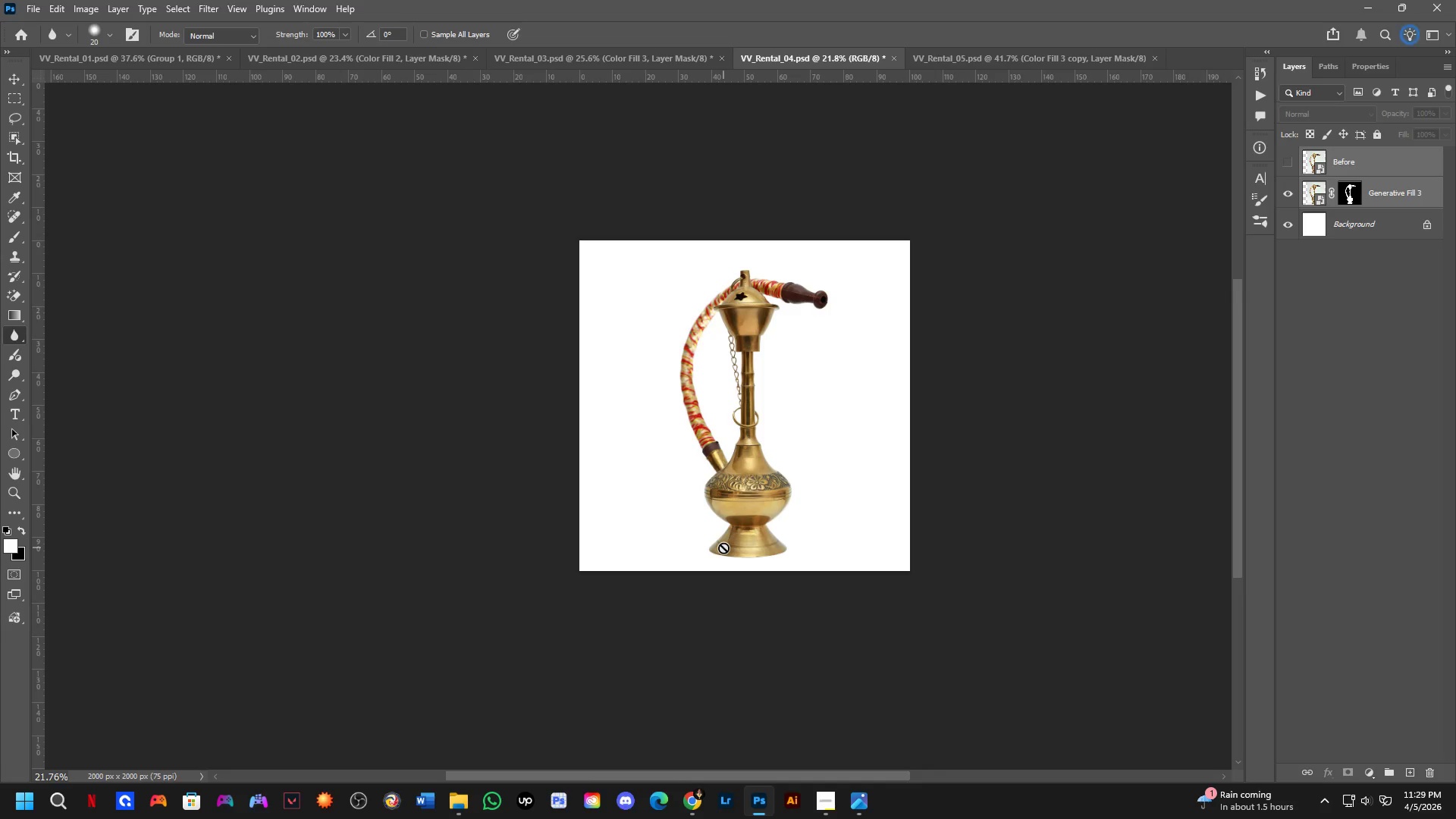 
scroll: coordinate [723, 548], scroll_direction: down, amount: 5.0
 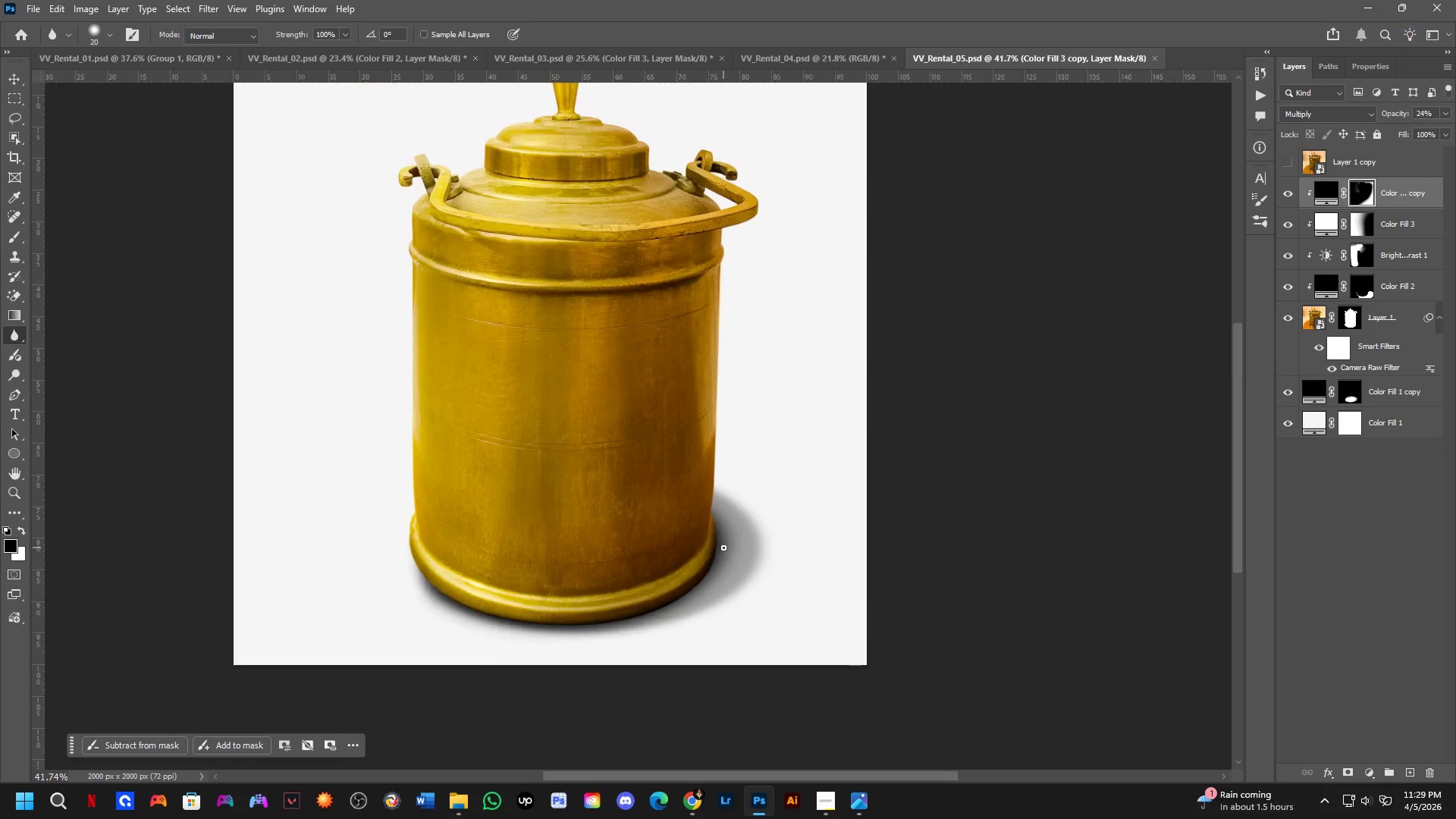 
key(Shift+ShiftLeft)
 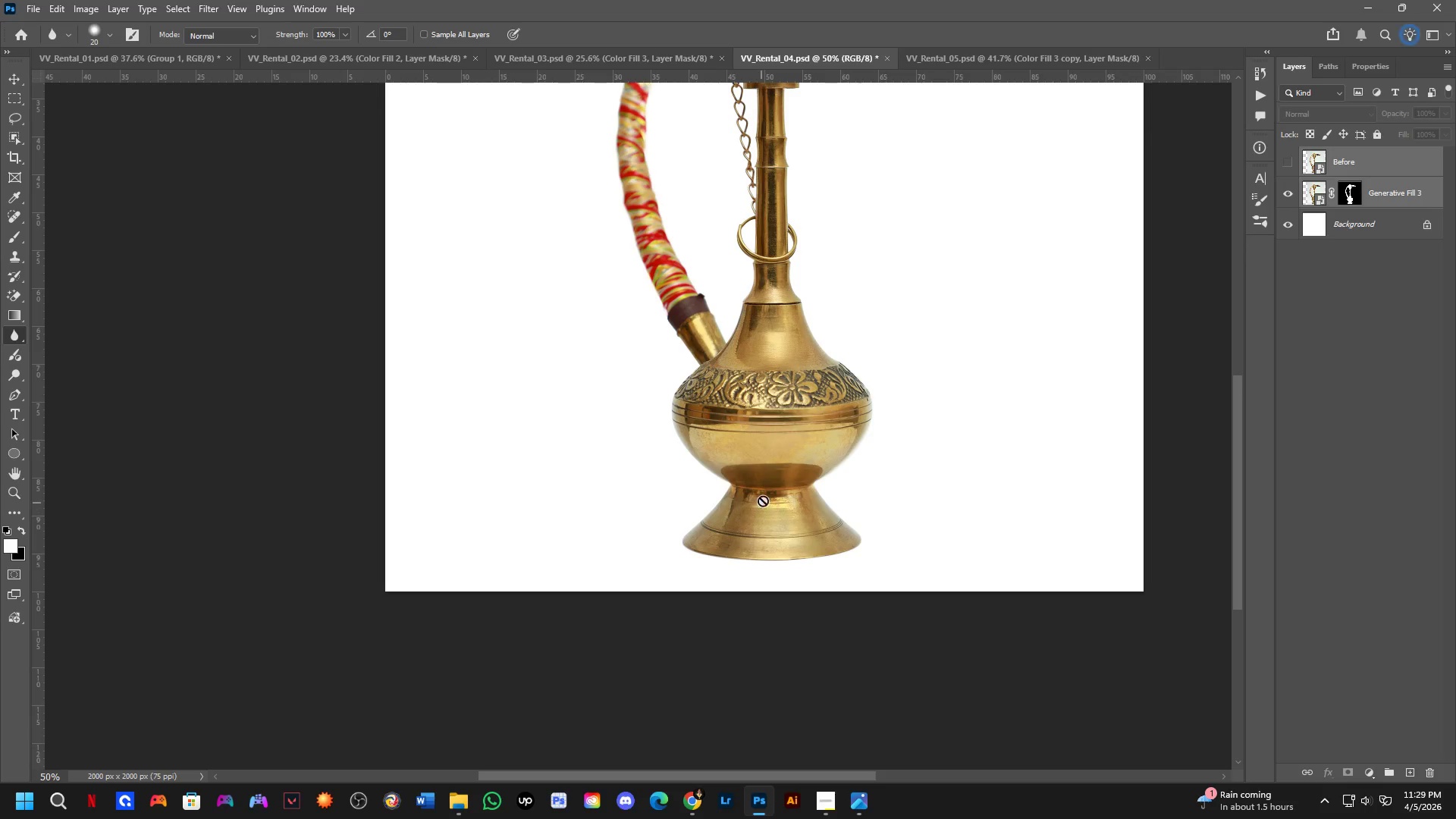 
scroll: coordinate [733, 553], scroll_direction: up, amount: 4.0
 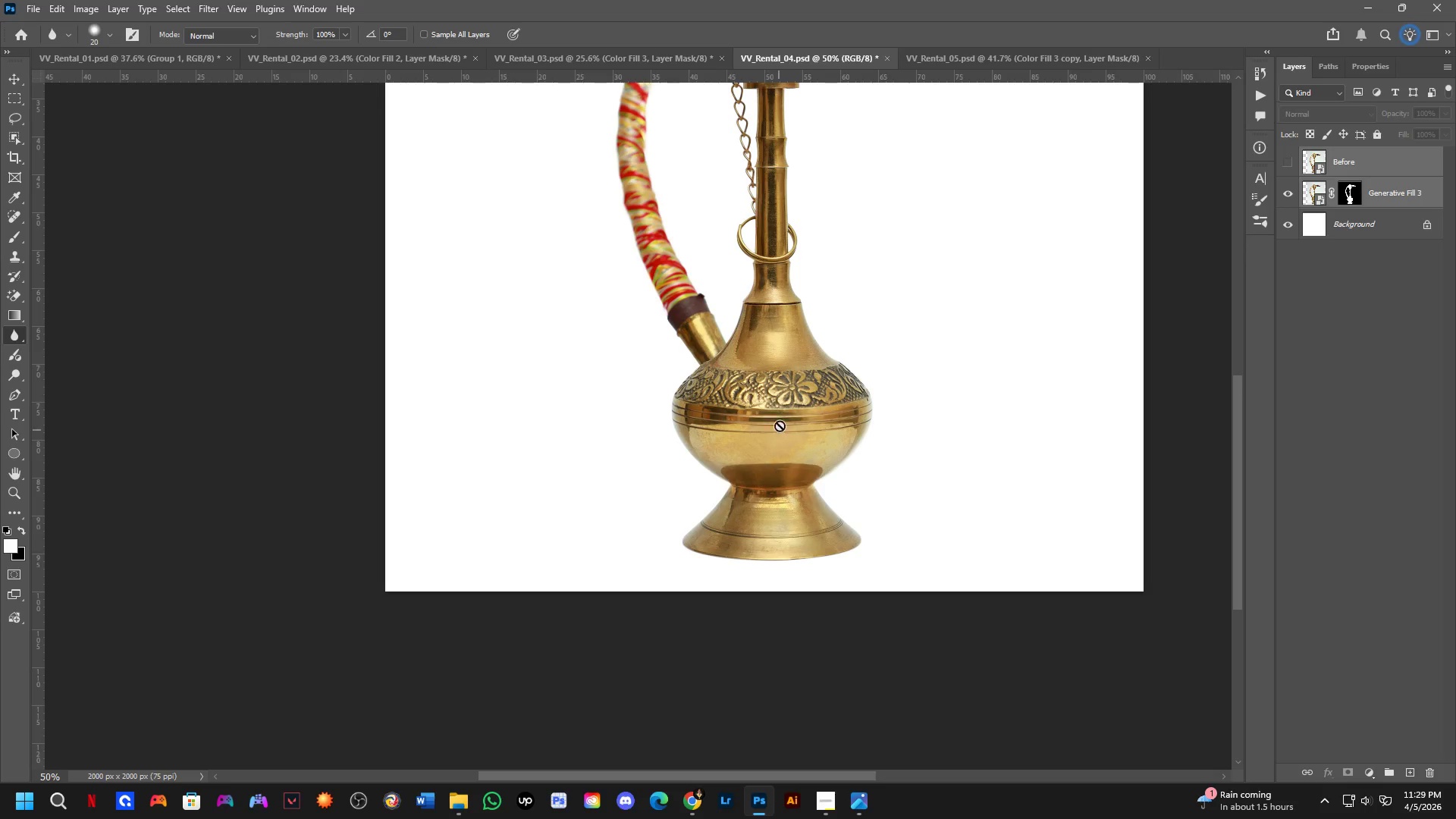 
key(Control+ControlLeft)
 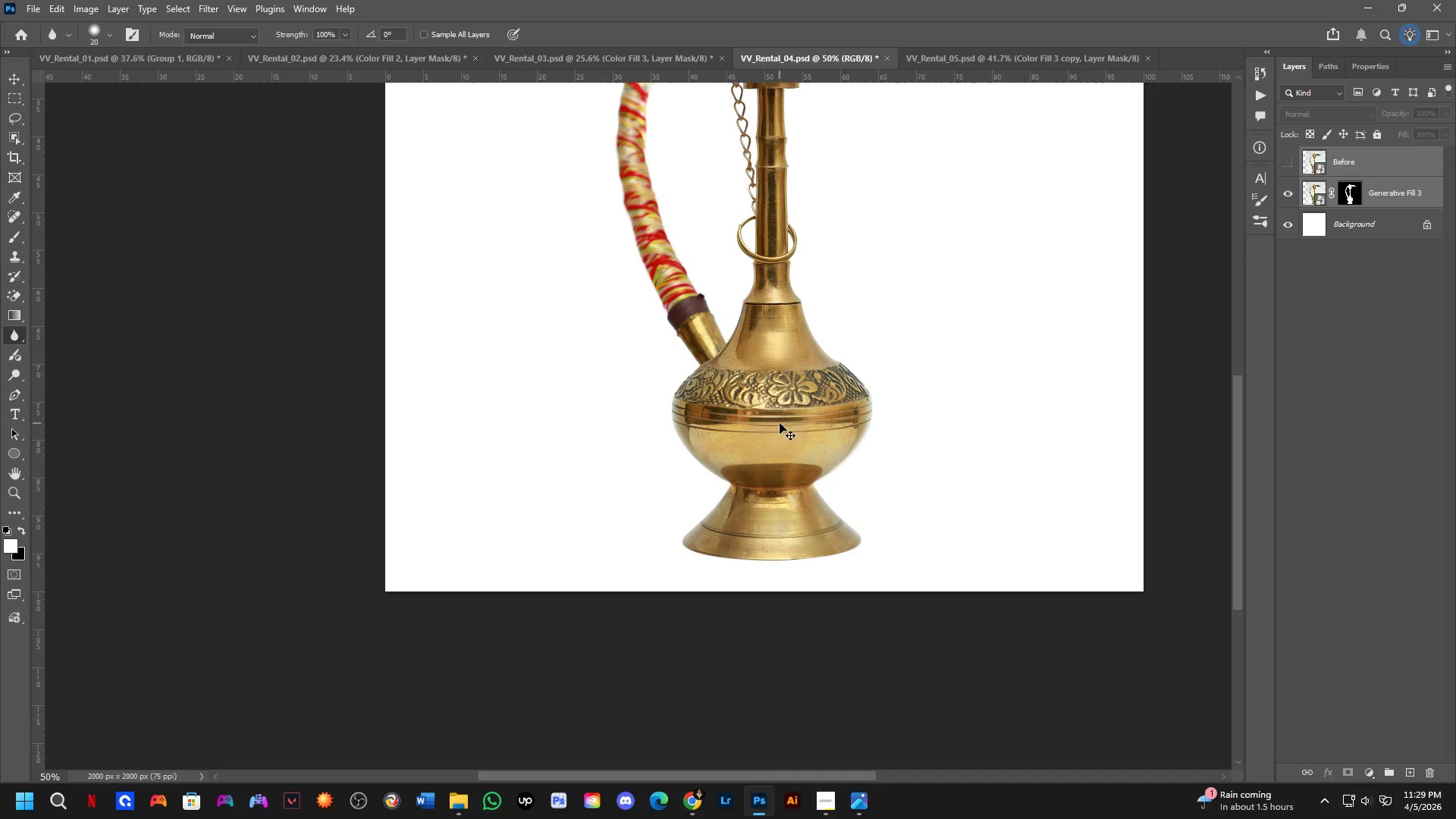 
left_click([780, 422])
 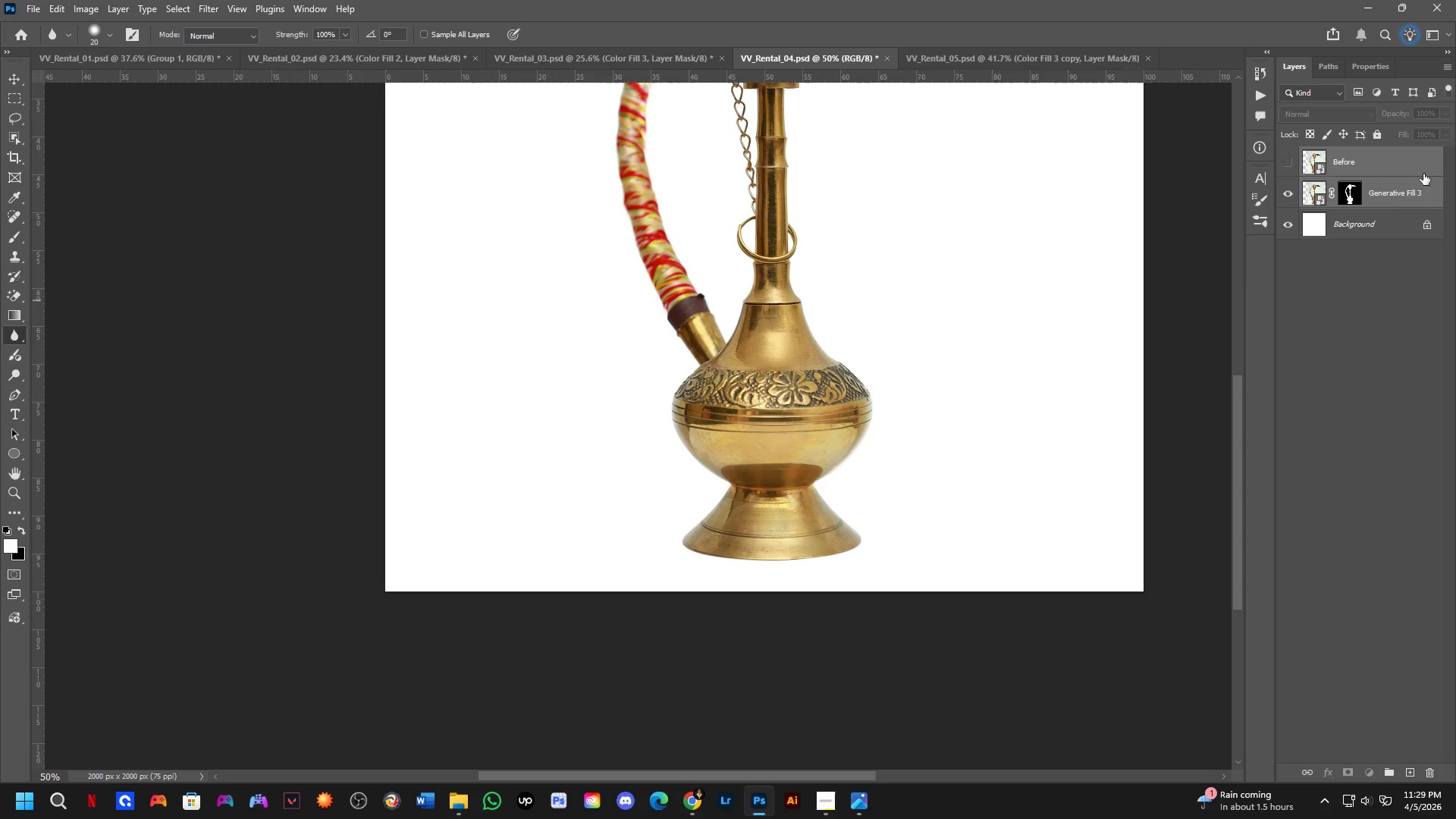 
double_click([1421, 189])
 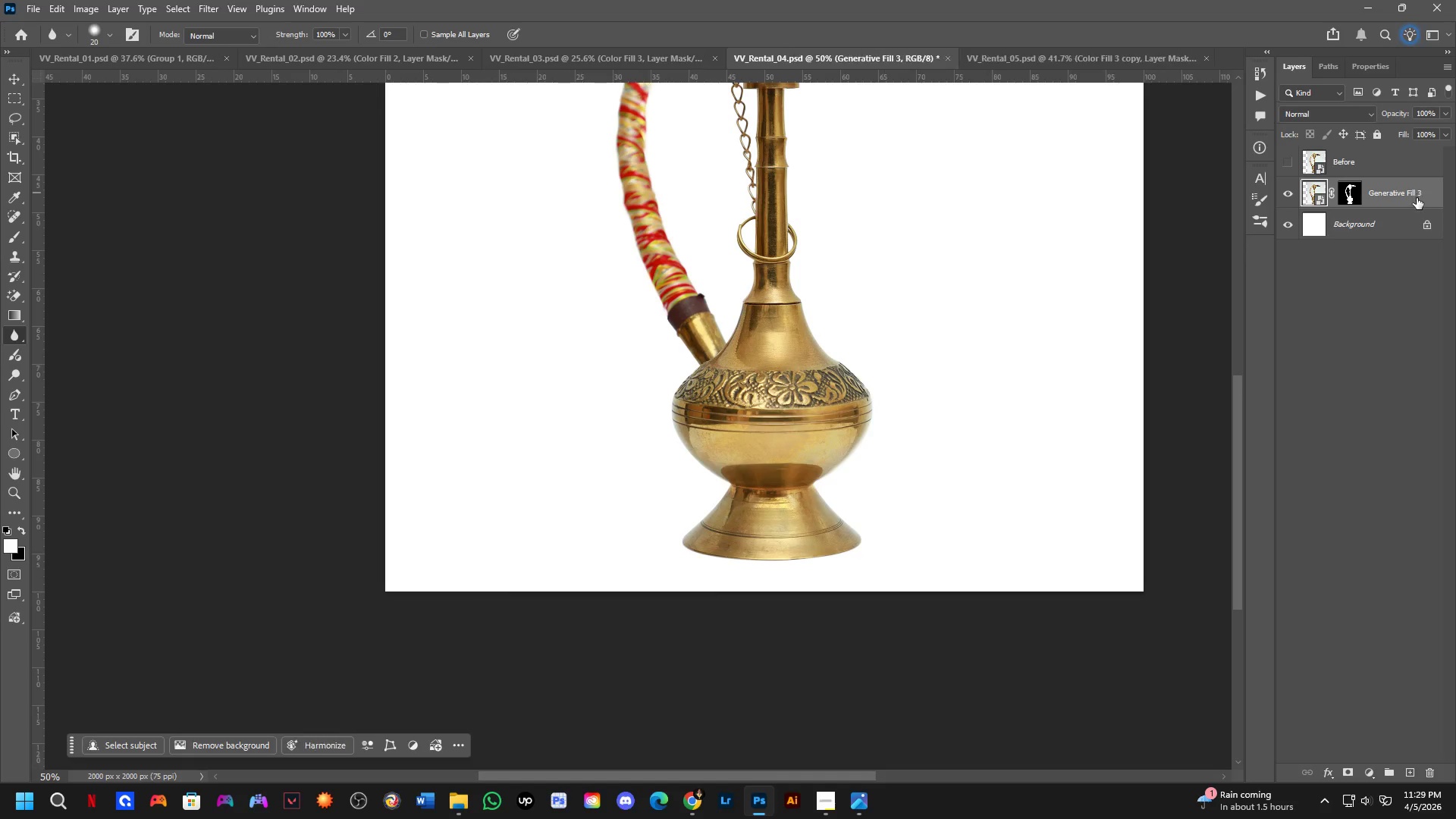 
key(Control+Shift+A)
 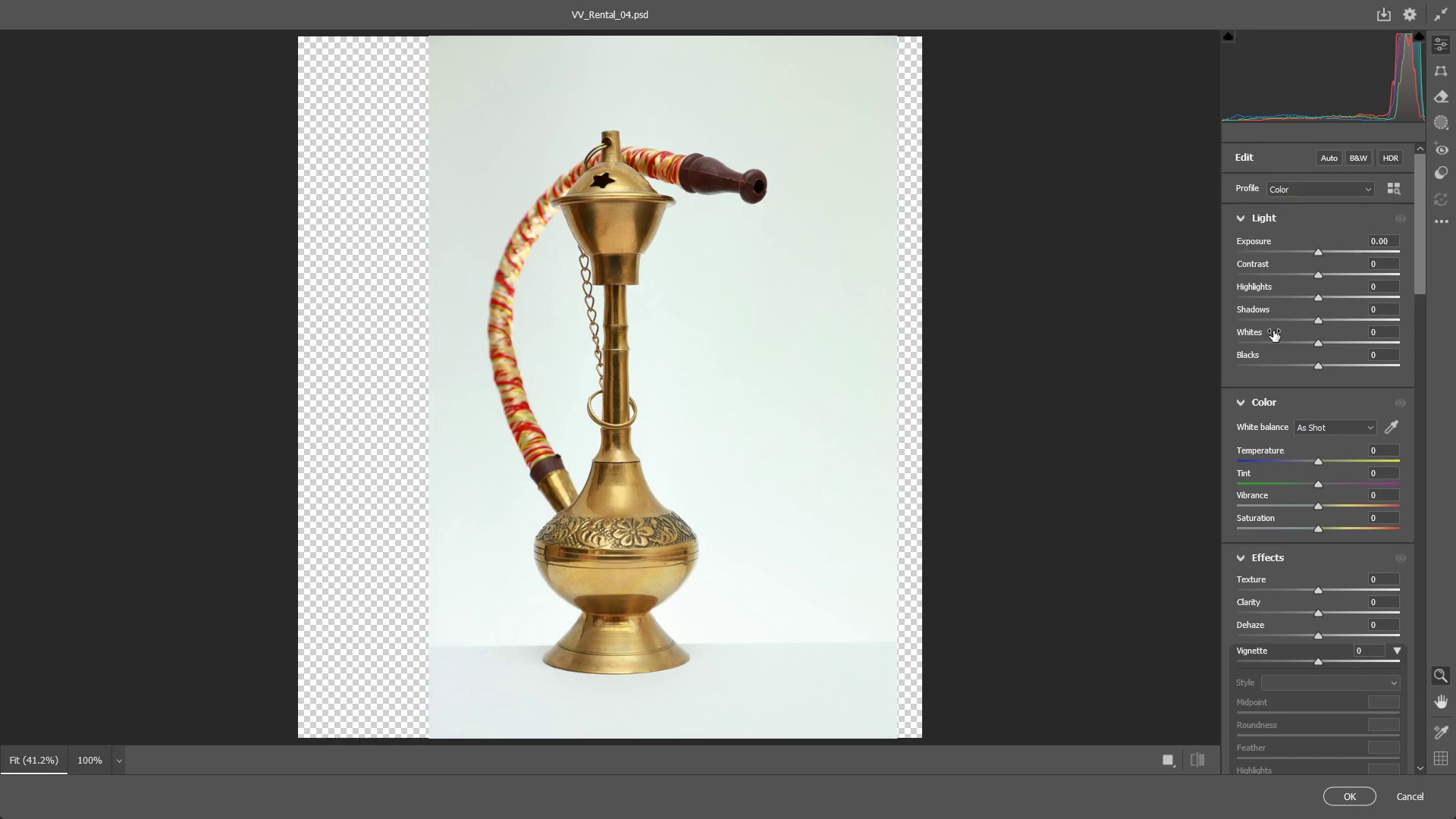 
left_click_drag(start_coordinate=[623, 505], to_coordinate=[751, 512])
 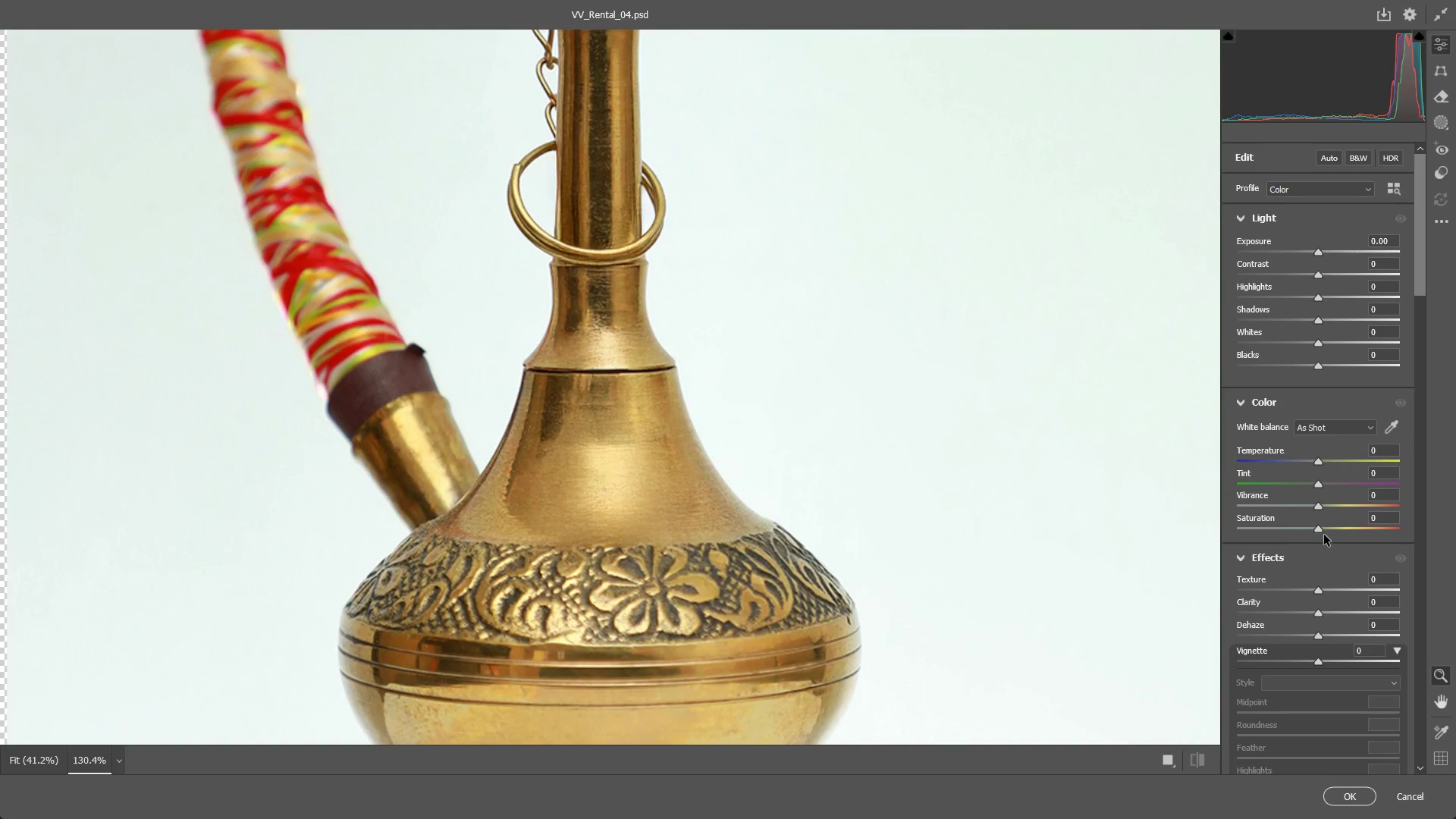 
scroll: coordinate [1321, 540], scroll_direction: down, amount: 15.0
 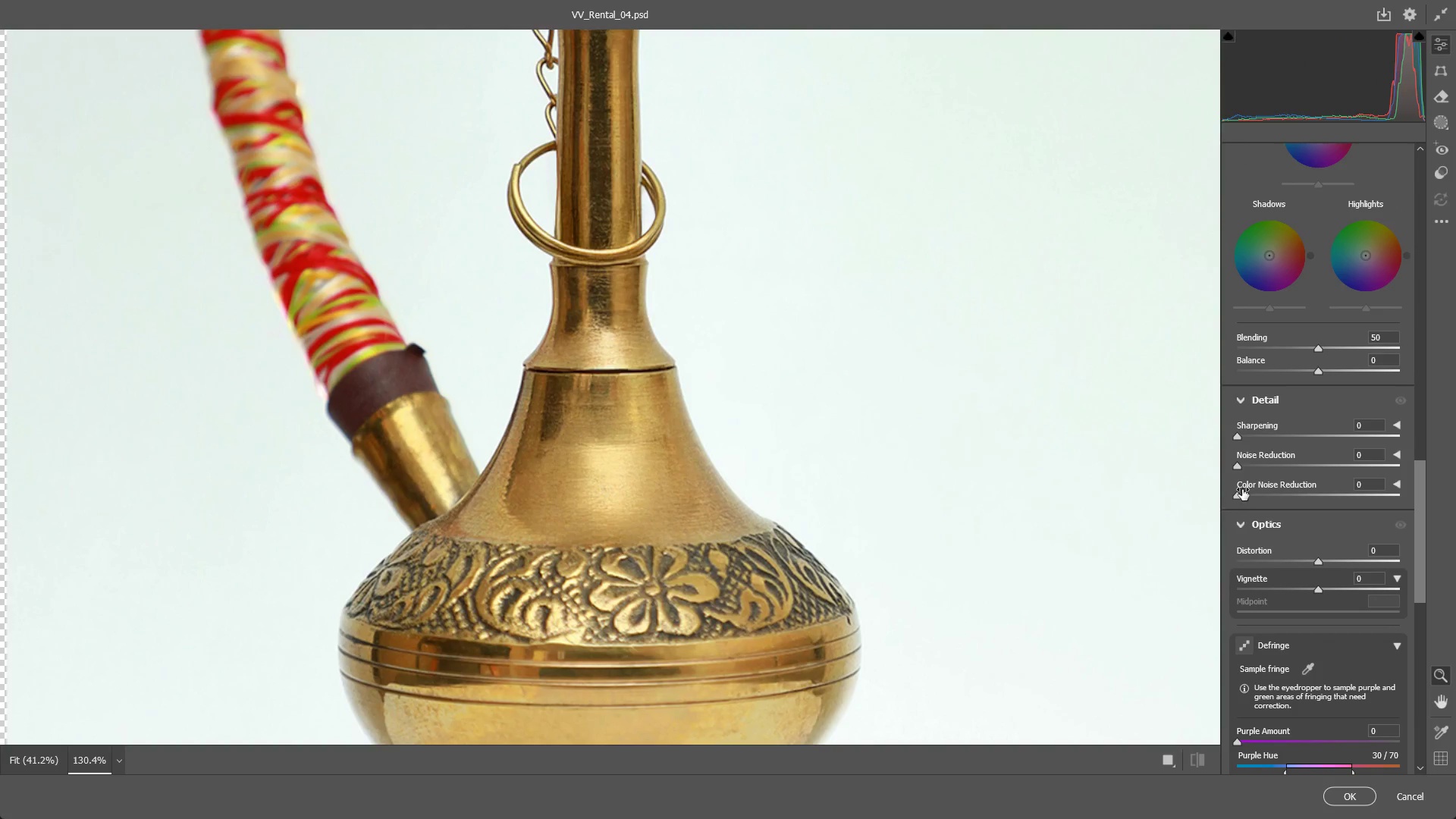 
left_click_drag(start_coordinate=[1240, 494], to_coordinate=[1430, 492])
 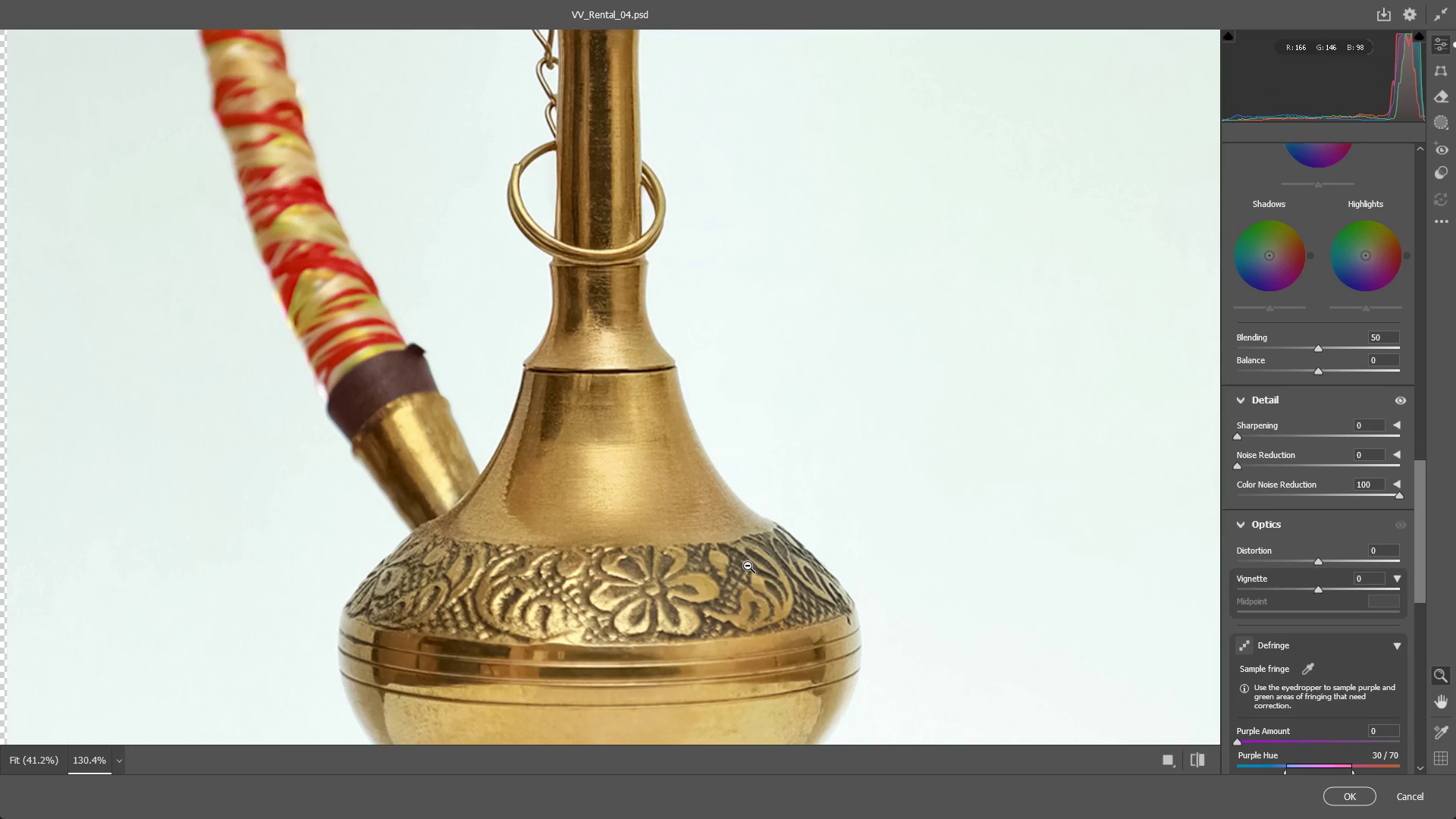 
key(Control+Z)
 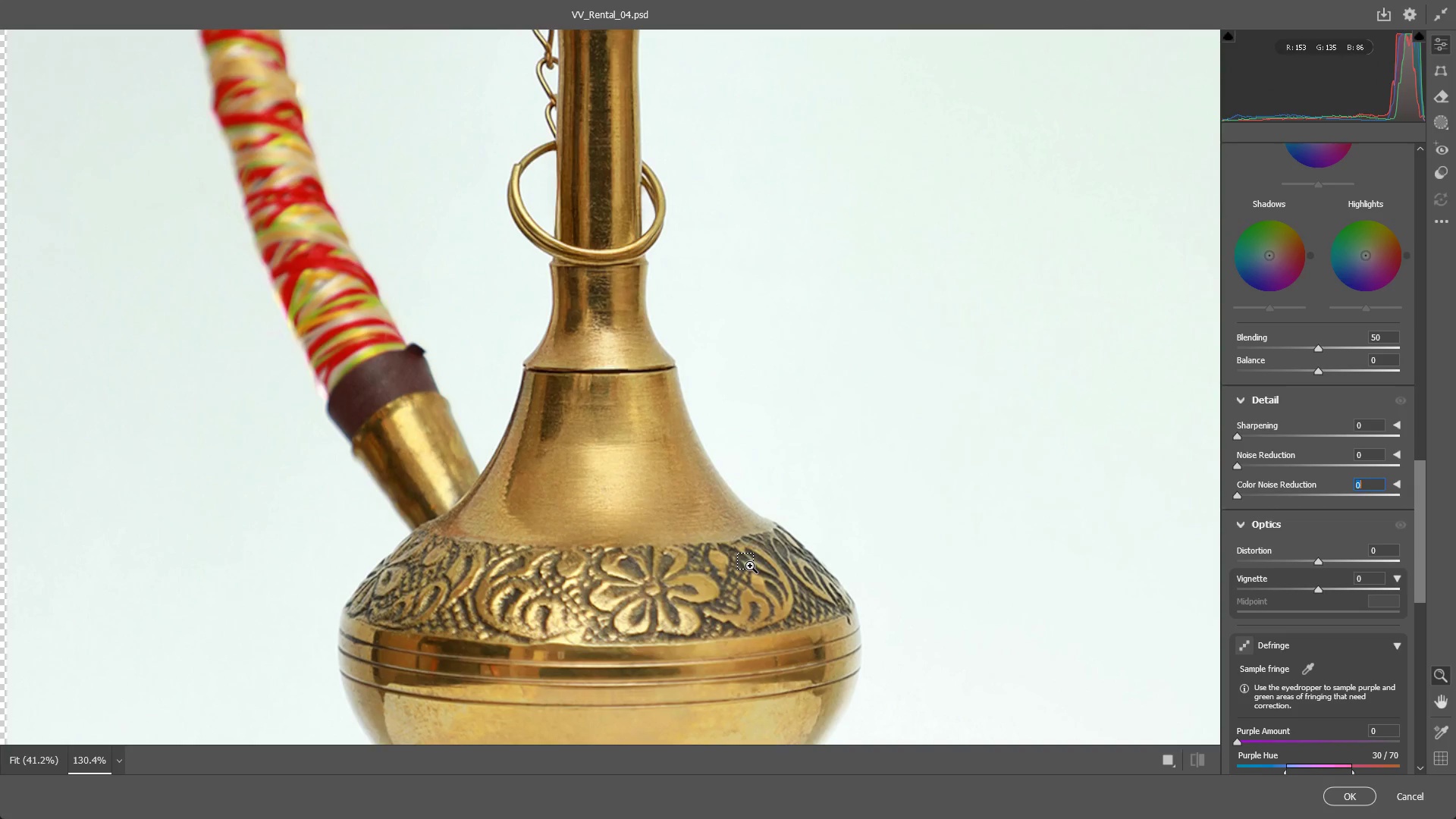 
key(Control+Shift+ShiftLeft)
 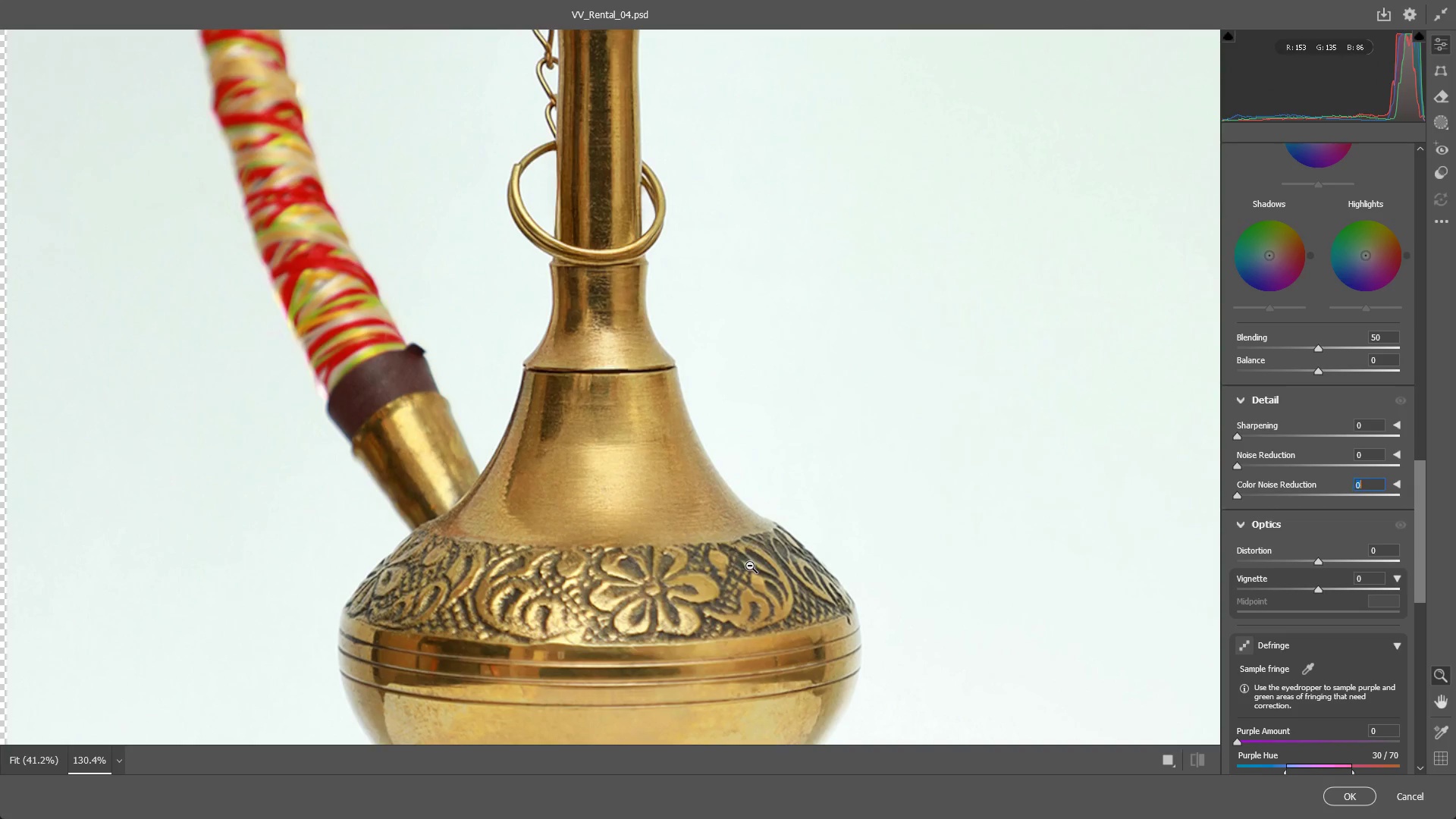 
key(Control+Shift+Z)
 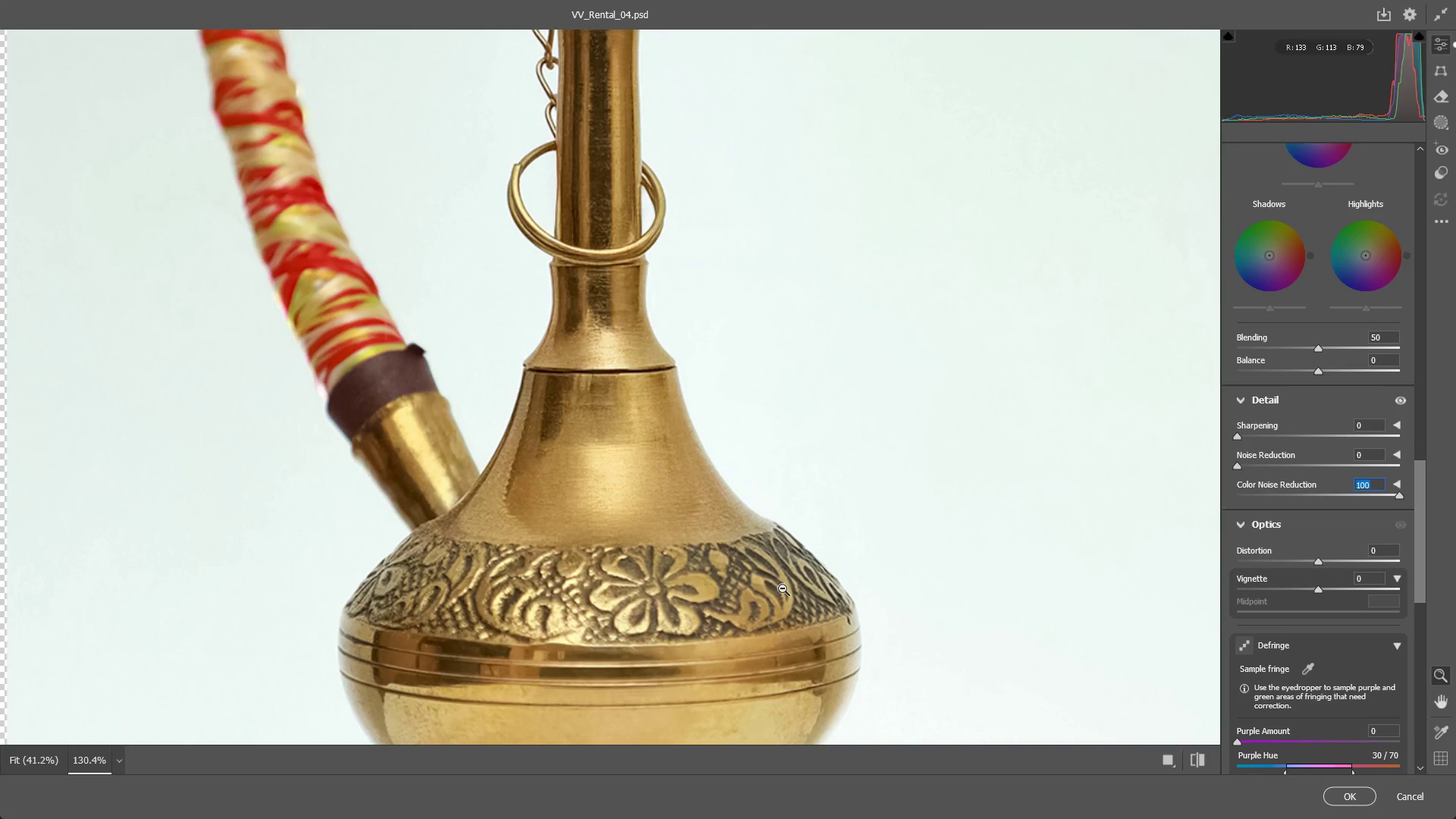 
left_click_drag(start_coordinate=[789, 584], to_coordinate=[756, 593])
 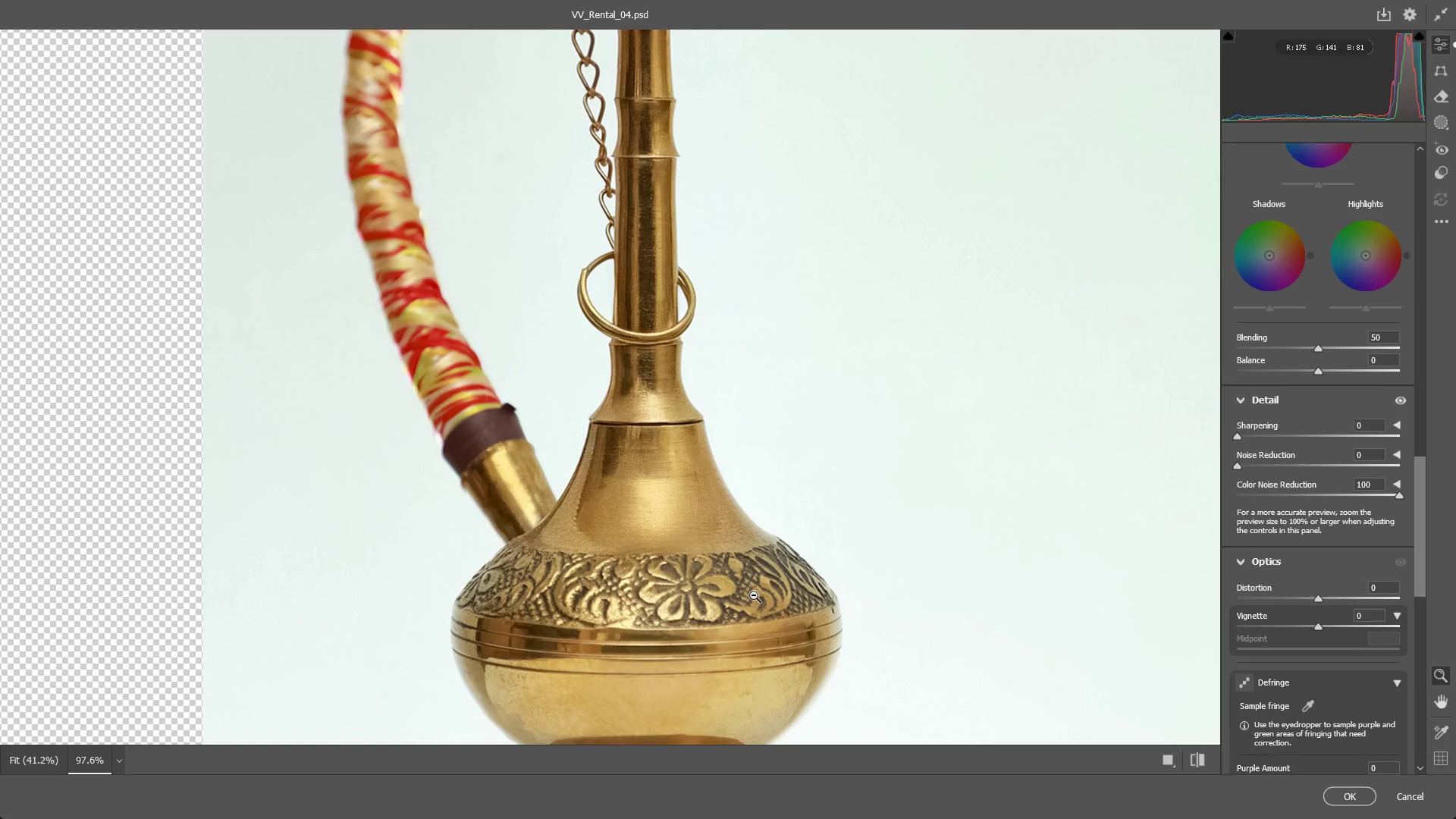 
wait(28.53)
 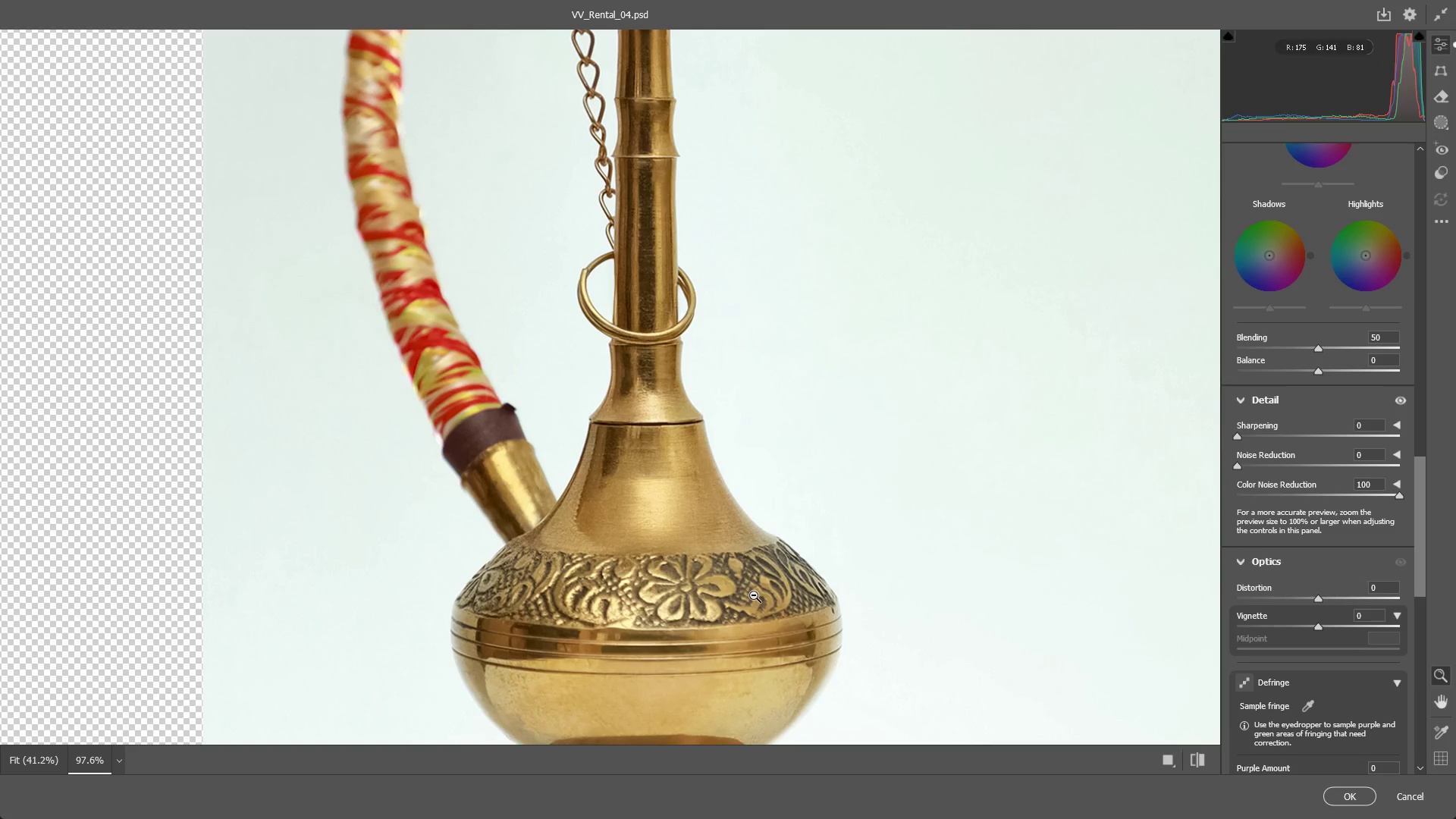 
left_click_drag(start_coordinate=[635, 515], to_coordinate=[623, 519])
 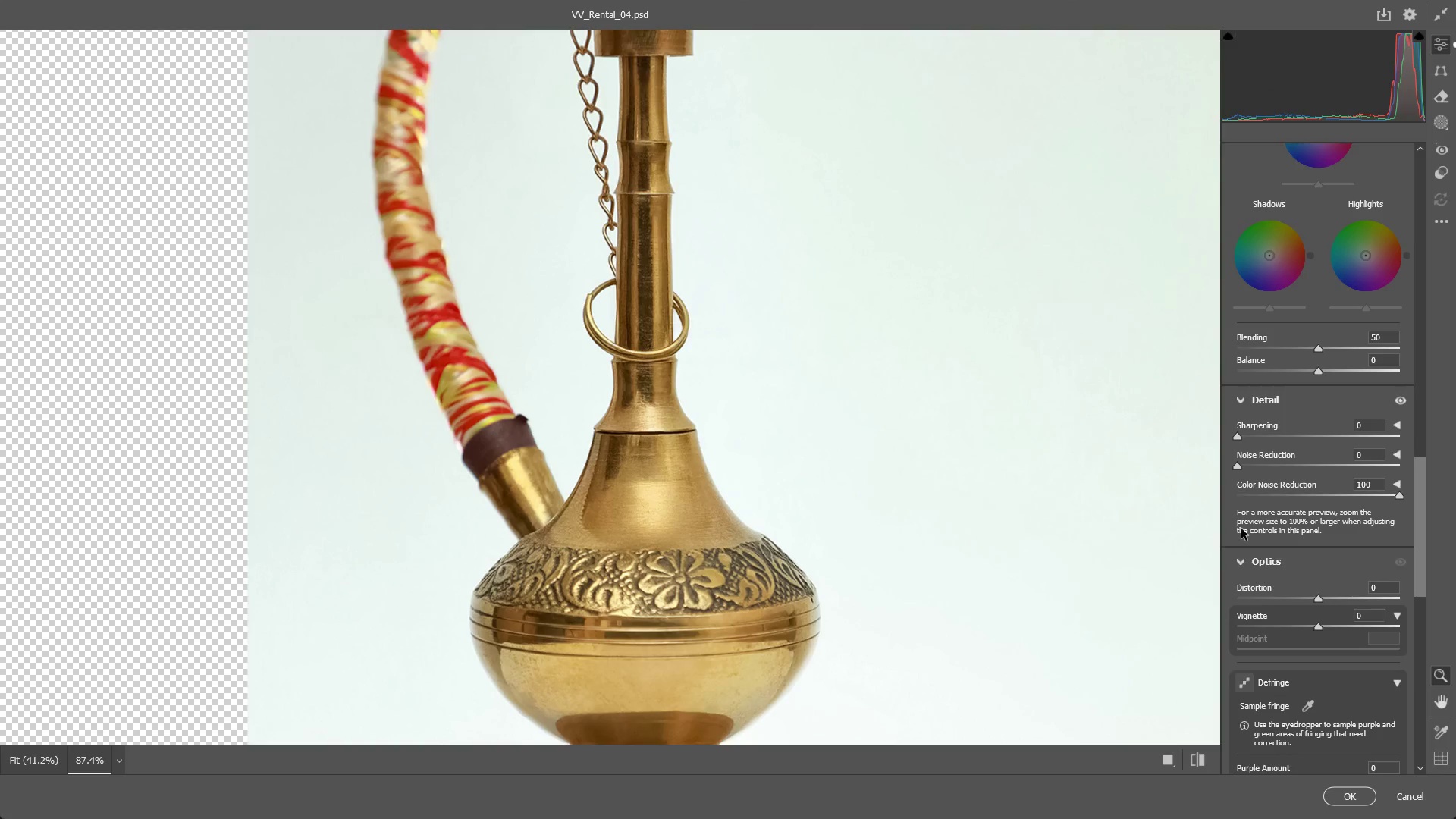 
scroll: coordinate [1322, 417], scroll_direction: up, amount: 26.0
 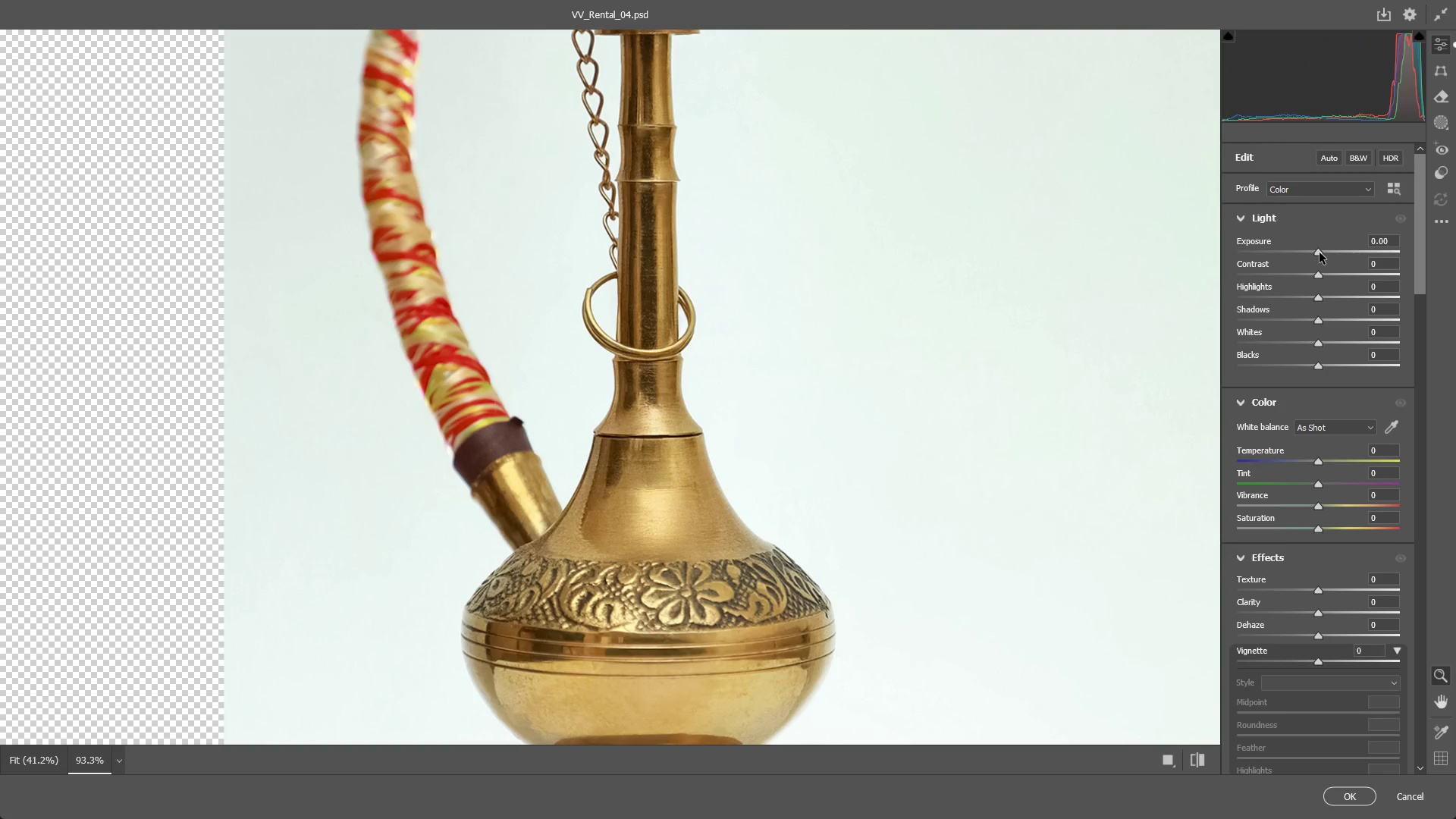 
left_click_drag(start_coordinate=[1320, 253], to_coordinate=[1332, 247])
 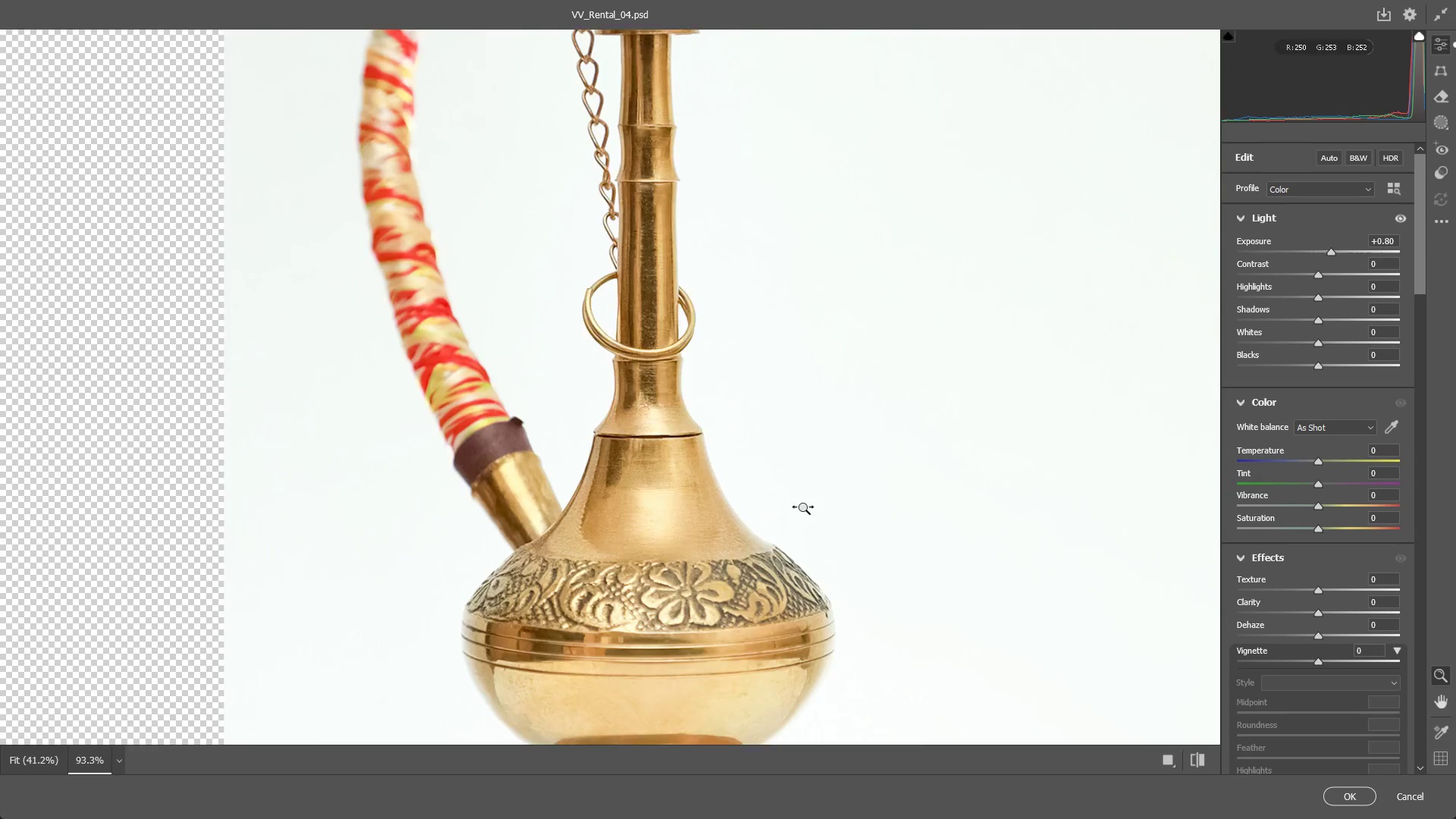 
left_click_drag(start_coordinate=[807, 508], to_coordinate=[726, 521])
 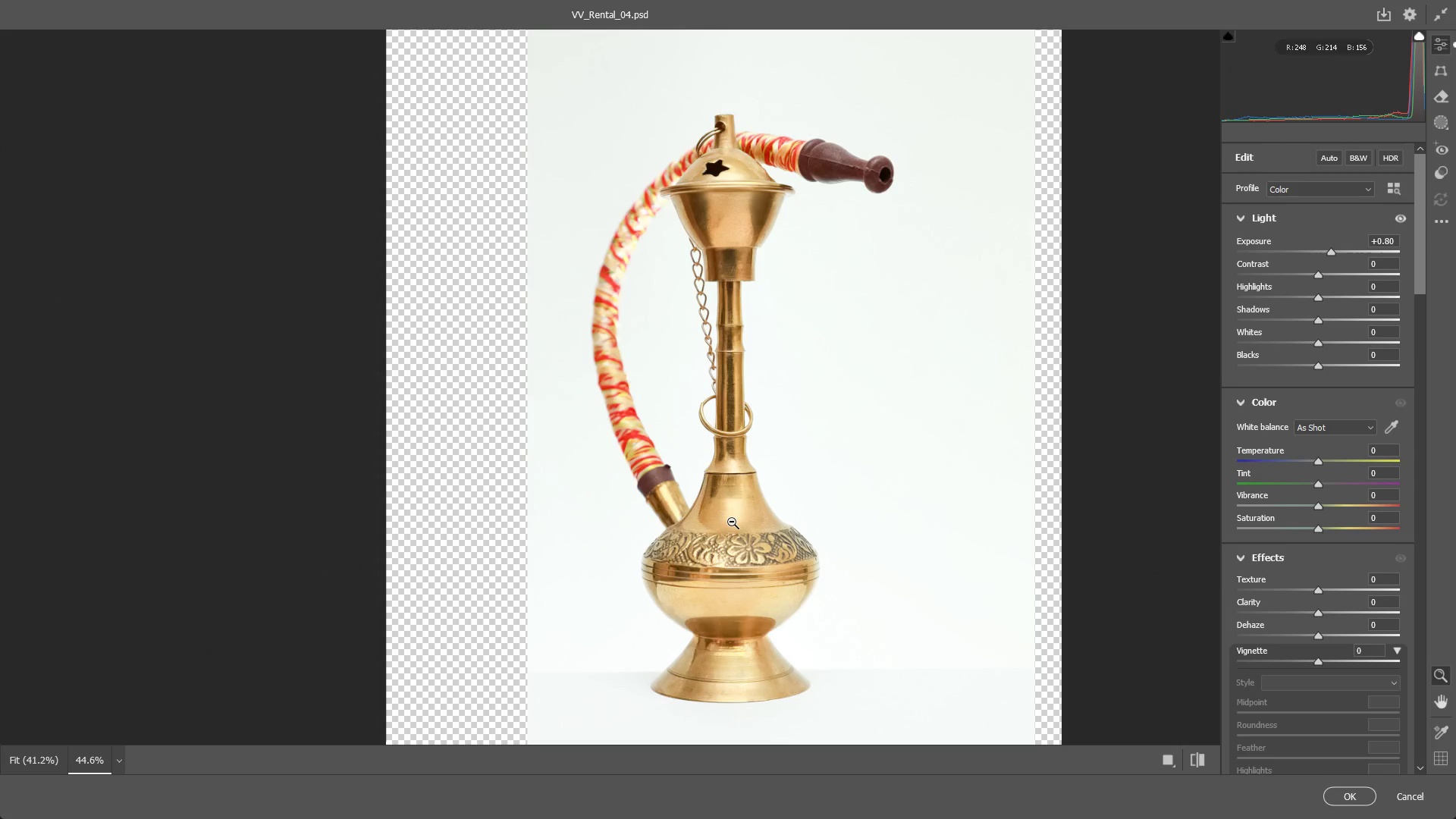 
key(Control+Z)
 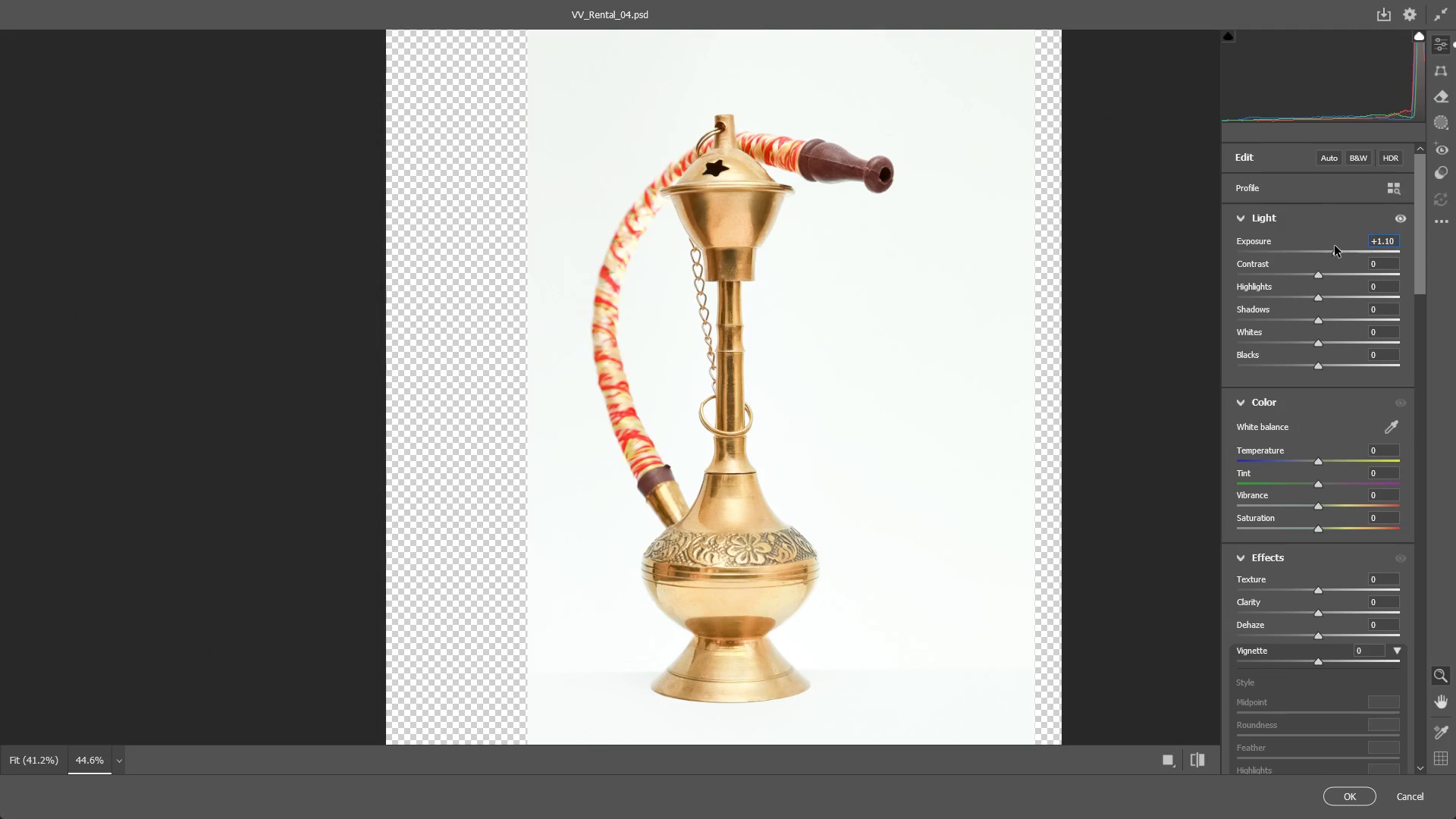 
wait(7.36)
 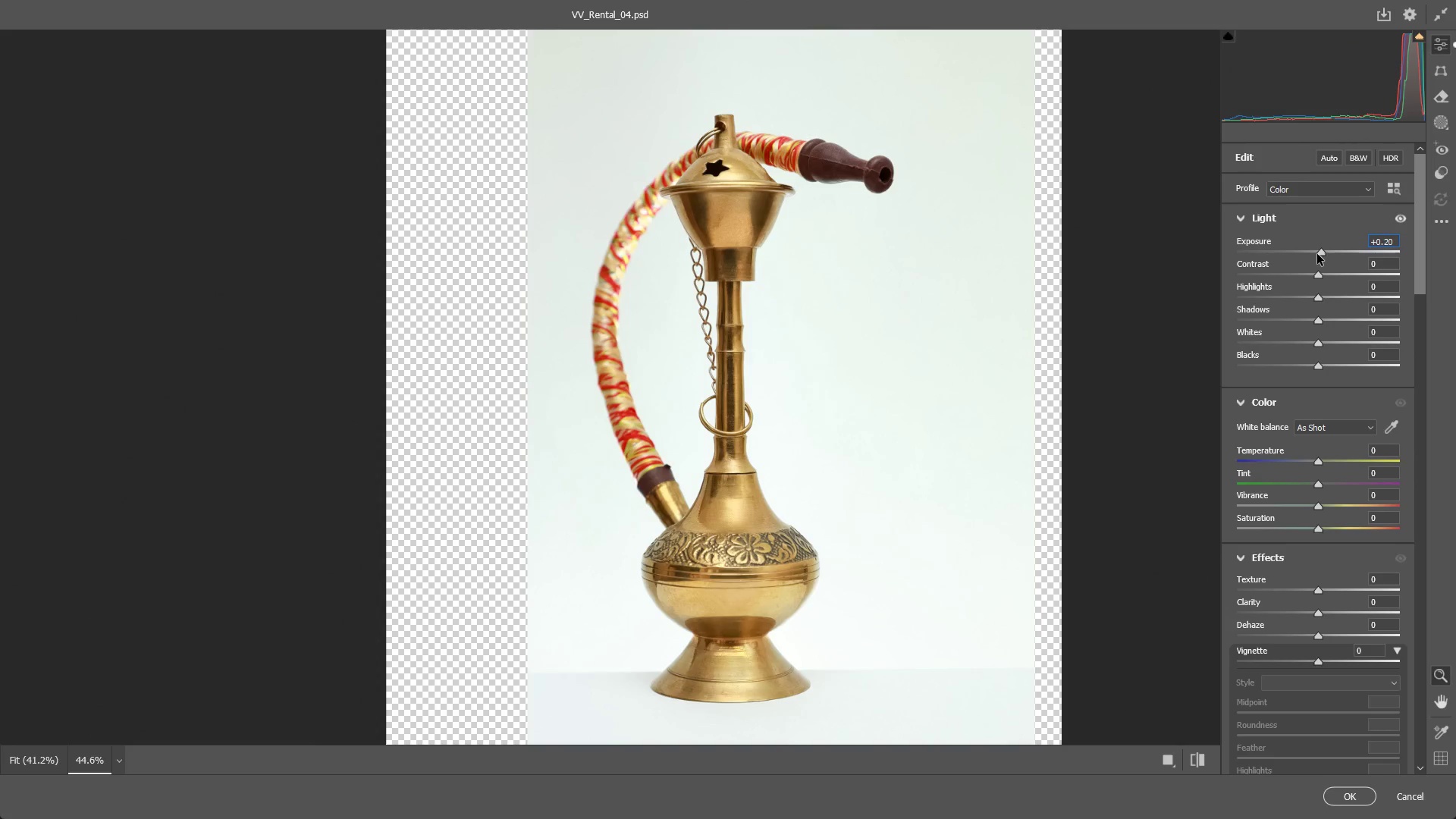 
left_click([1395, 244])
 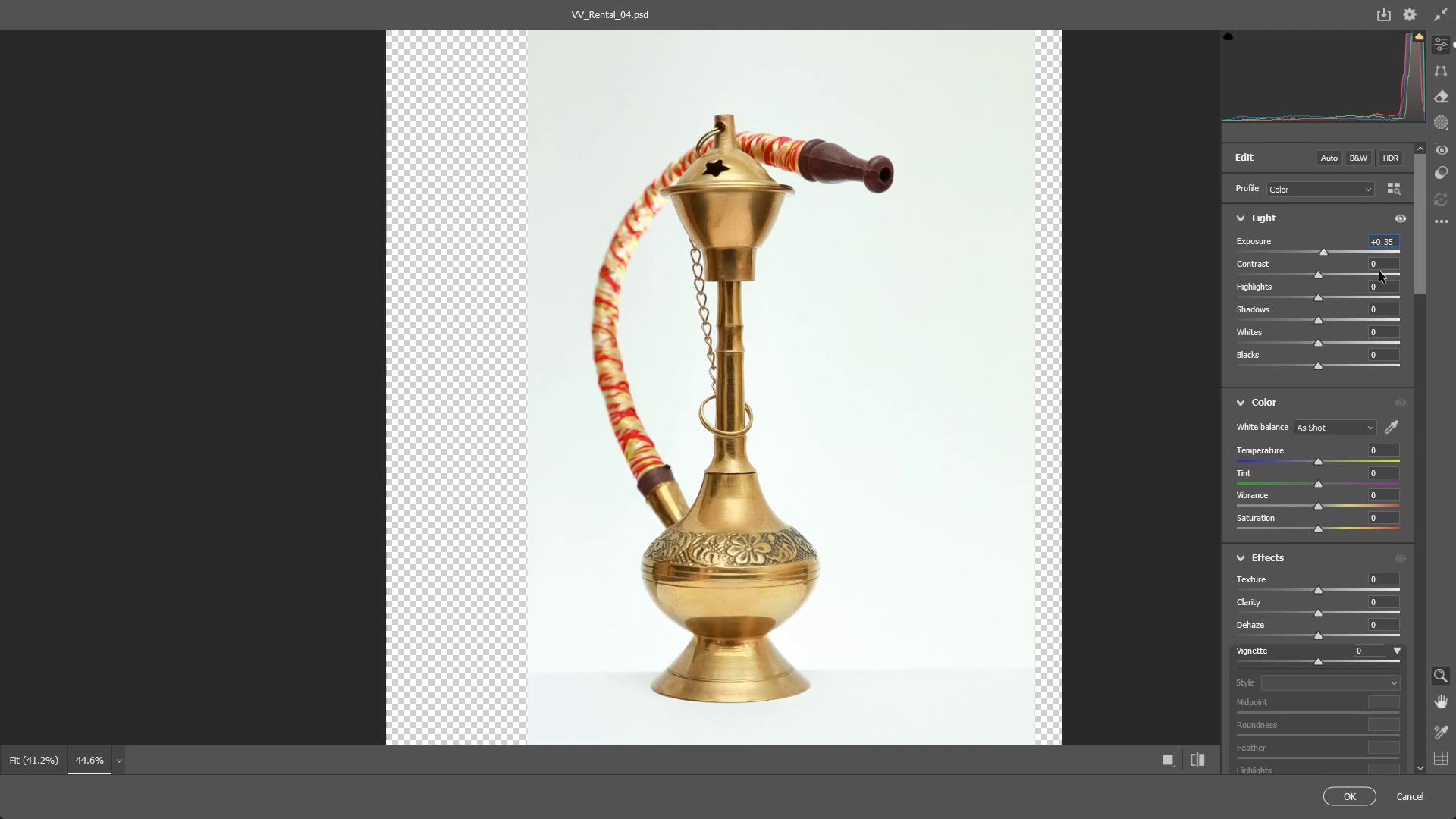 
key(Backspace)
 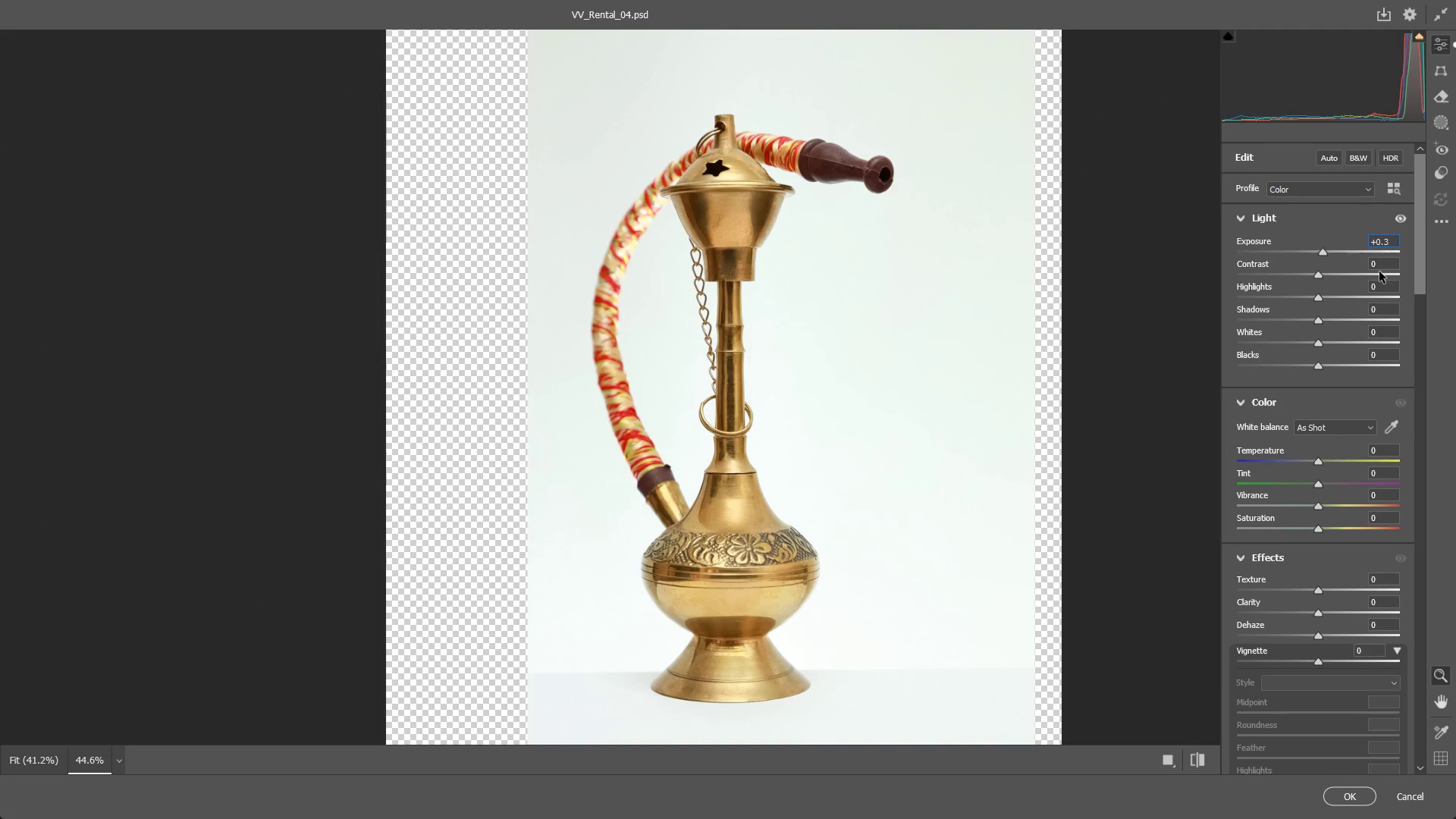 
key(Backspace)
 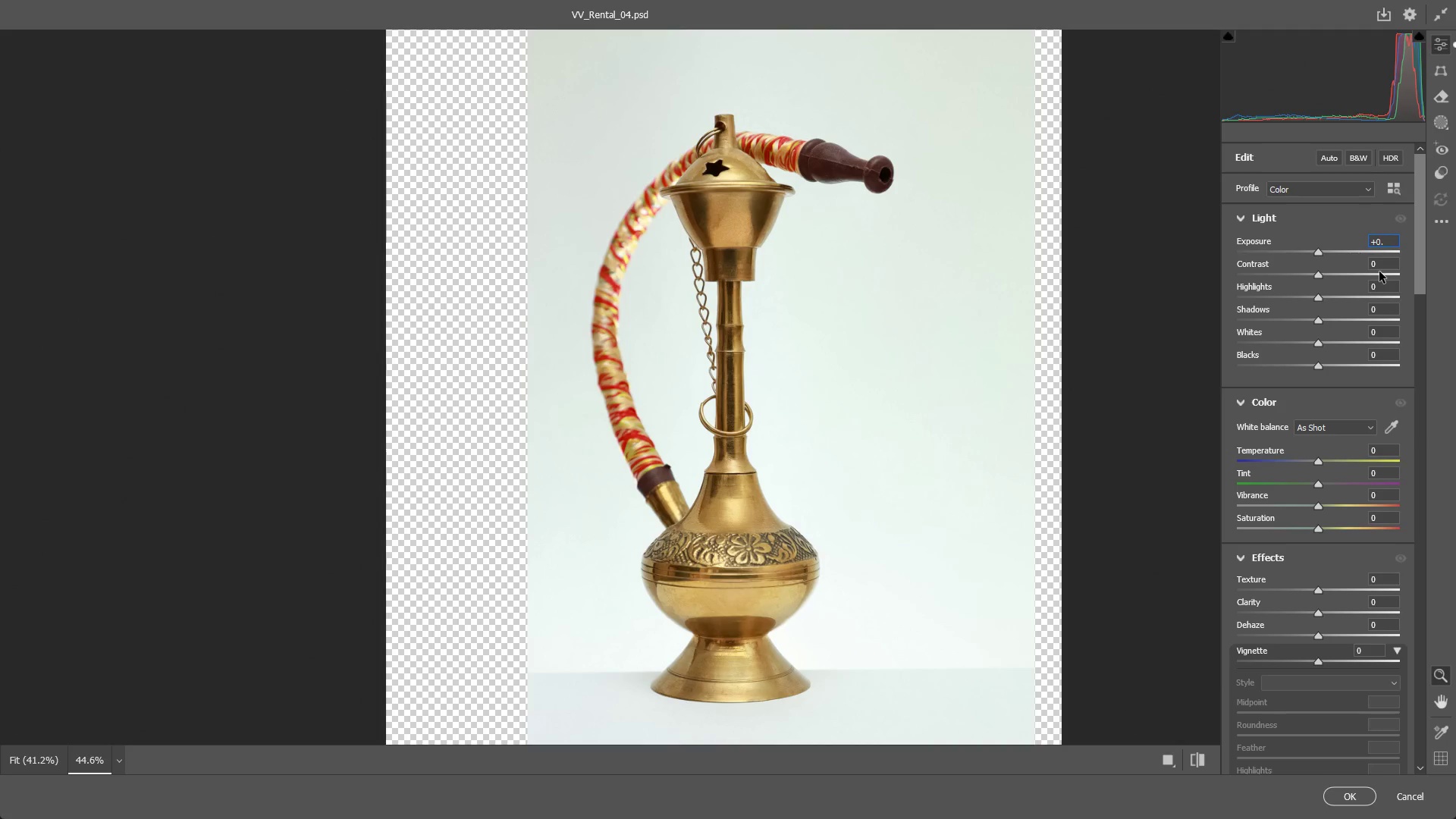 
key(Numpad3)
 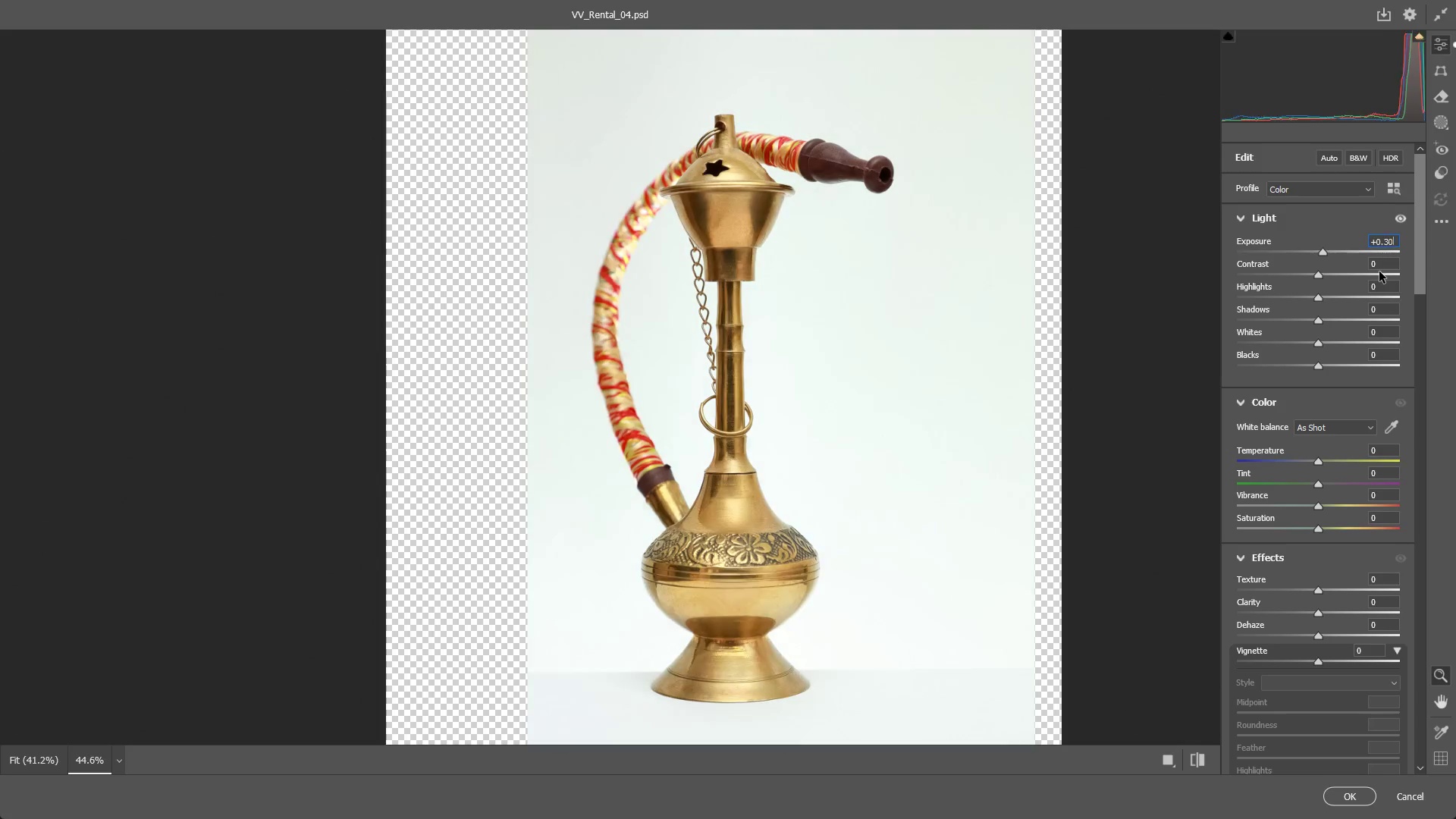 
key(Numpad0)
 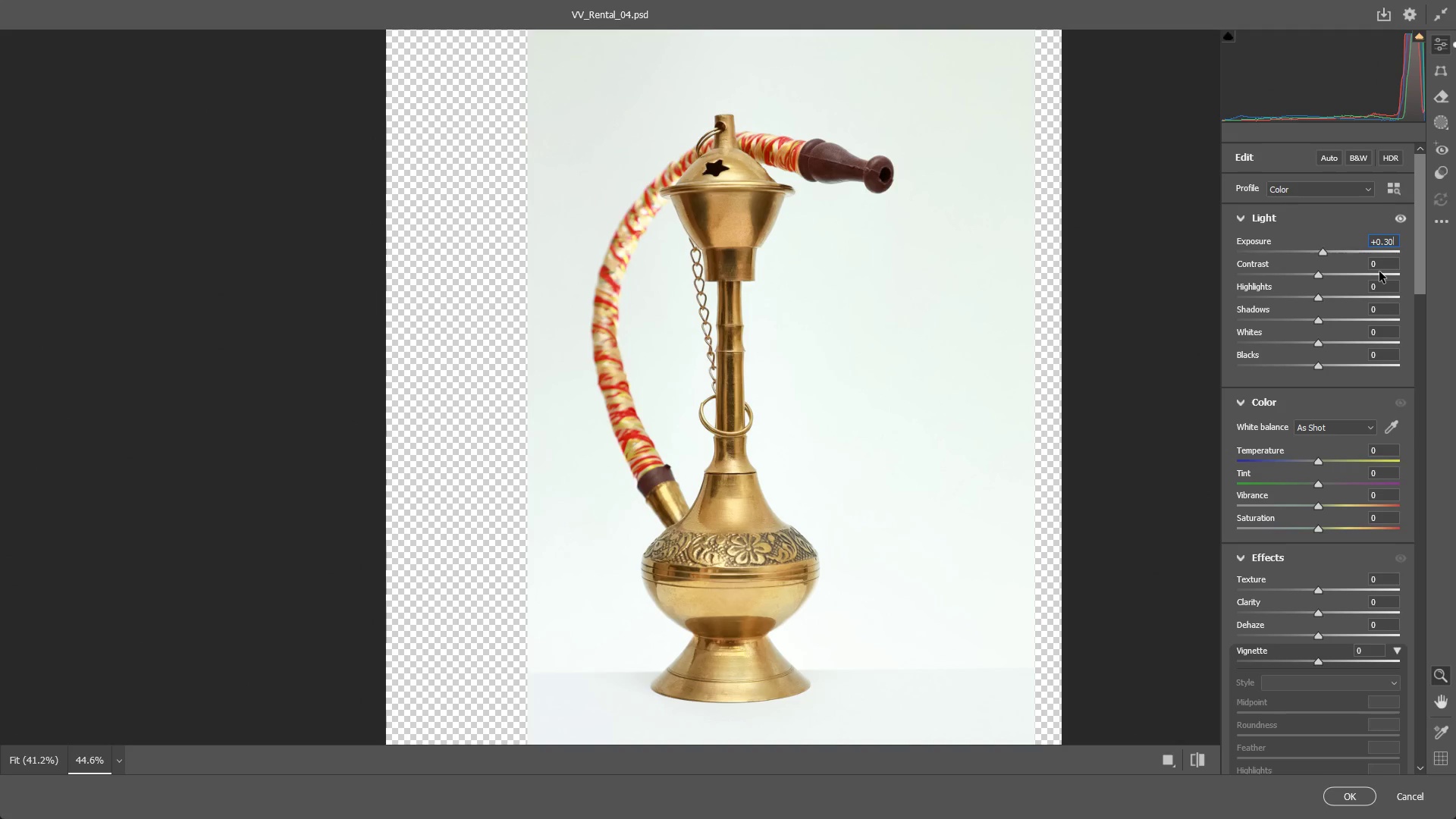 
wait(7.76)
 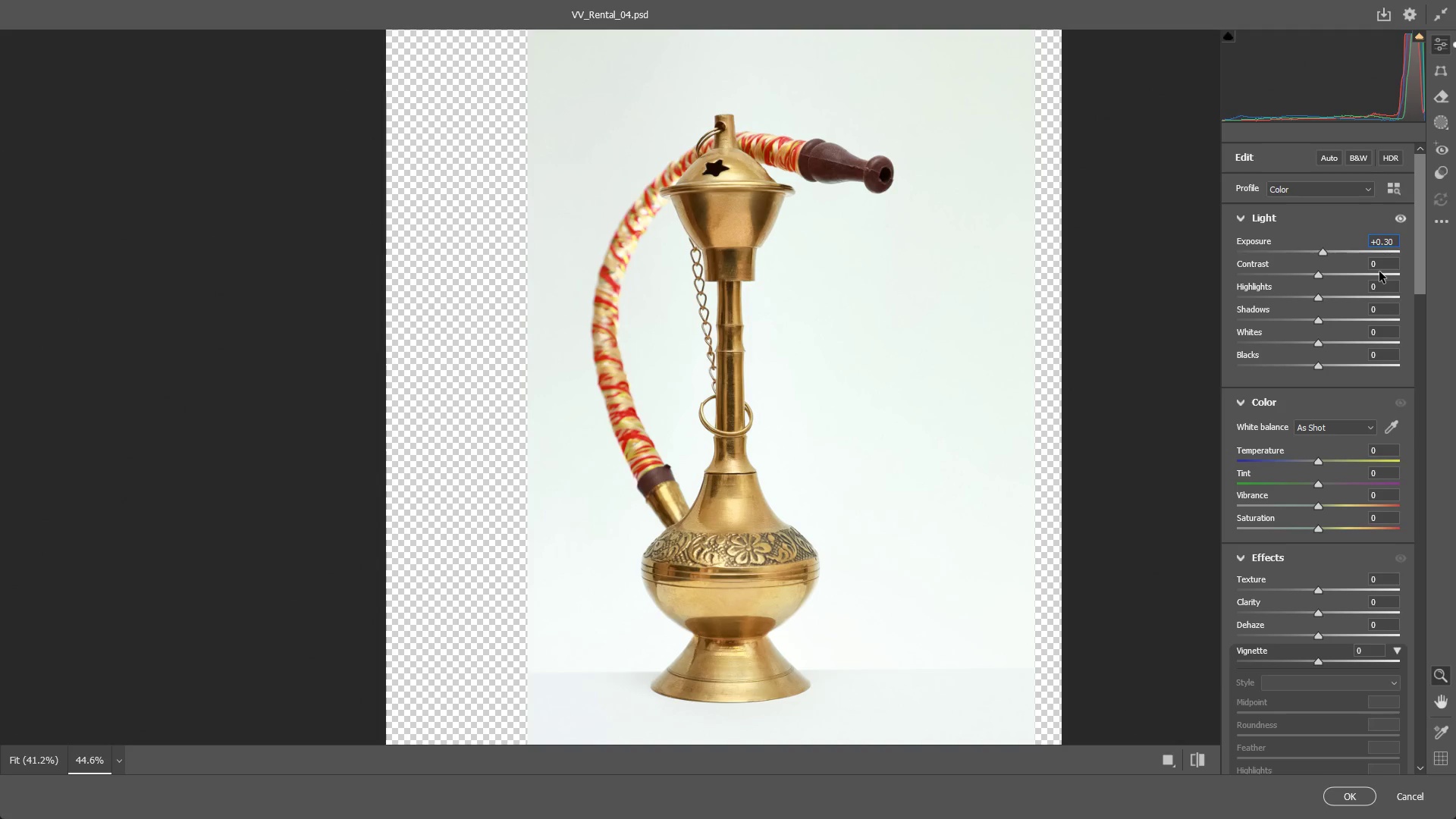 
left_click_drag(start_coordinate=[810, 253], to_coordinate=[817, 253])
 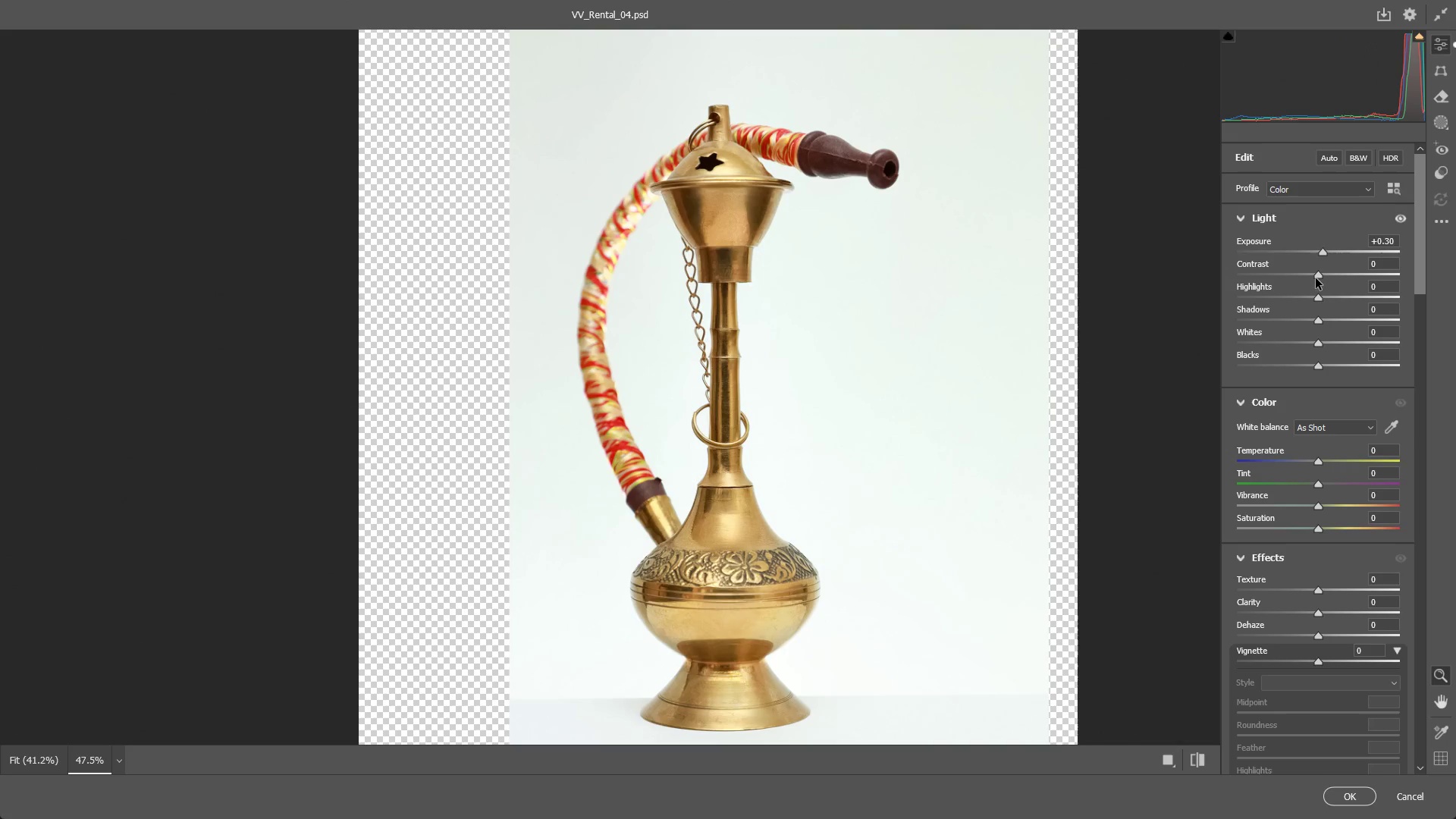 
left_click_drag(start_coordinate=[1319, 275], to_coordinate=[1332, 284])
 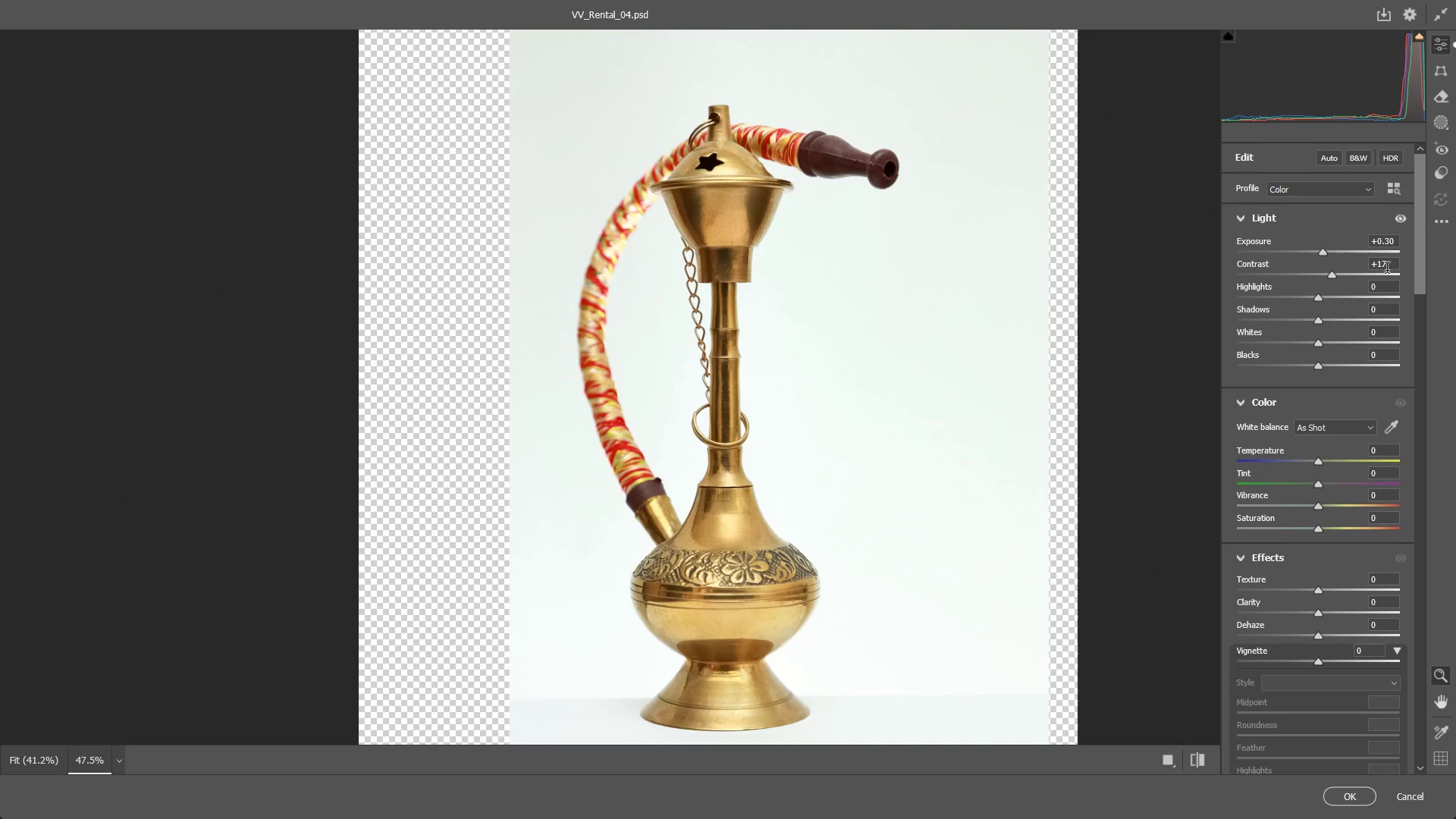 
left_click([1389, 268])
 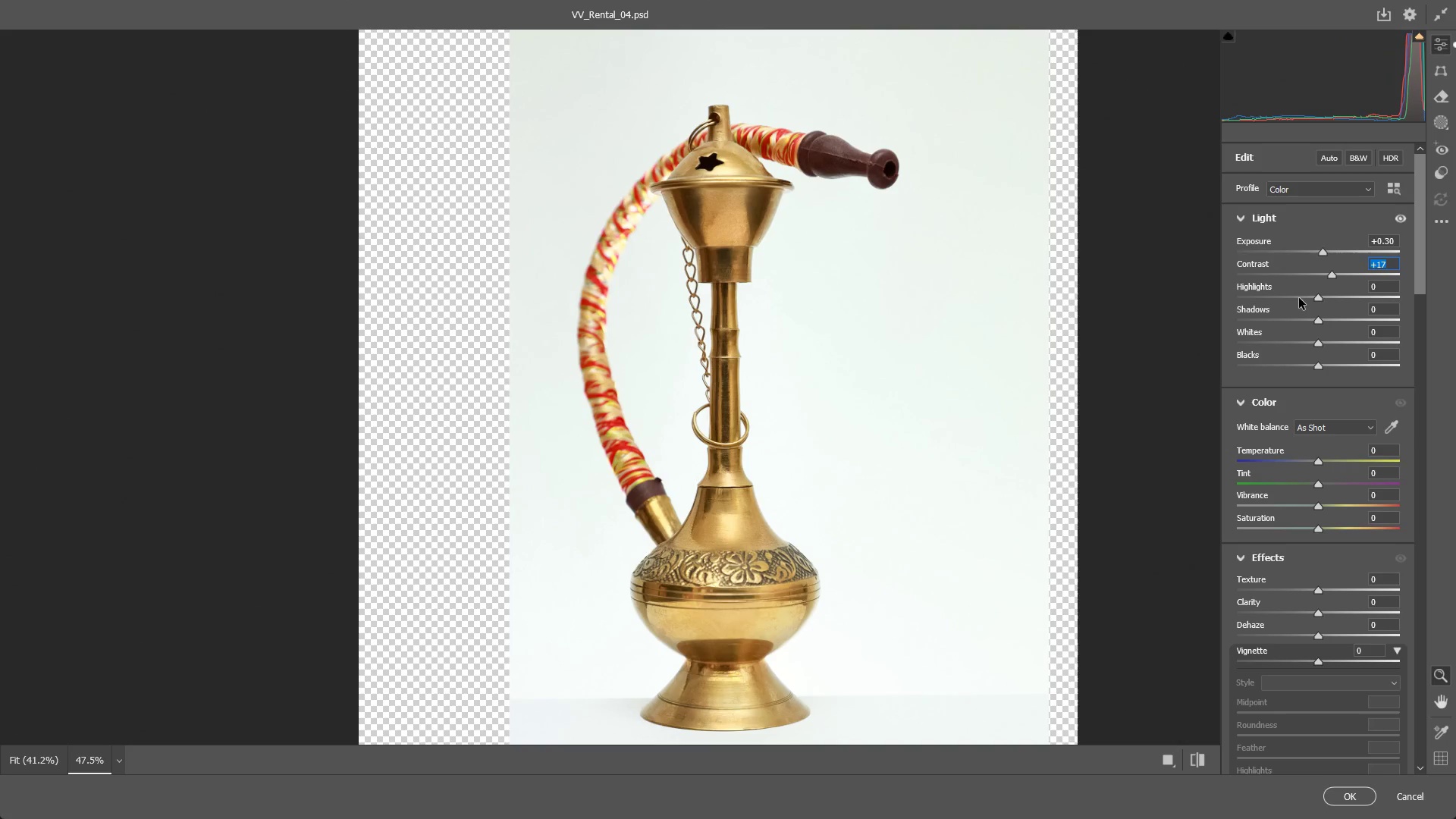 
key(ArrowRight)
 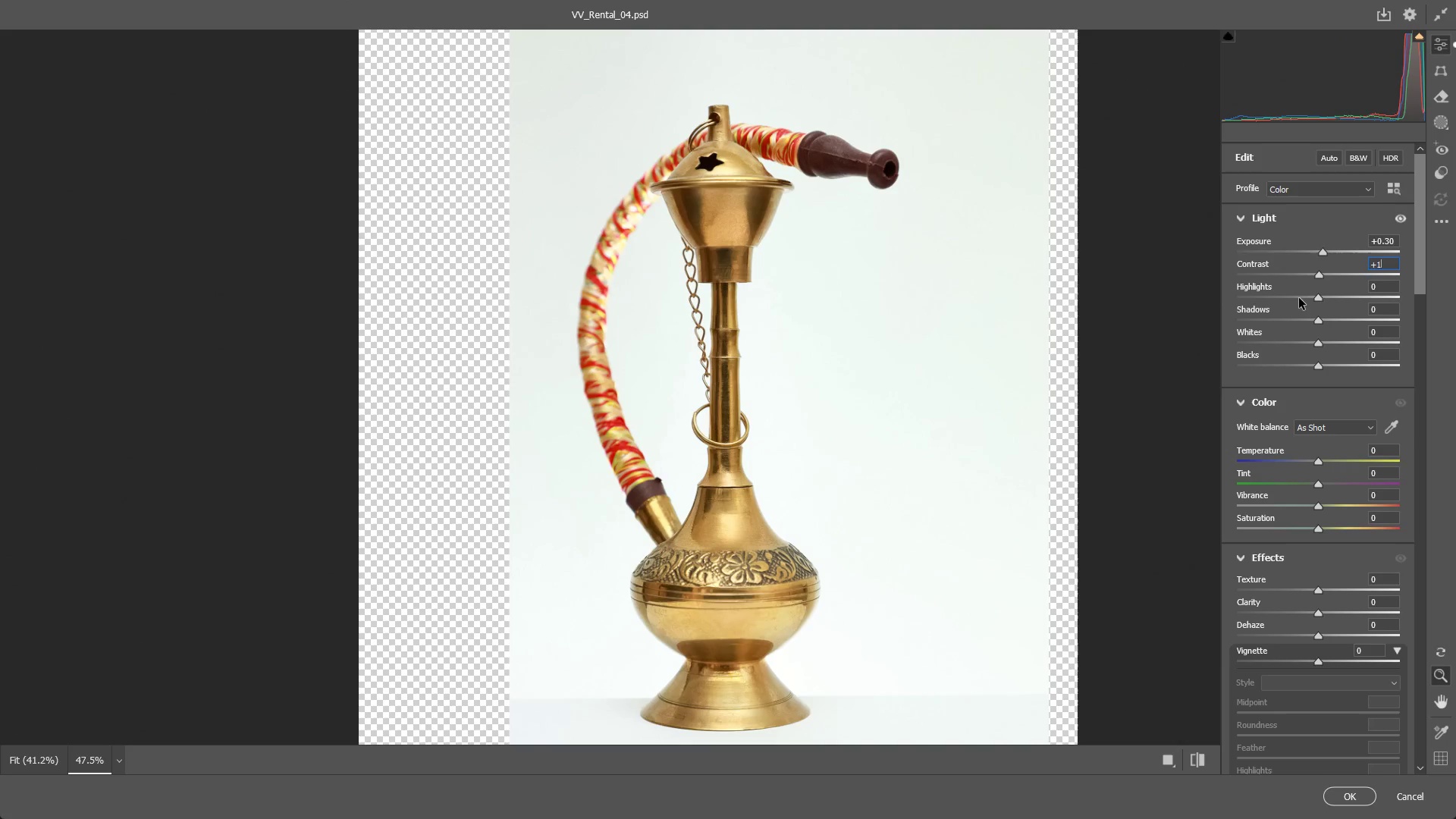 
key(Backspace)
 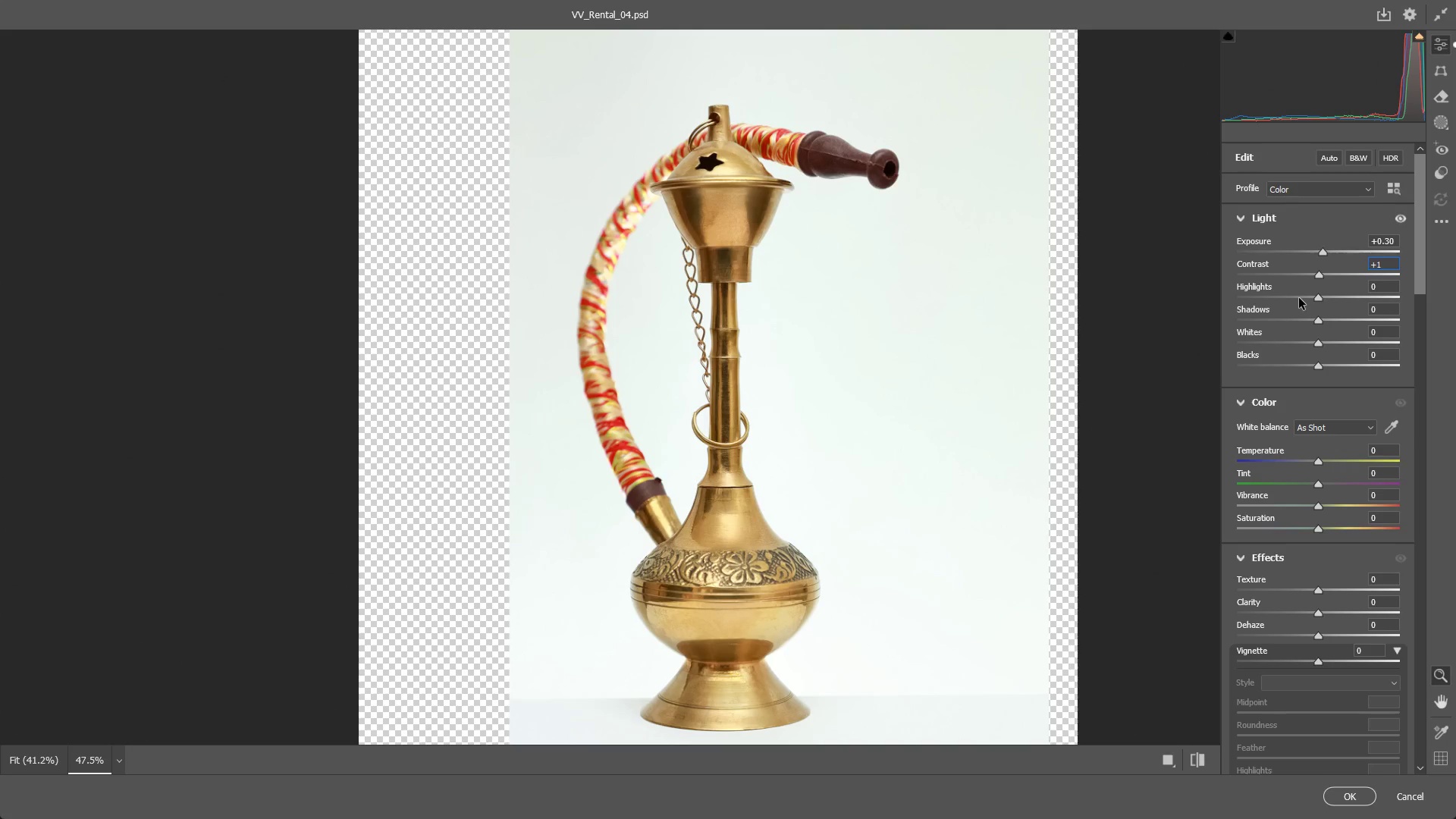 
key(Numpad0)
 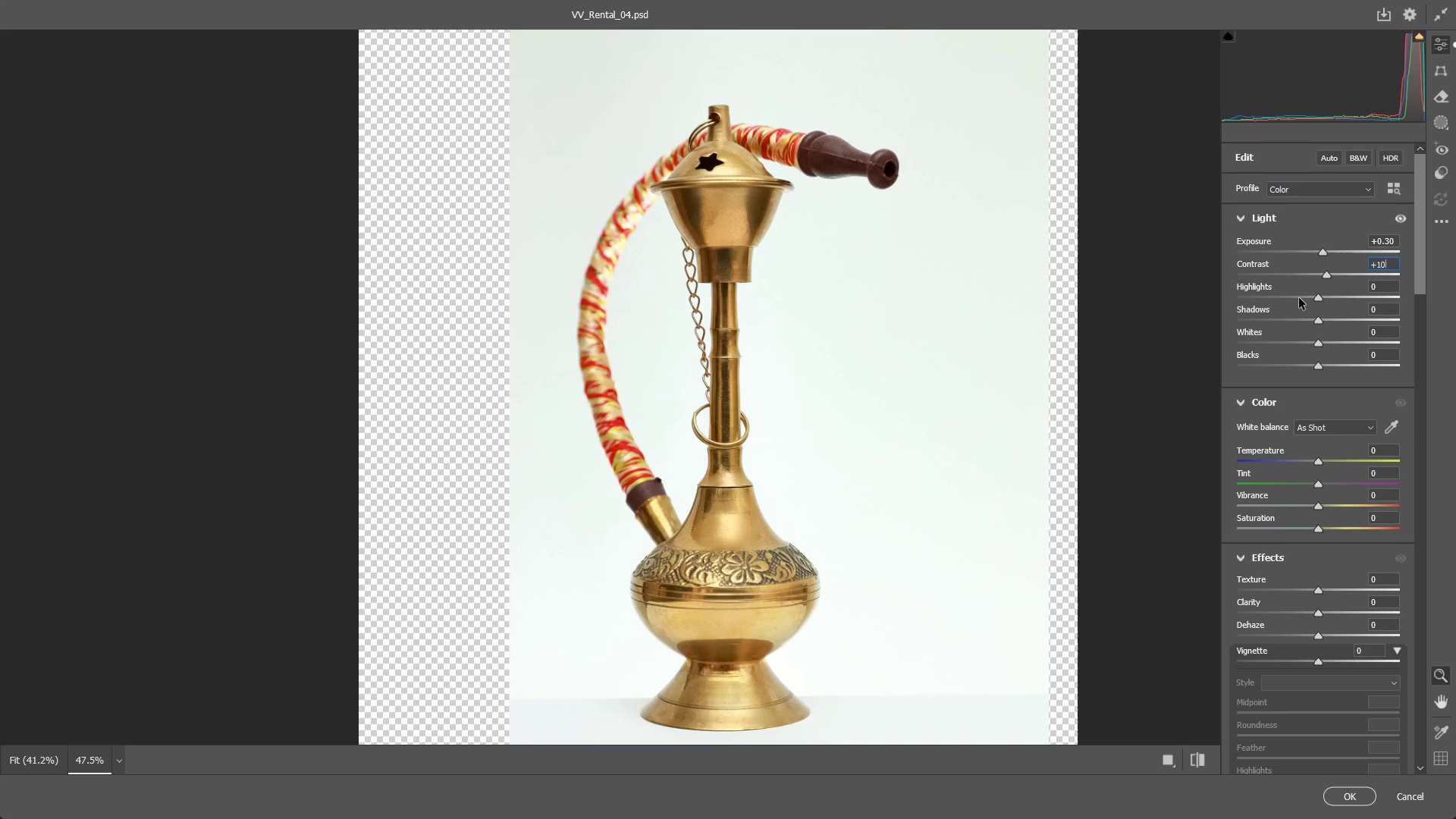 
key(Control+ControlLeft)
 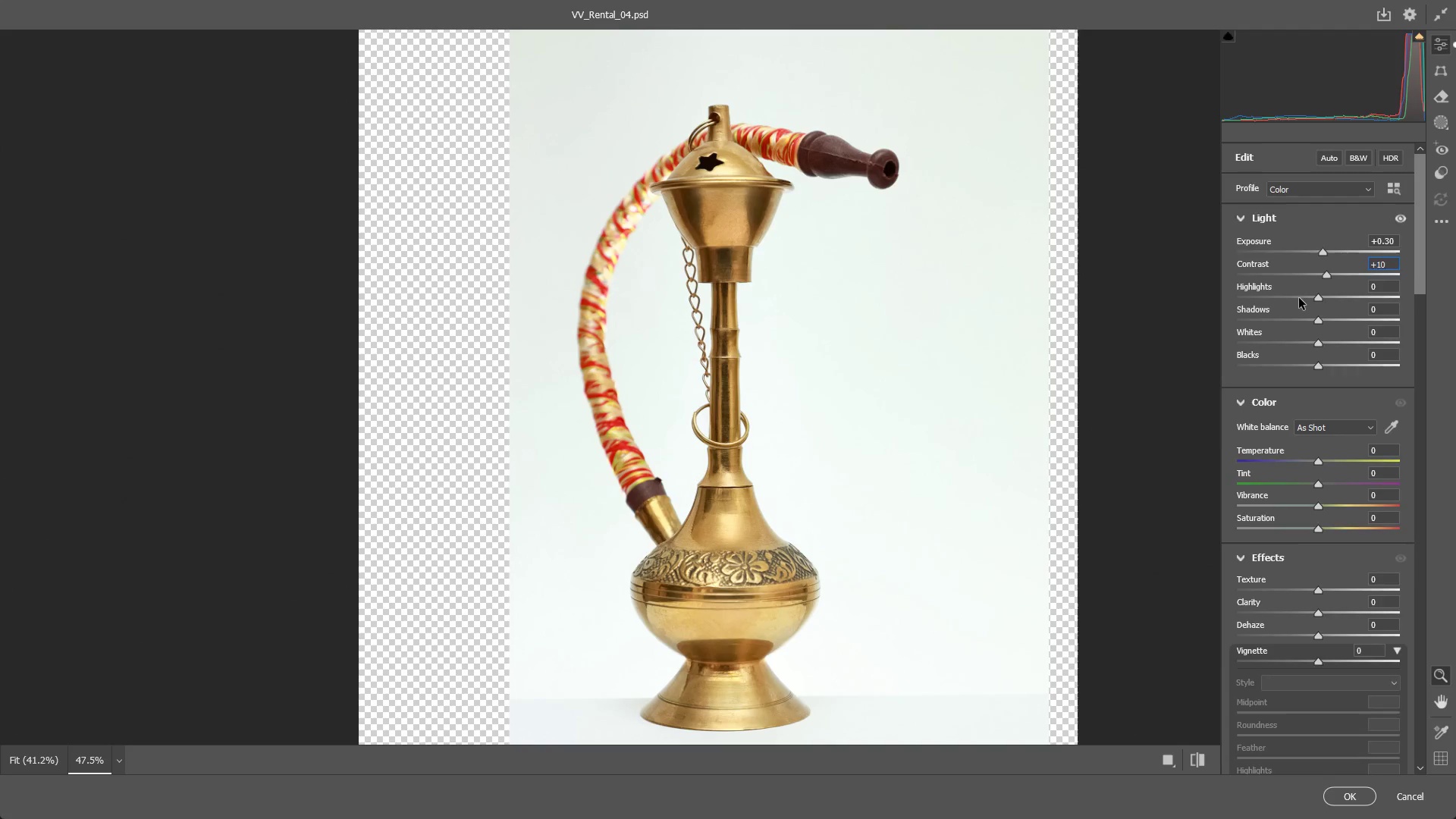 
key(Control+Z)
 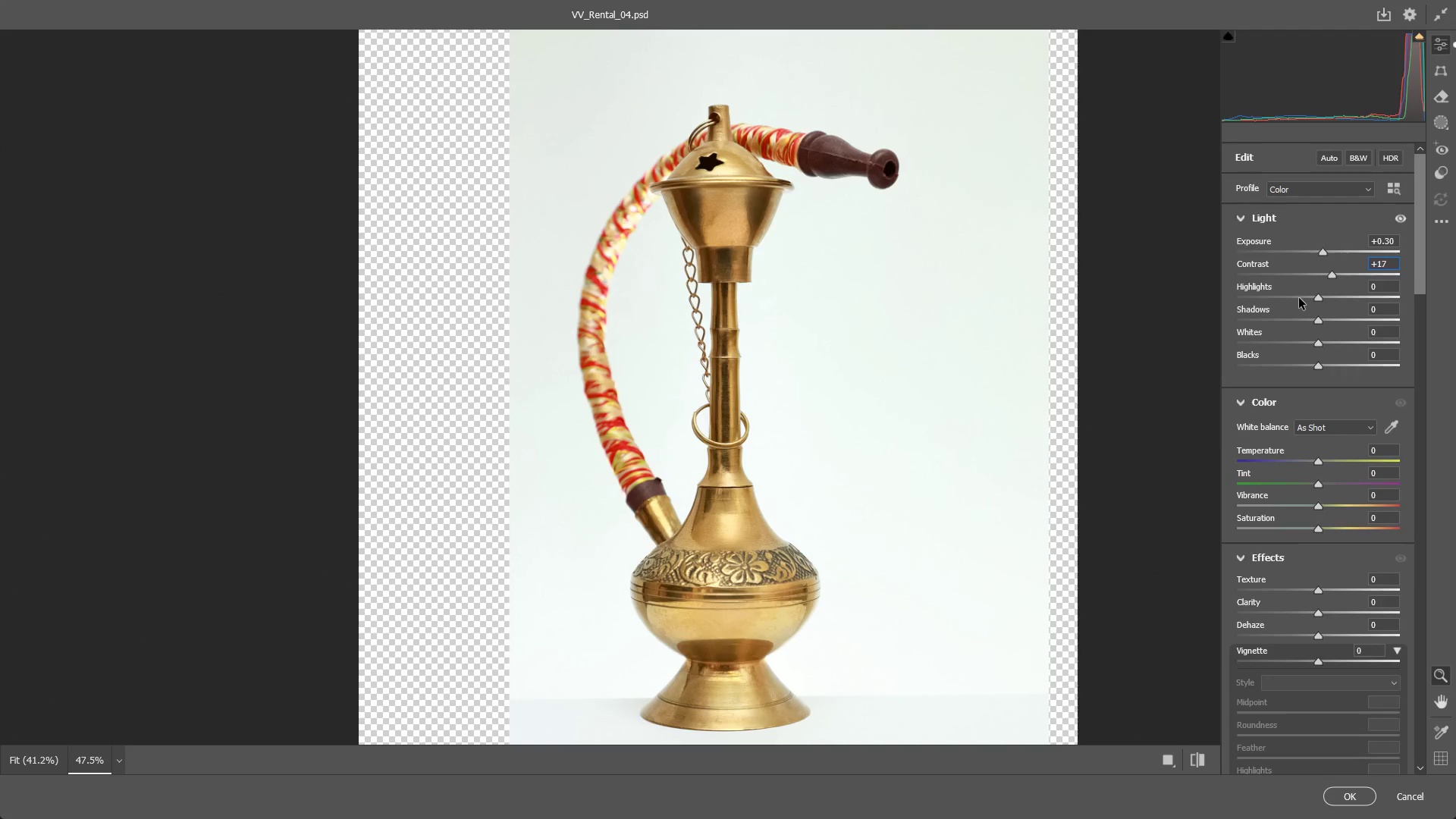 
key(Control+Numpad5)
 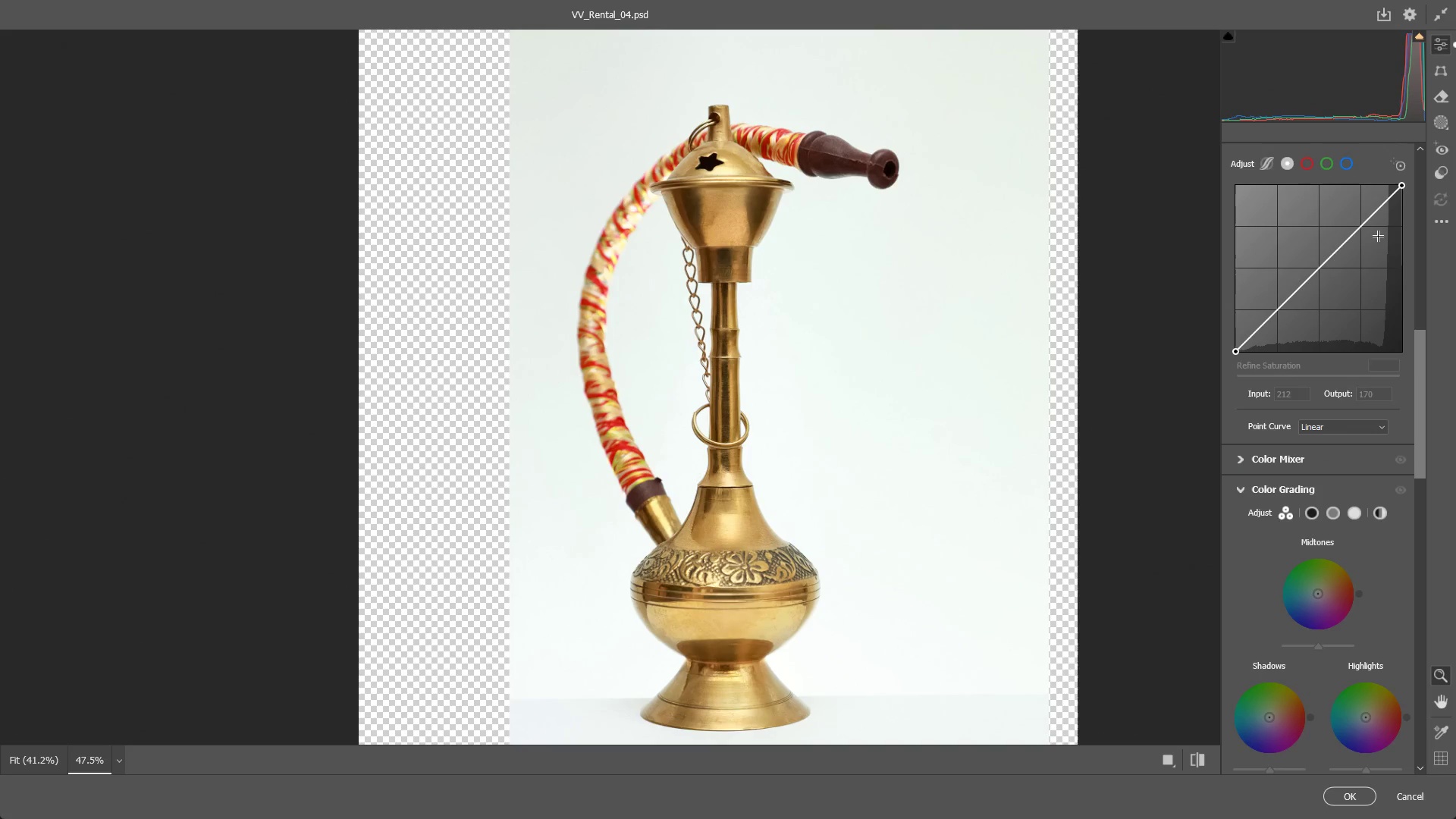 
scroll: coordinate [1376, 346], scroll_direction: up, amount: 11.0
 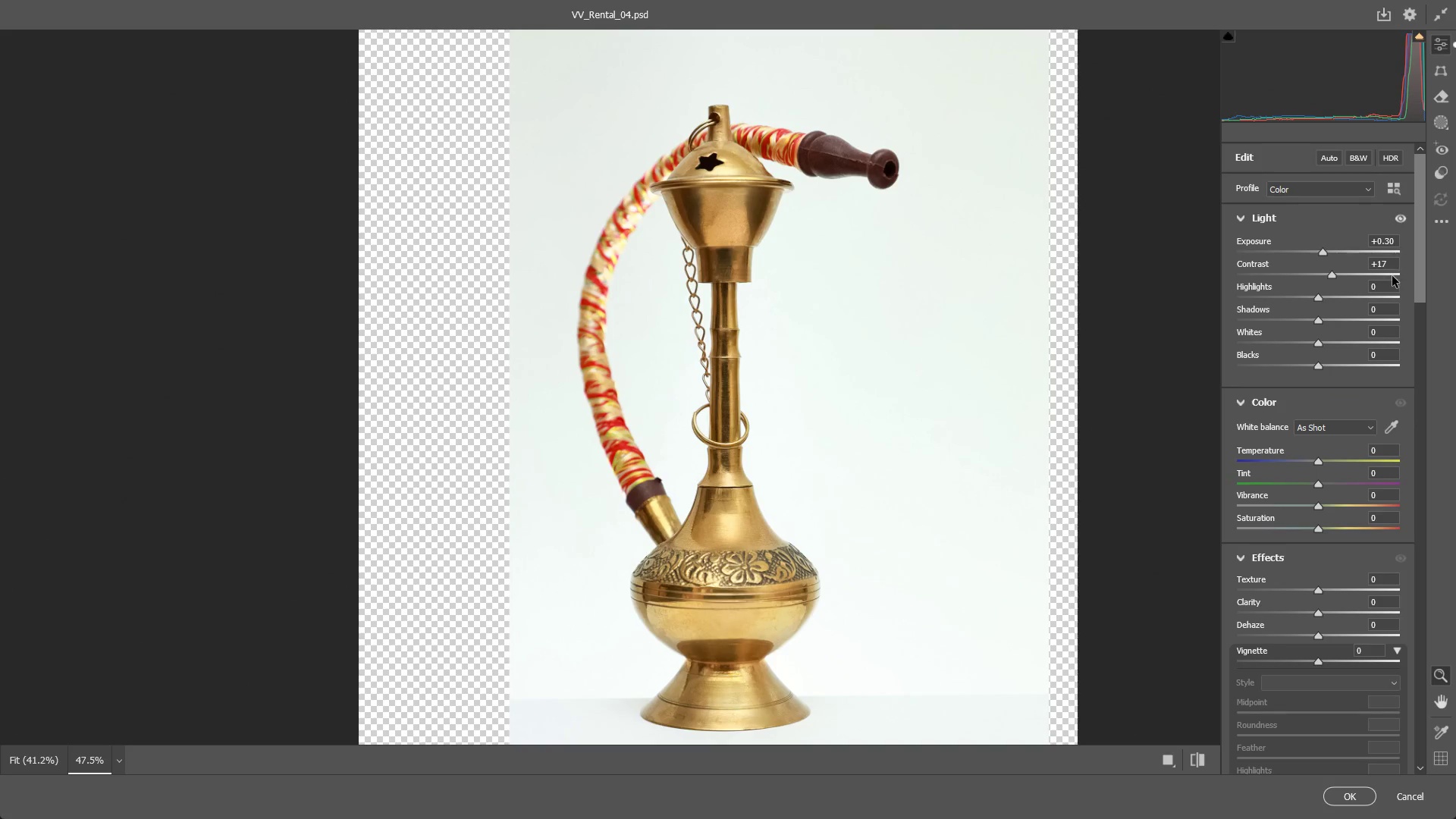 
left_click([1392, 264])
 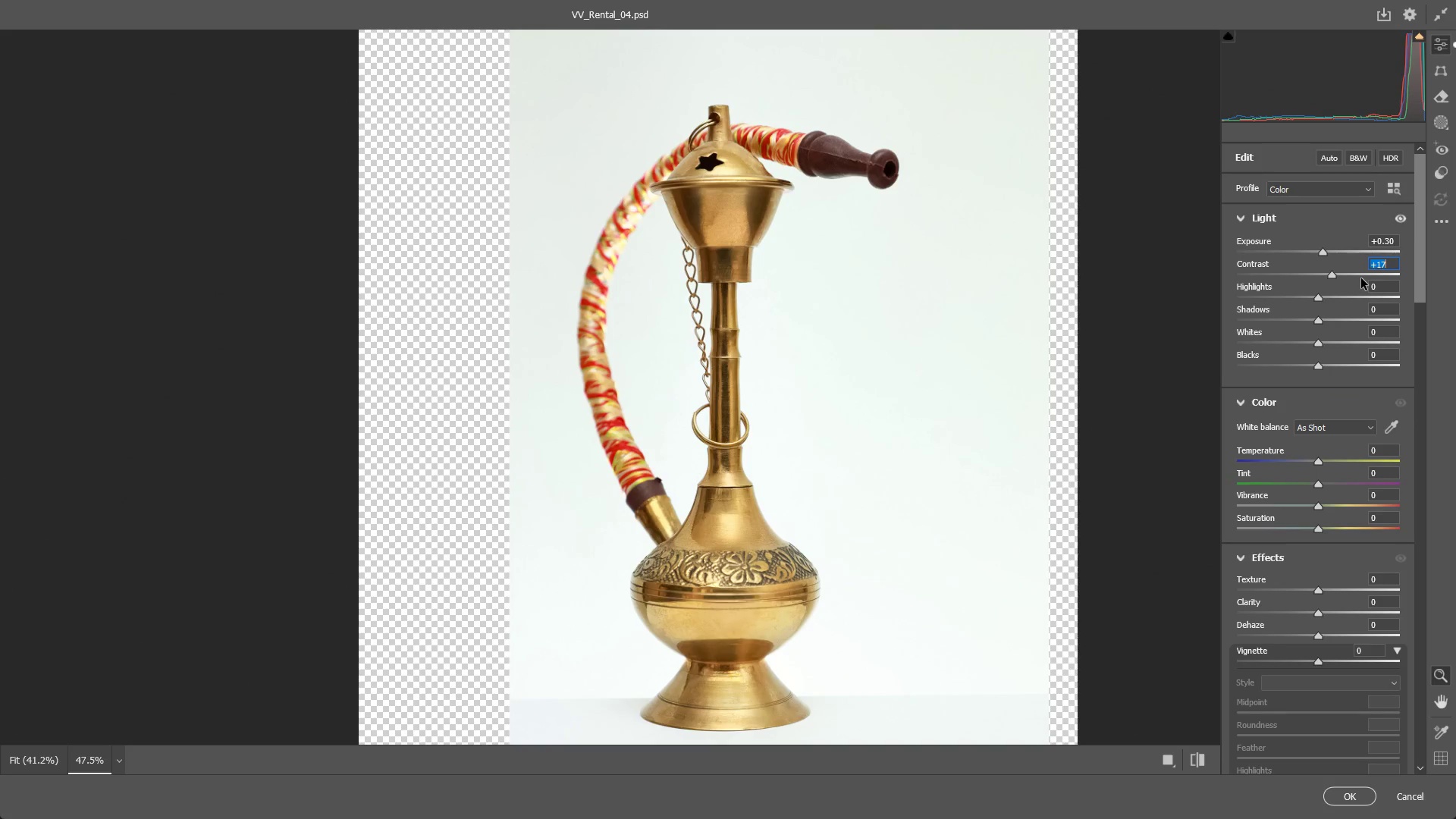 
key(ArrowRight)
 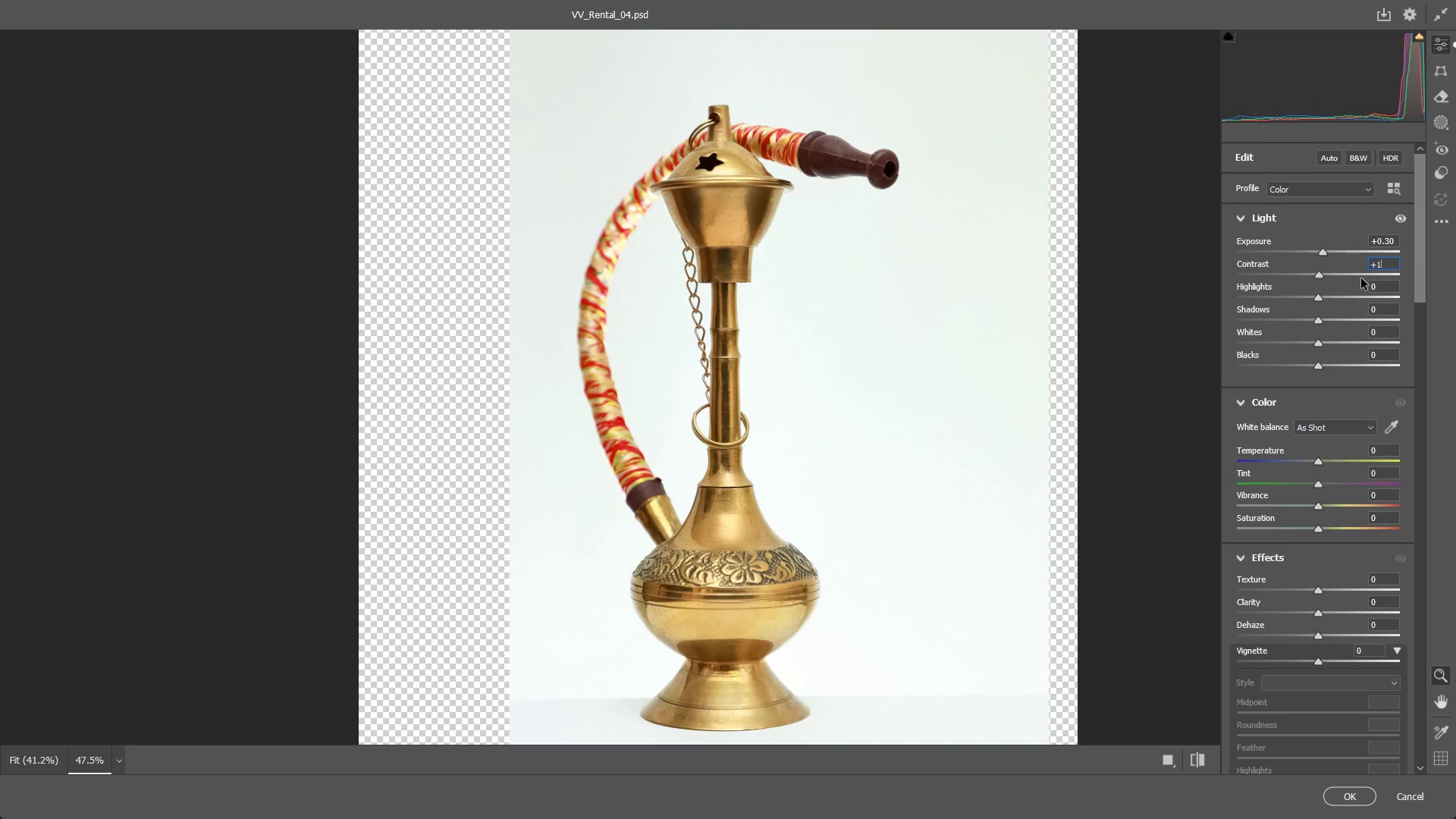 
key(Backspace)
 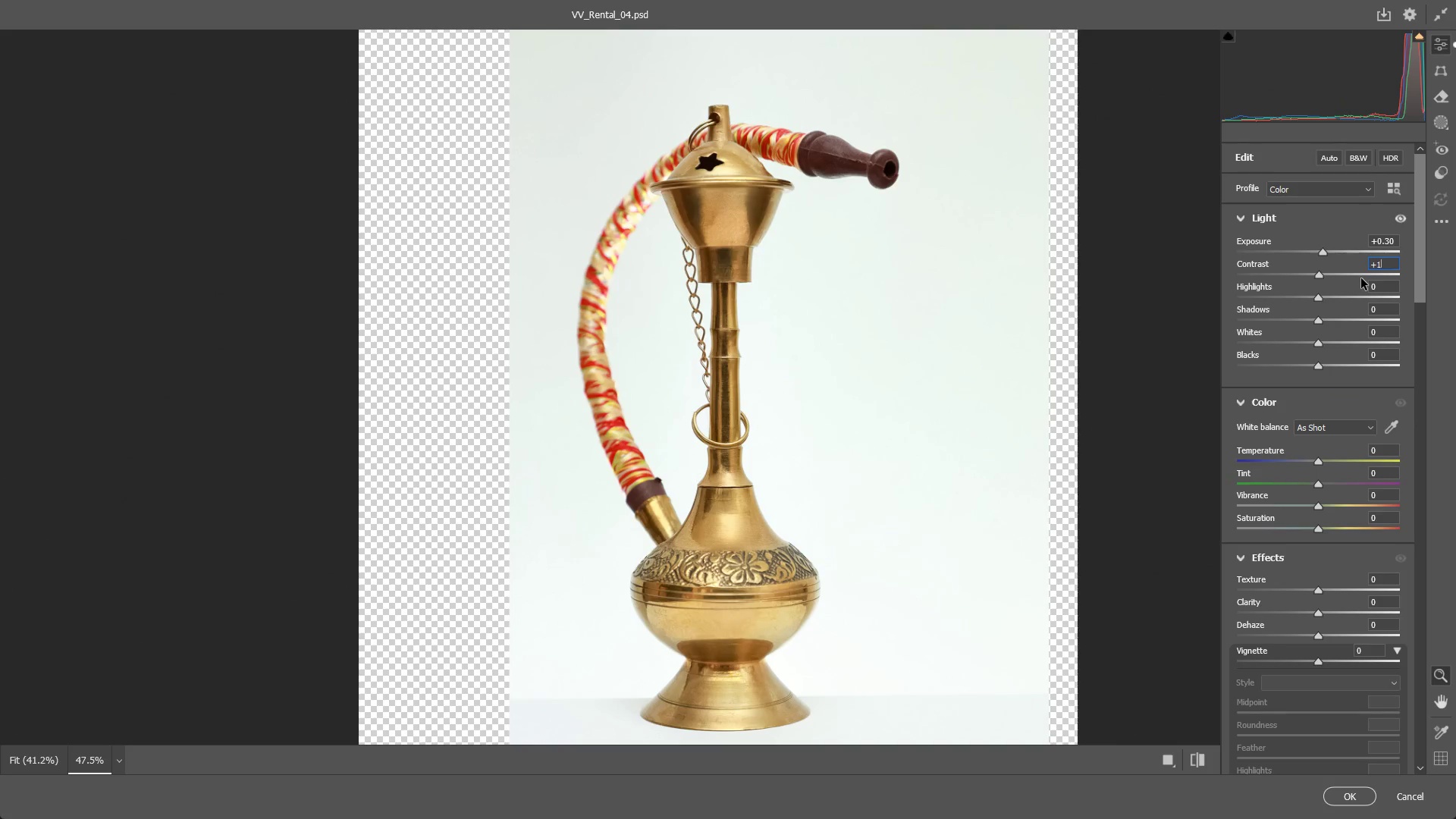 
key(Numpad5)
 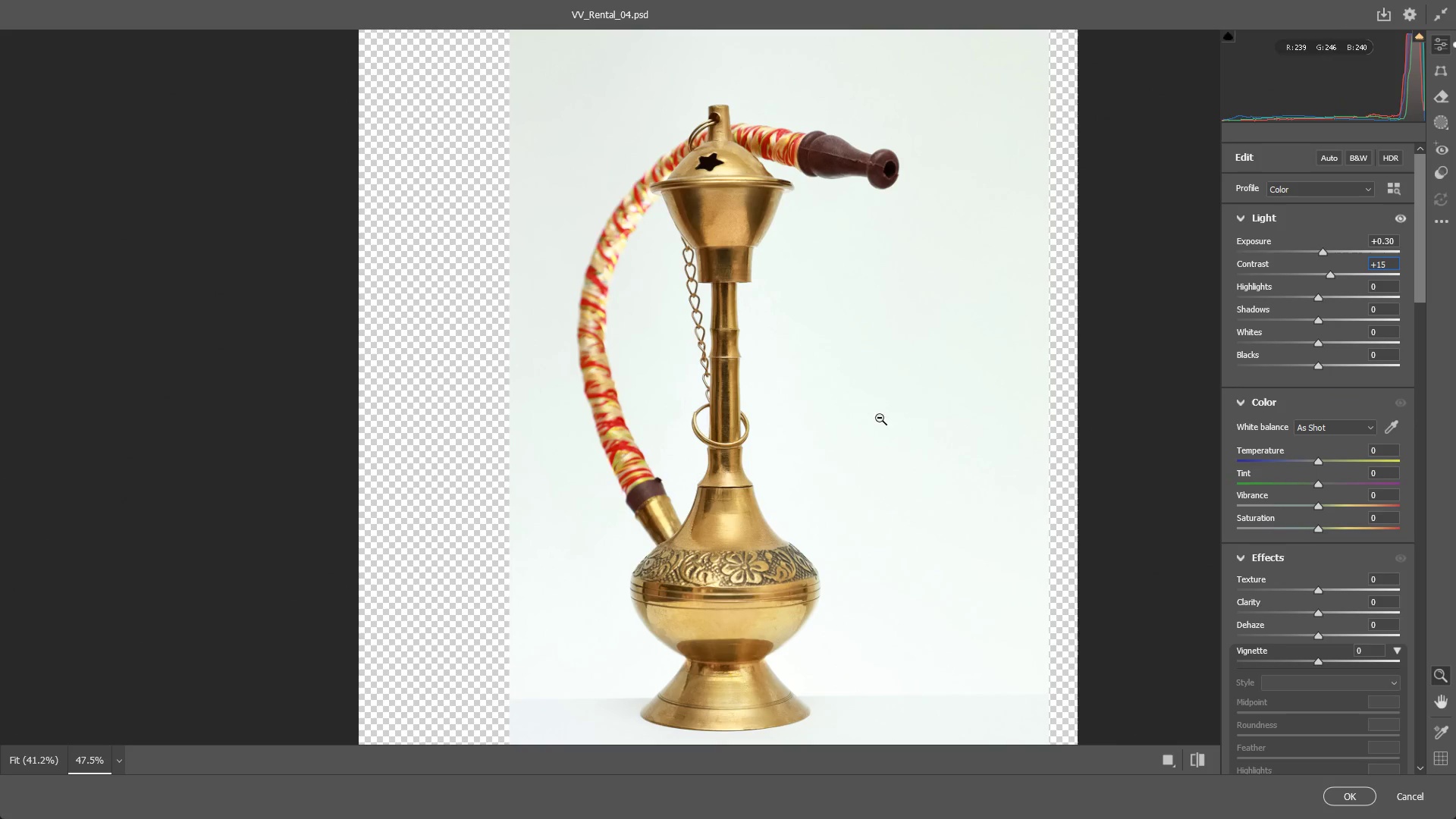 
left_click_drag(start_coordinate=[788, 405], to_coordinate=[770, 408])
 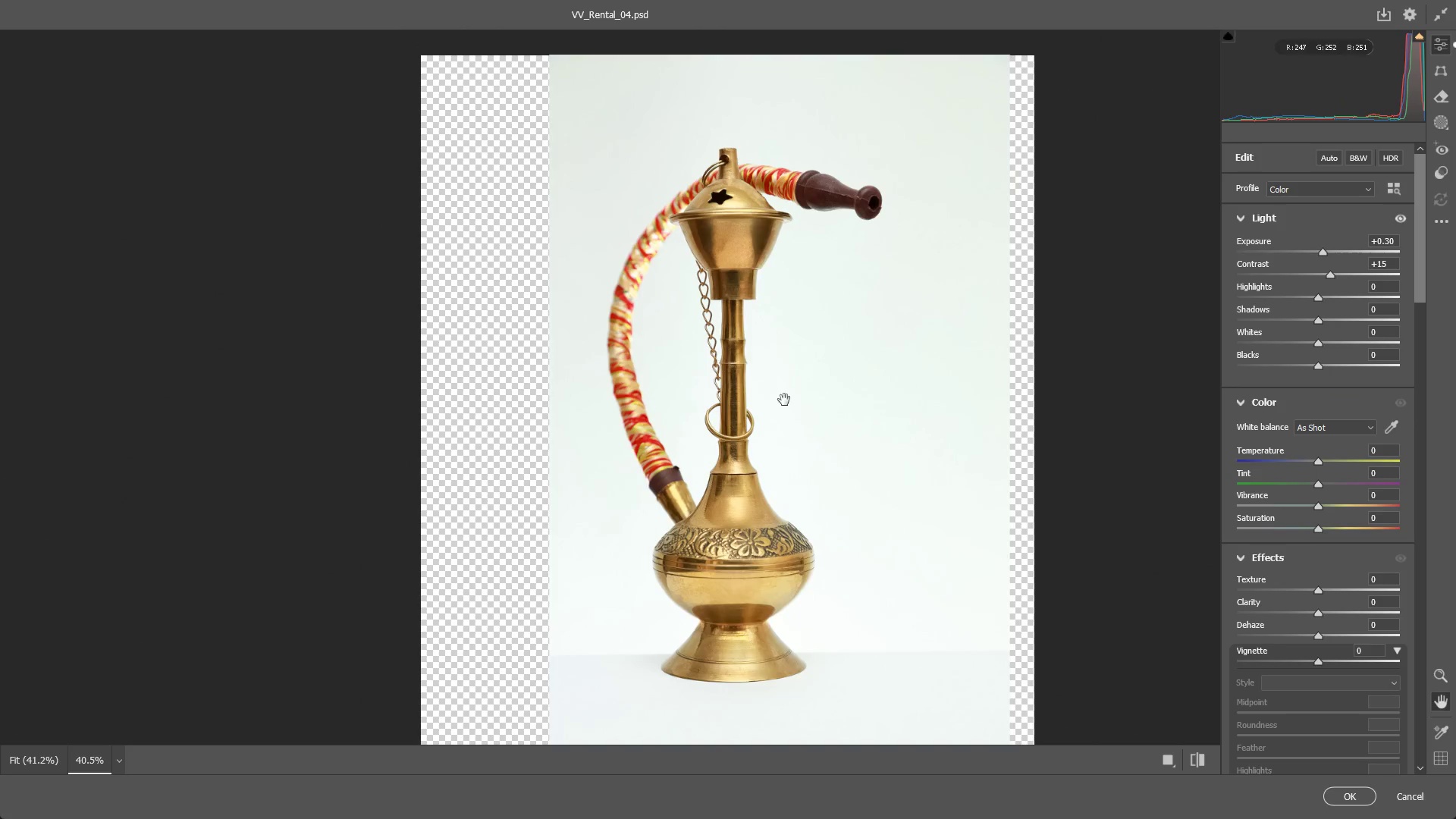 
hold_key(key=Space, duration=0.7)
 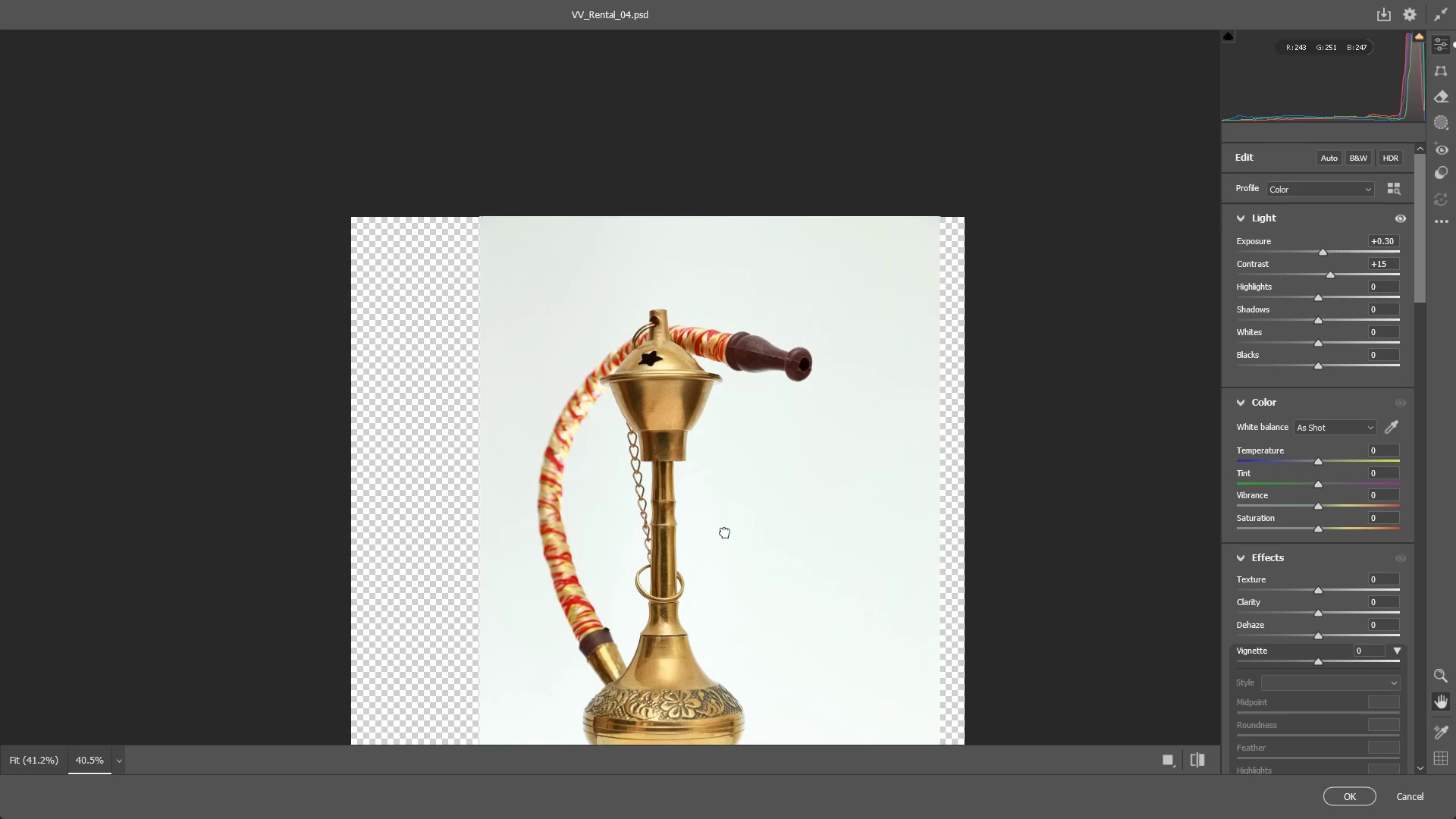 
left_click_drag(start_coordinate=[795, 371], to_coordinate=[725, 532])
 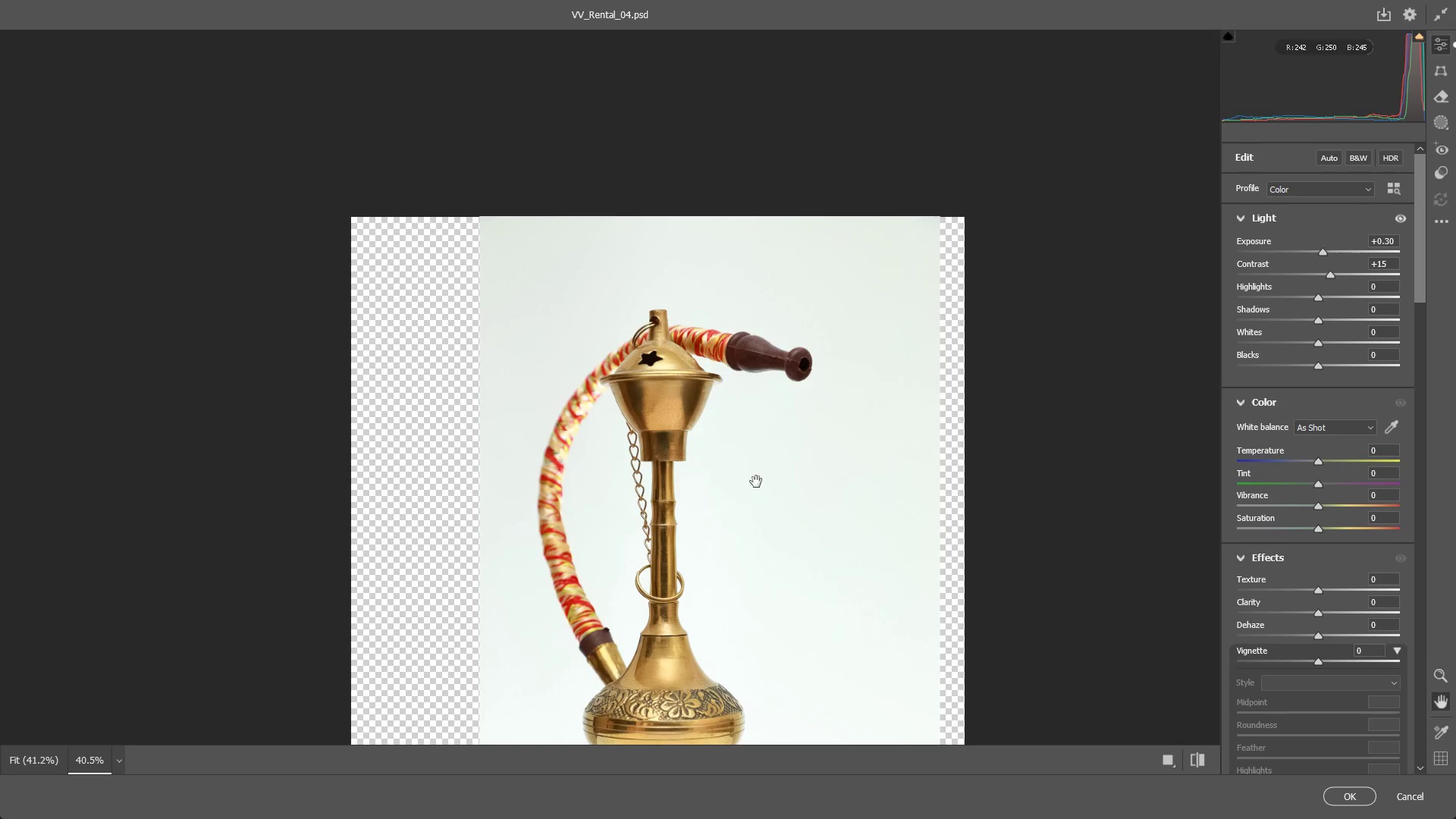 
hold_key(key=Space, duration=0.5)
 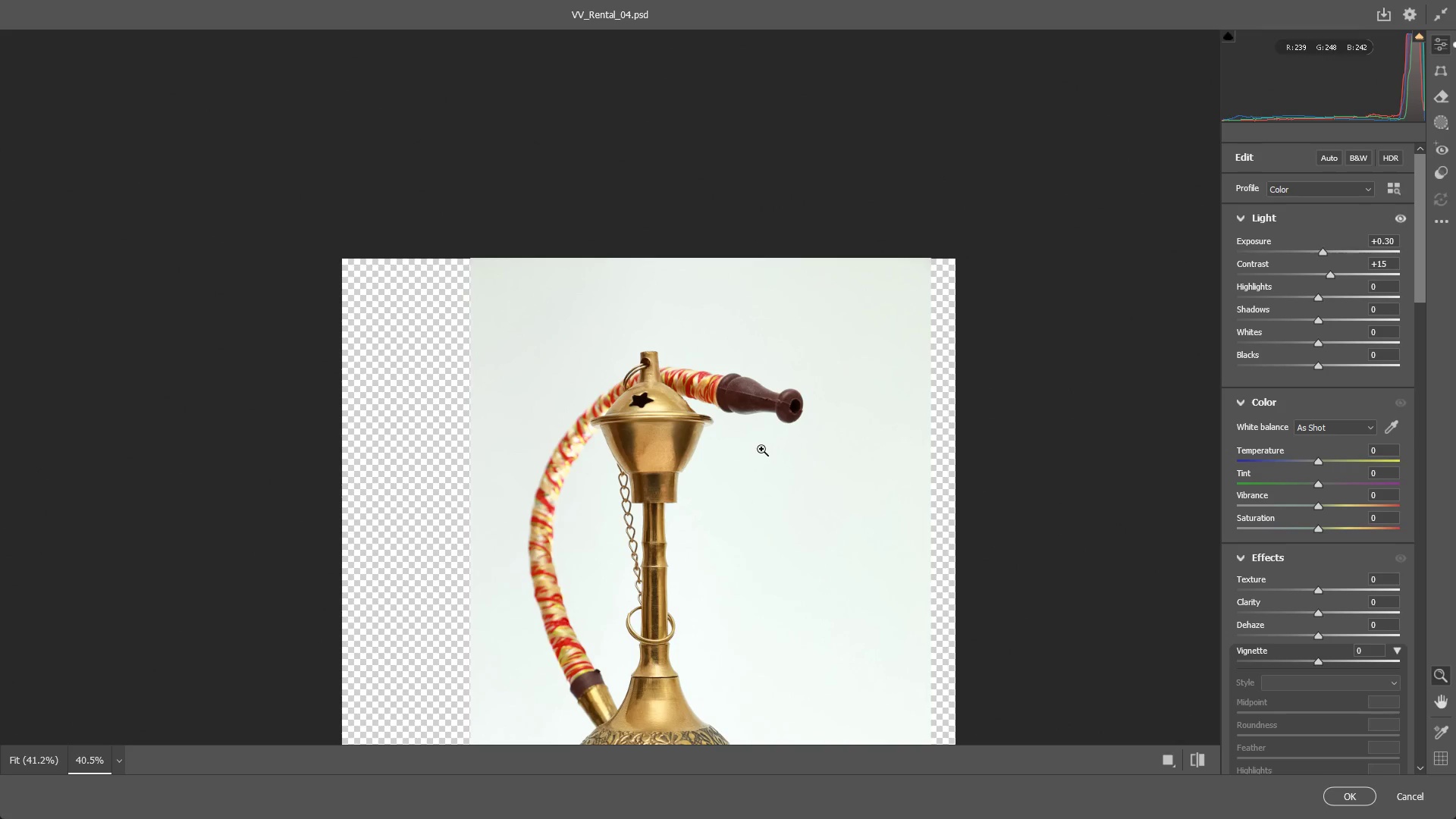 
left_click_drag(start_coordinate=[756, 474], to_coordinate=[747, 516])
 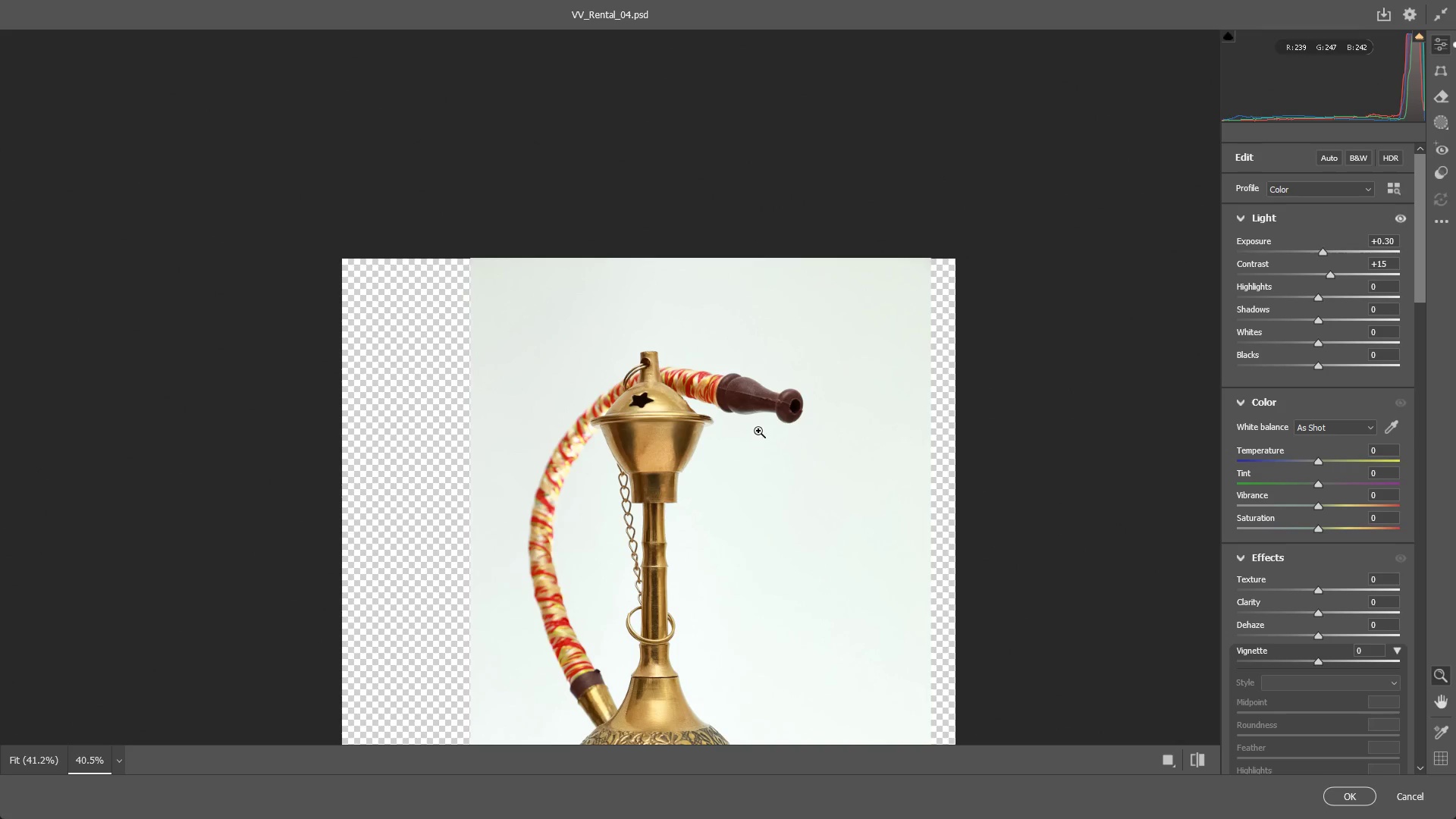 
left_click_drag(start_coordinate=[758, 430], to_coordinate=[821, 418])
 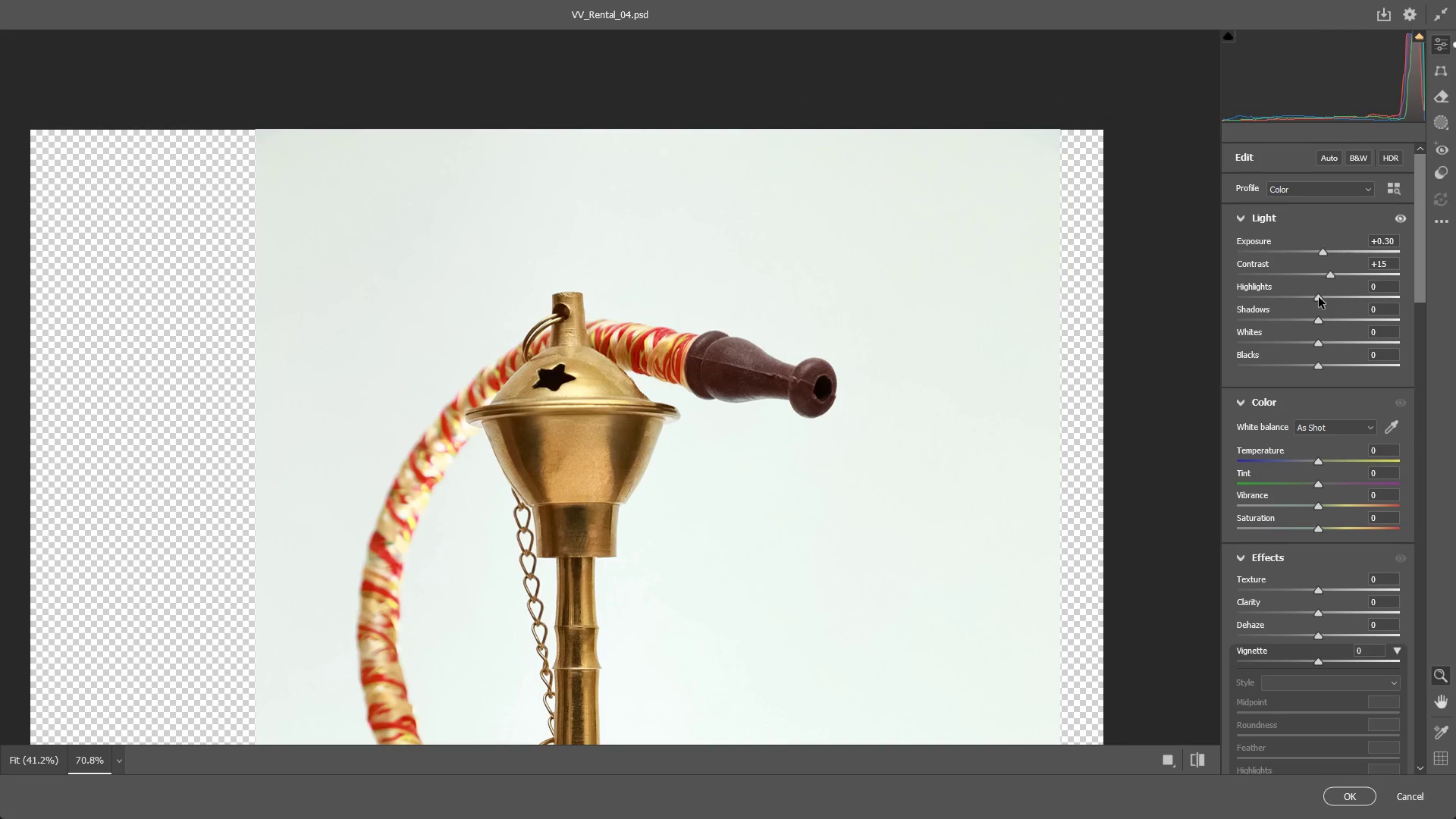 
left_click_drag(start_coordinate=[1319, 297], to_coordinate=[1337, 315])
 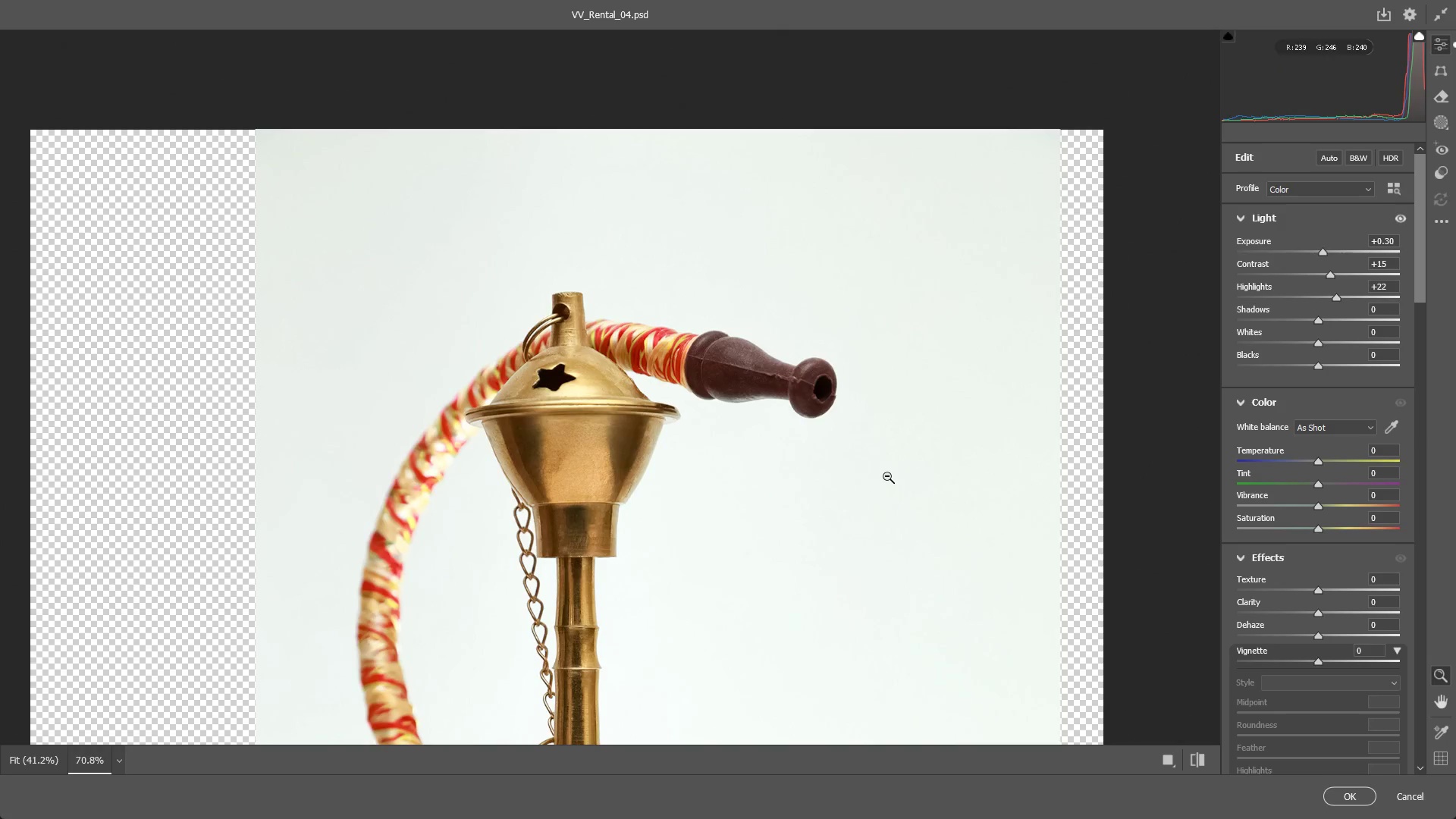 
left_click_drag(start_coordinate=[869, 466], to_coordinate=[813, 472])
 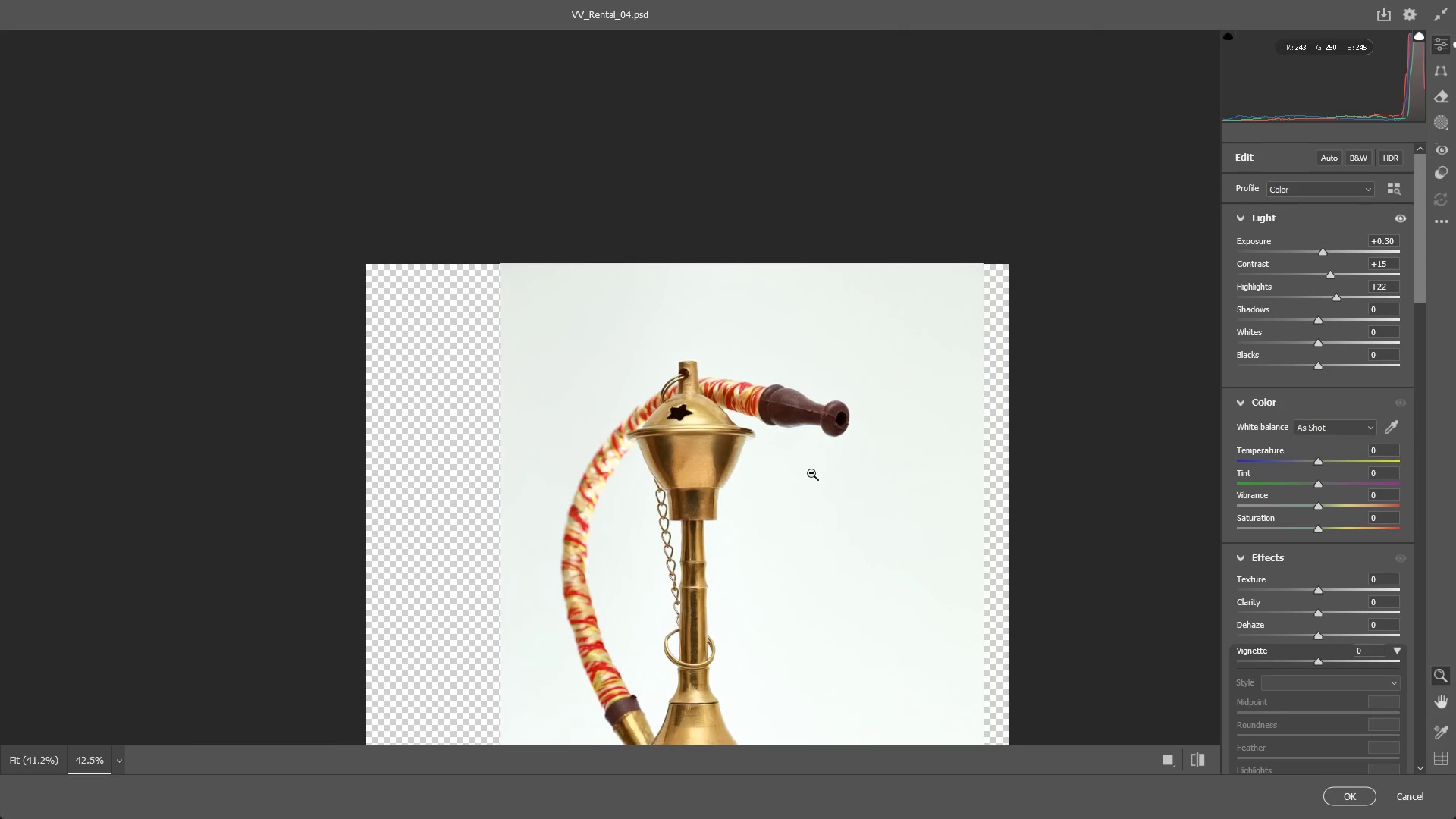 
hold_key(key=Space, duration=0.53)
 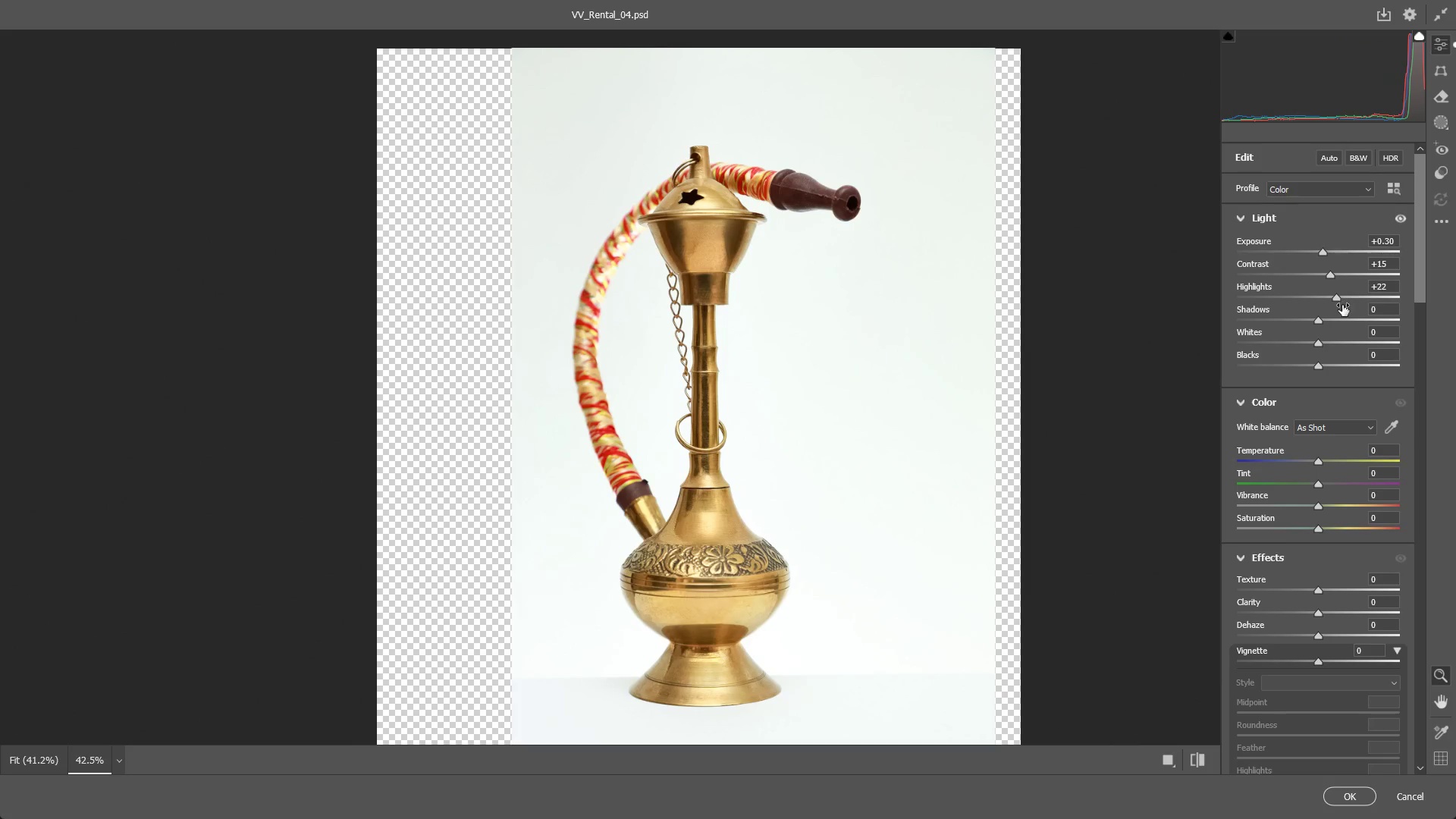 
left_click_drag(start_coordinate=[760, 543], to_coordinate=[771, 328])
 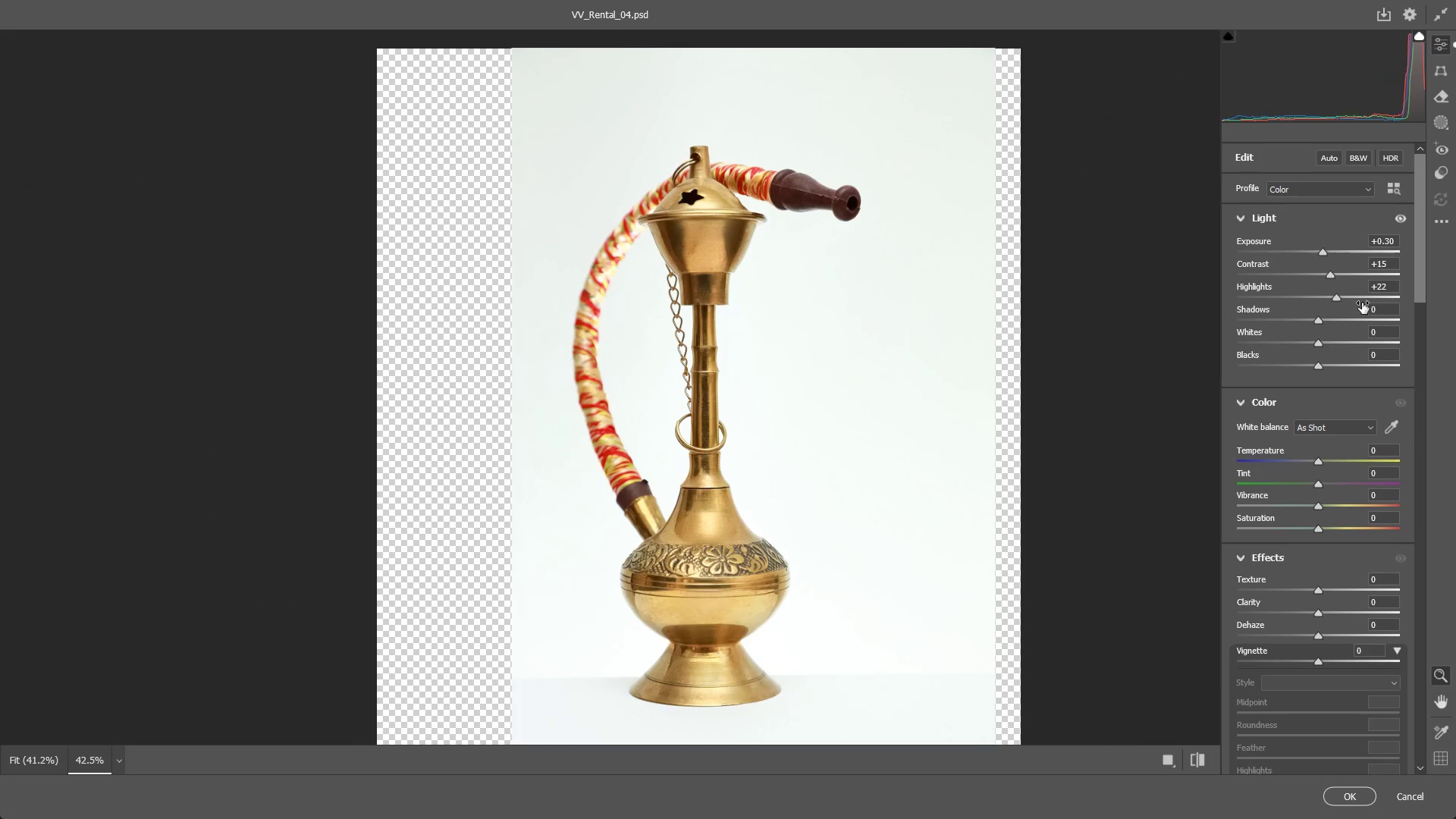 
key(Control+ControlLeft)
 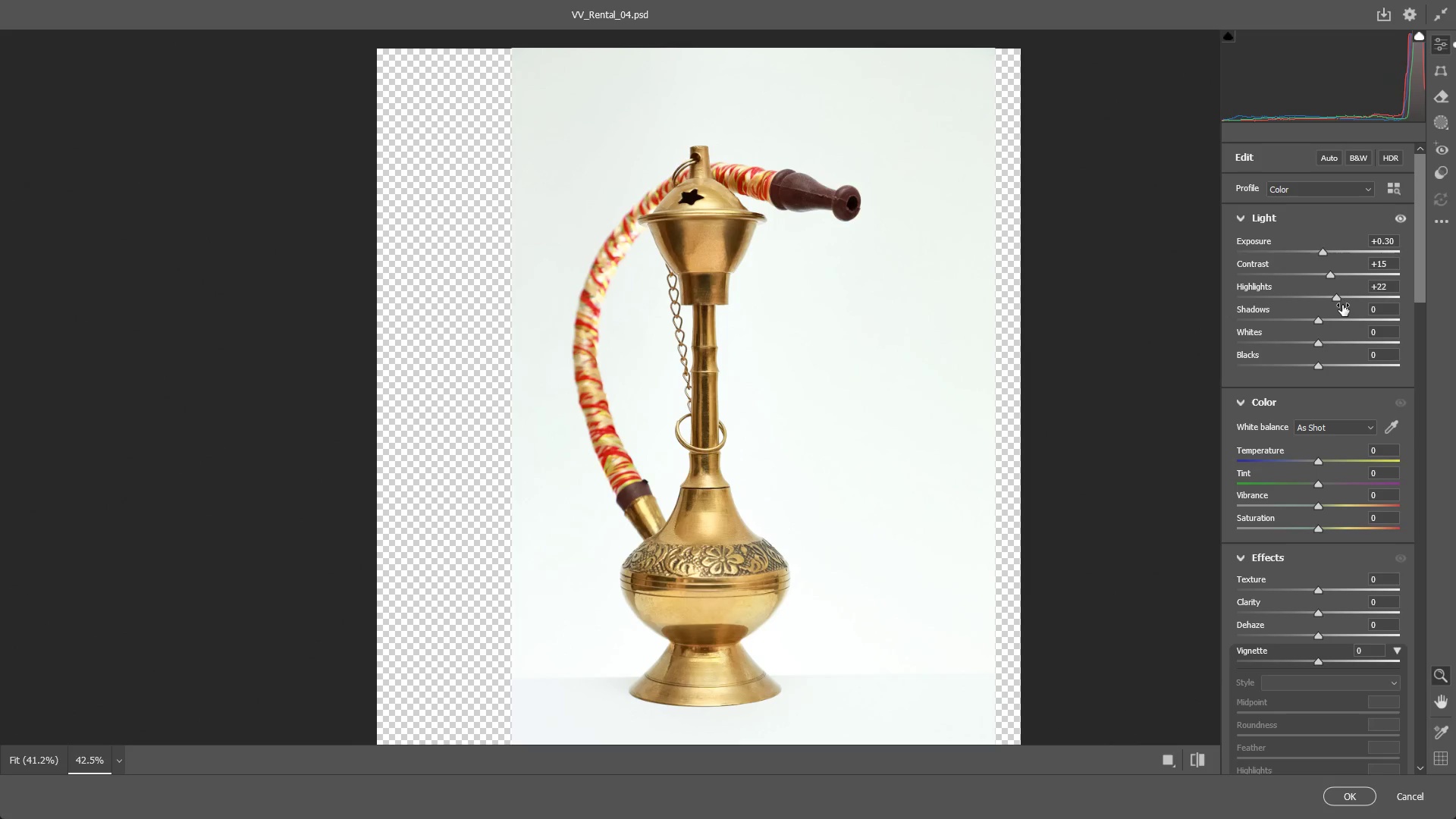 
key(Control+Z)
 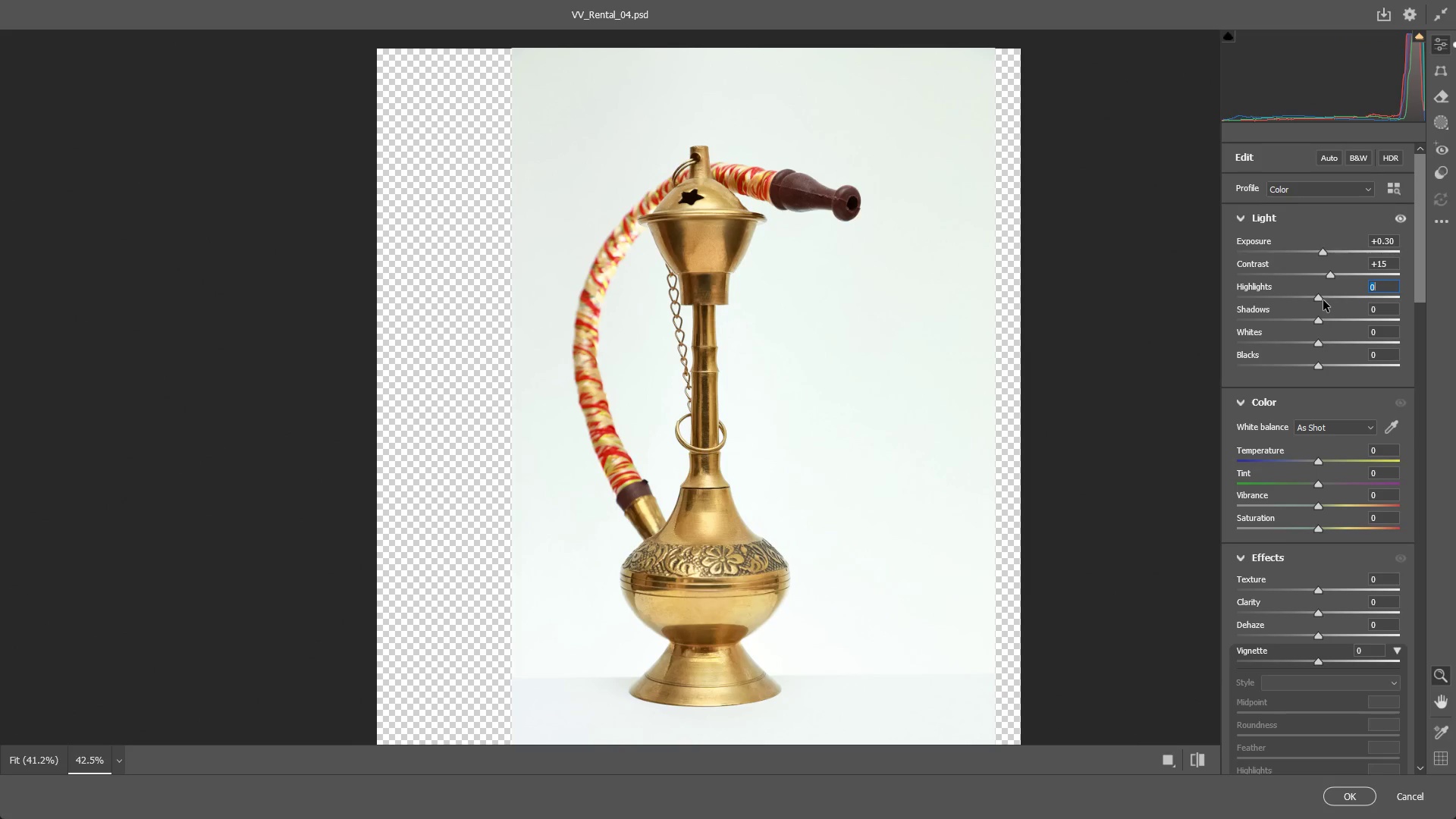 
left_click_drag(start_coordinate=[1320, 299], to_coordinate=[1337, 296])
 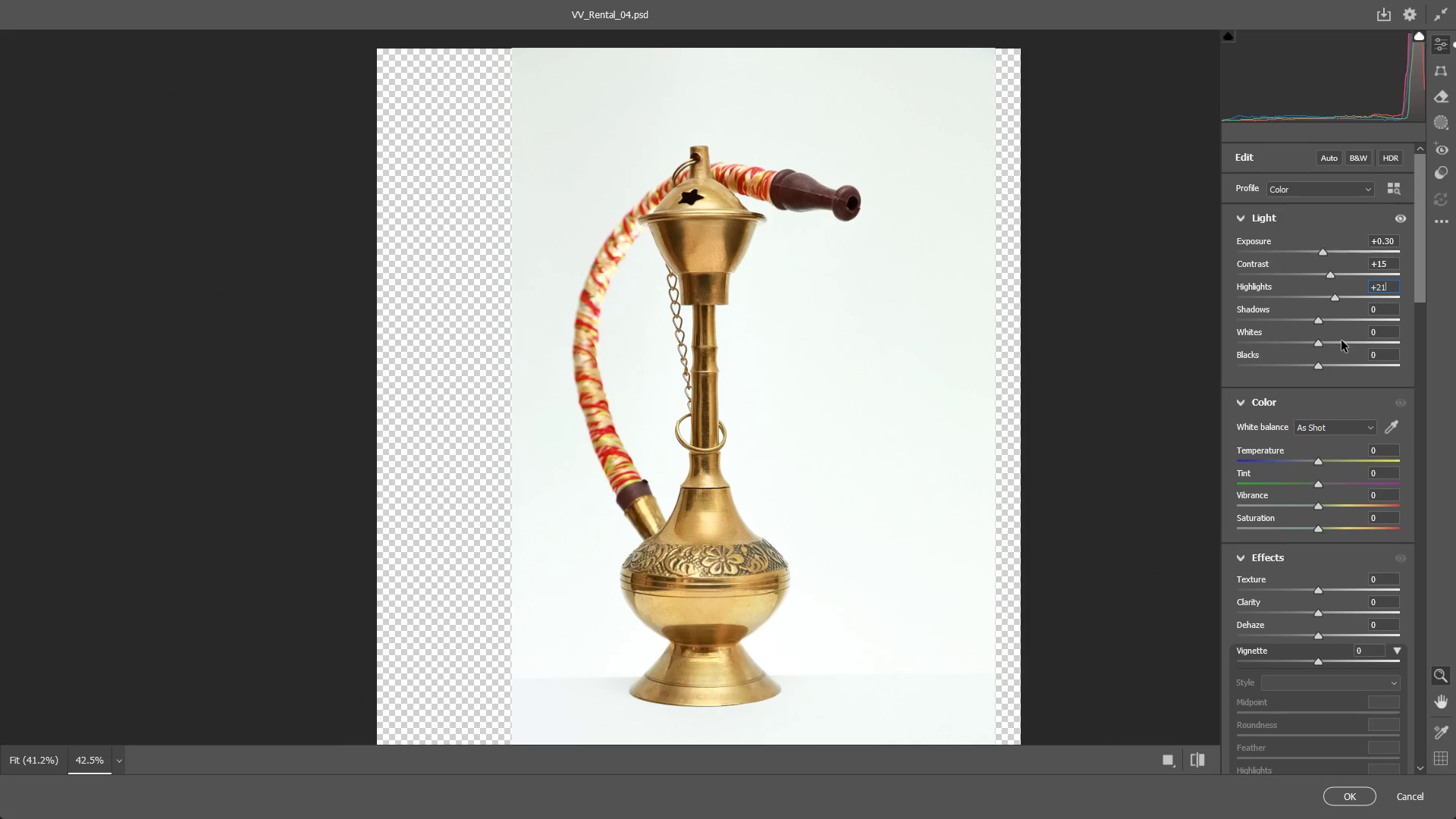 
key(Backspace)
 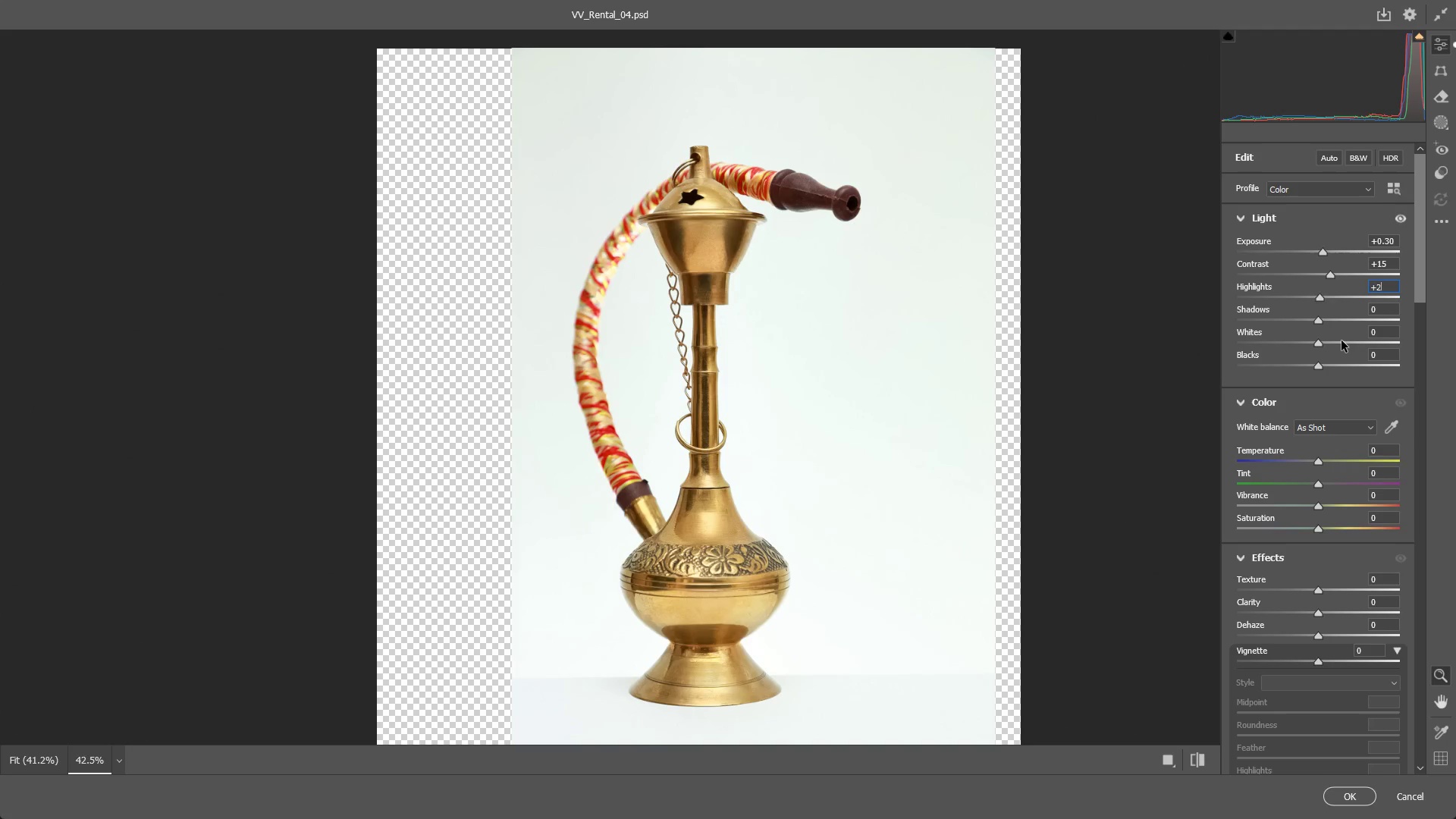 
key(Numpad0)
 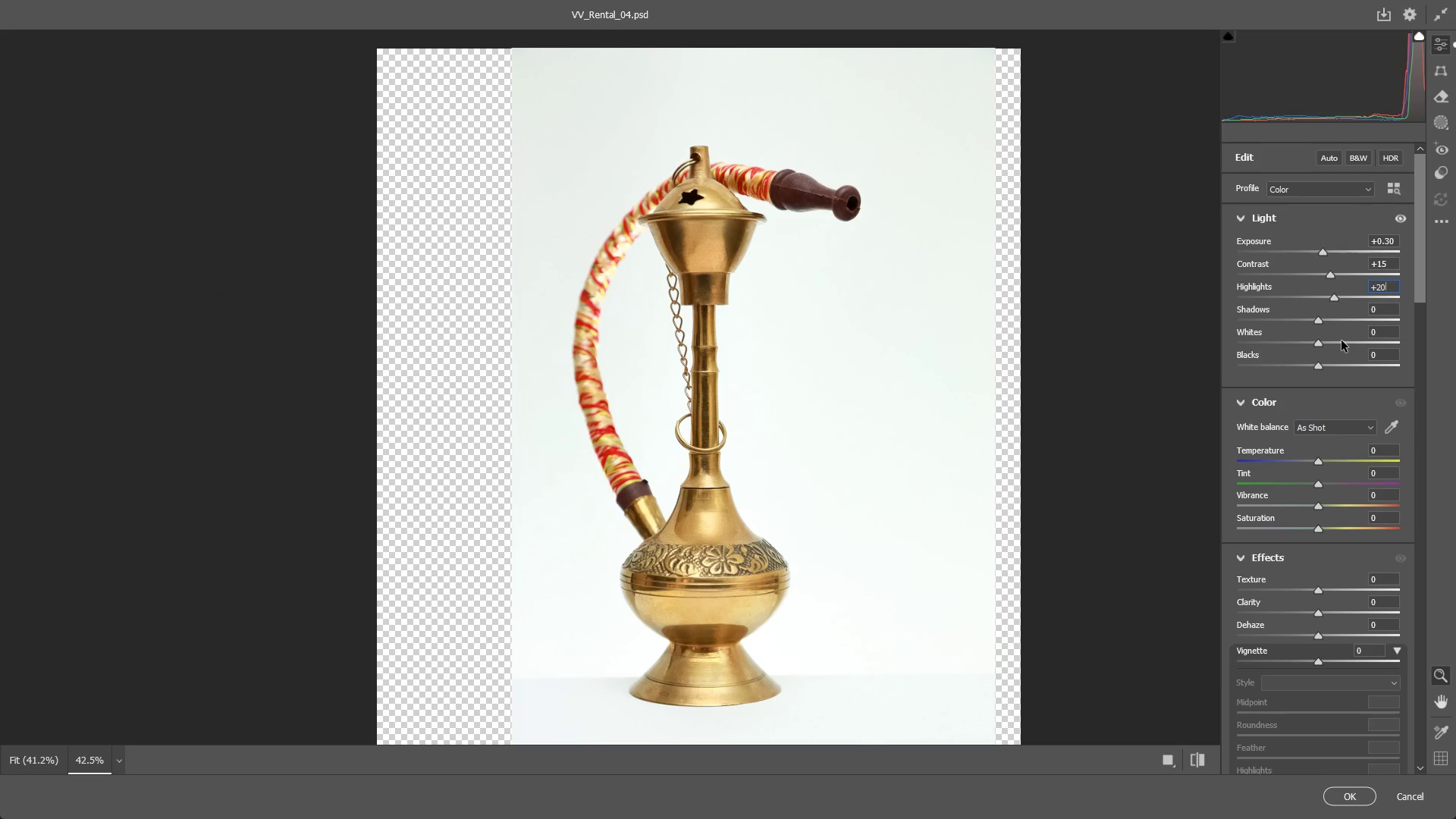 
left_click_drag(start_coordinate=[767, 342], to_coordinate=[763, 344])
 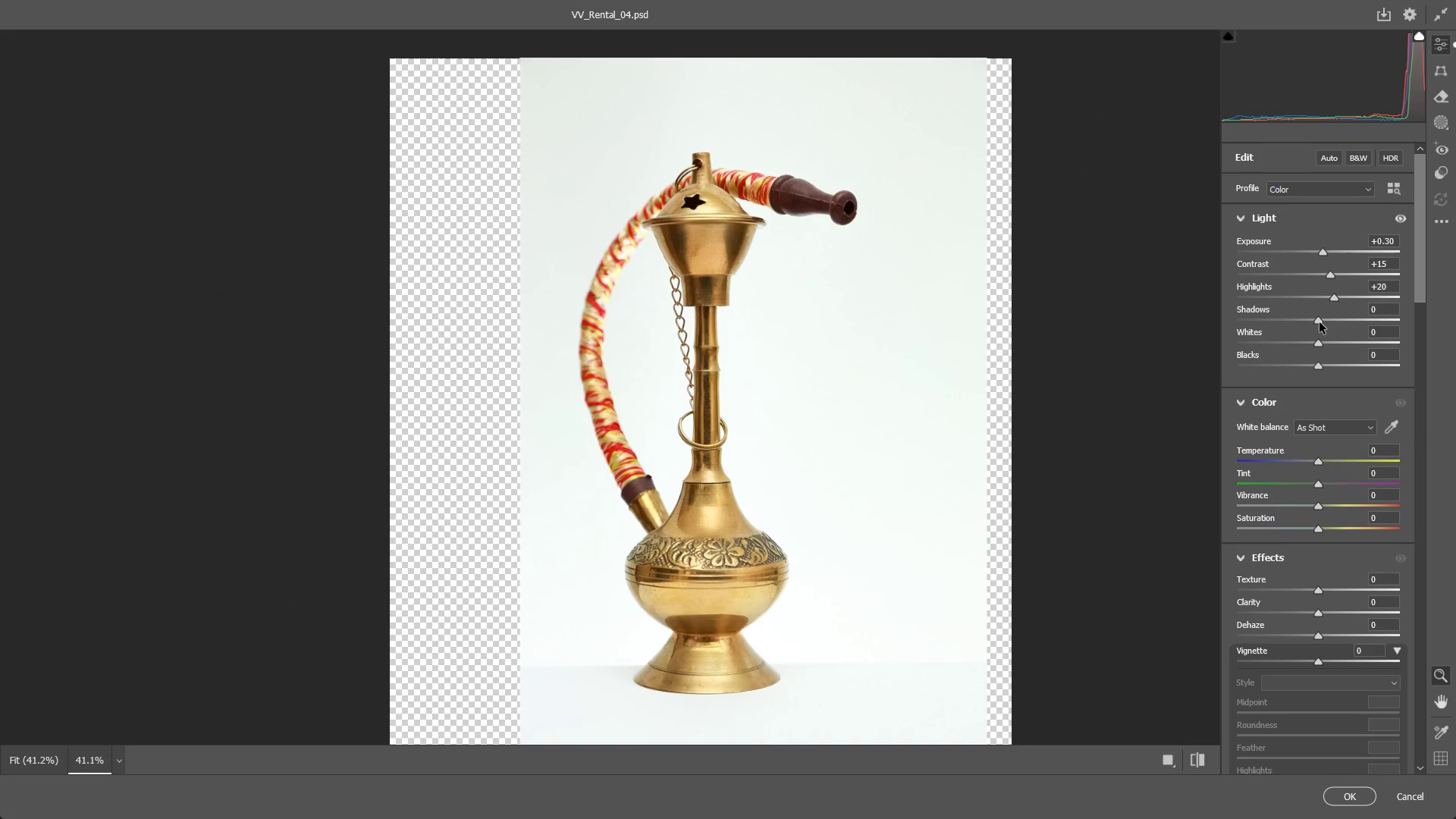 
left_click_drag(start_coordinate=[1320, 320], to_coordinate=[1337, 315])
 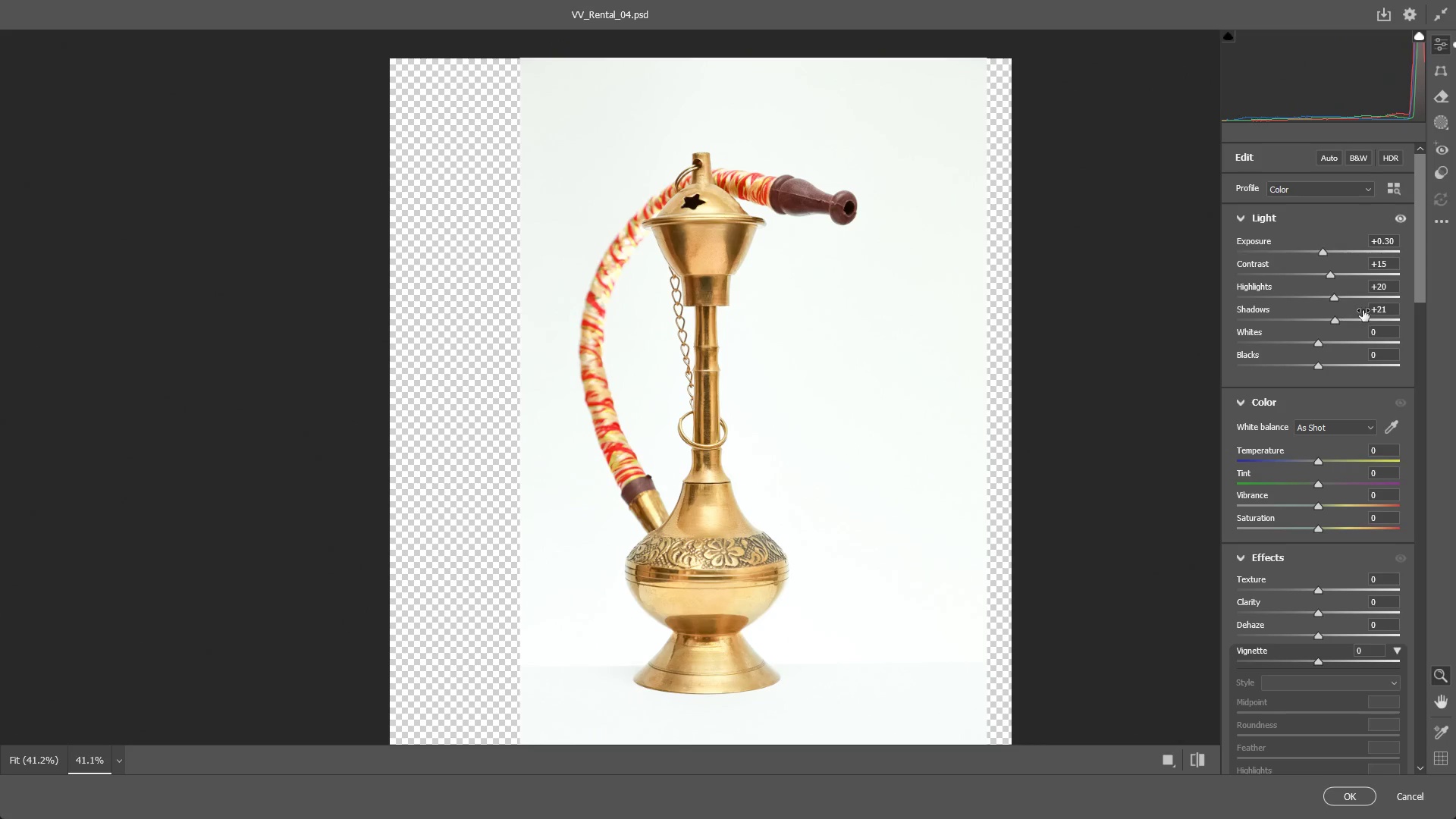 
key(Control+Z)
 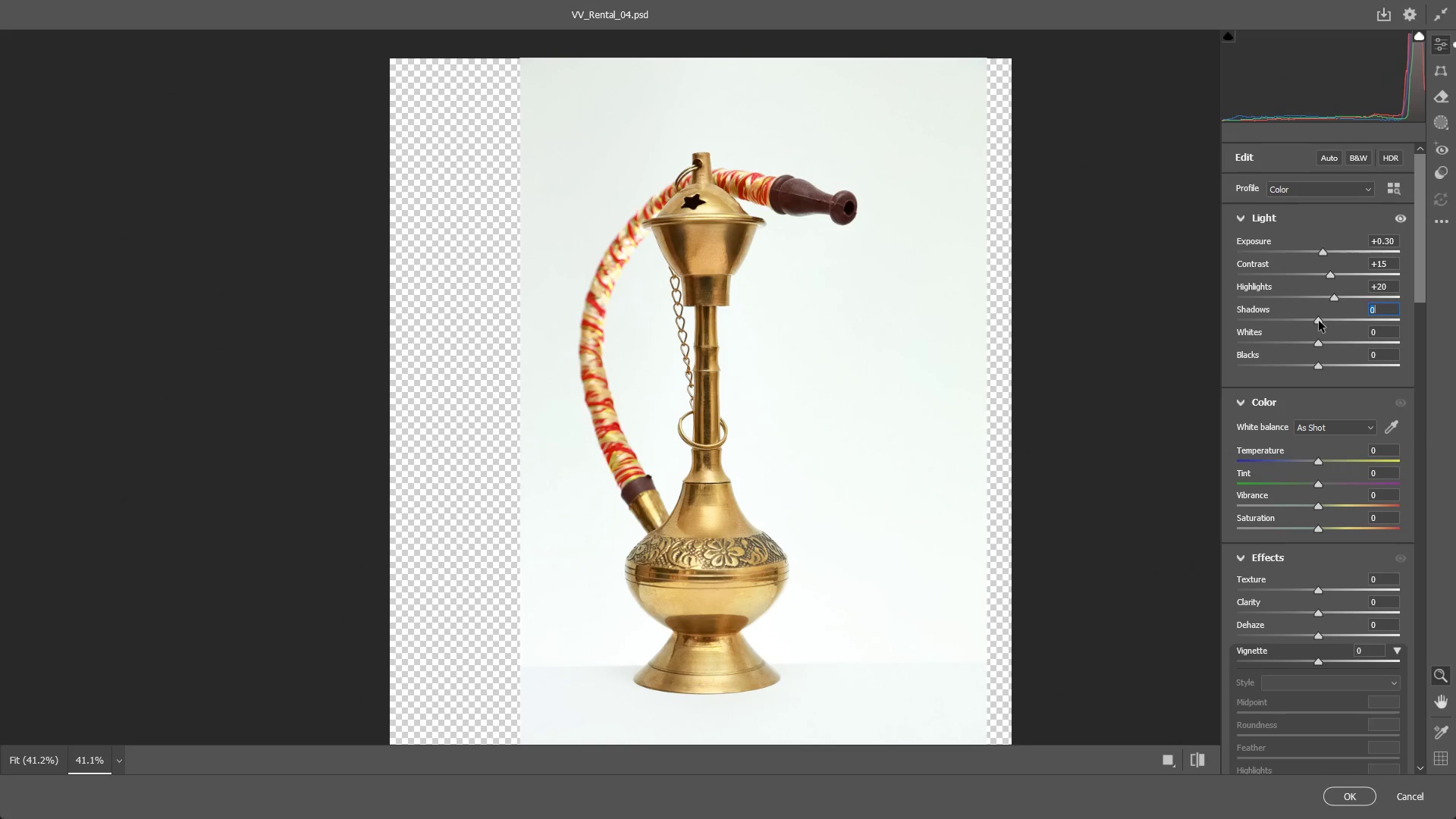 
left_click_drag(start_coordinate=[1316, 320], to_coordinate=[1325, 320])
 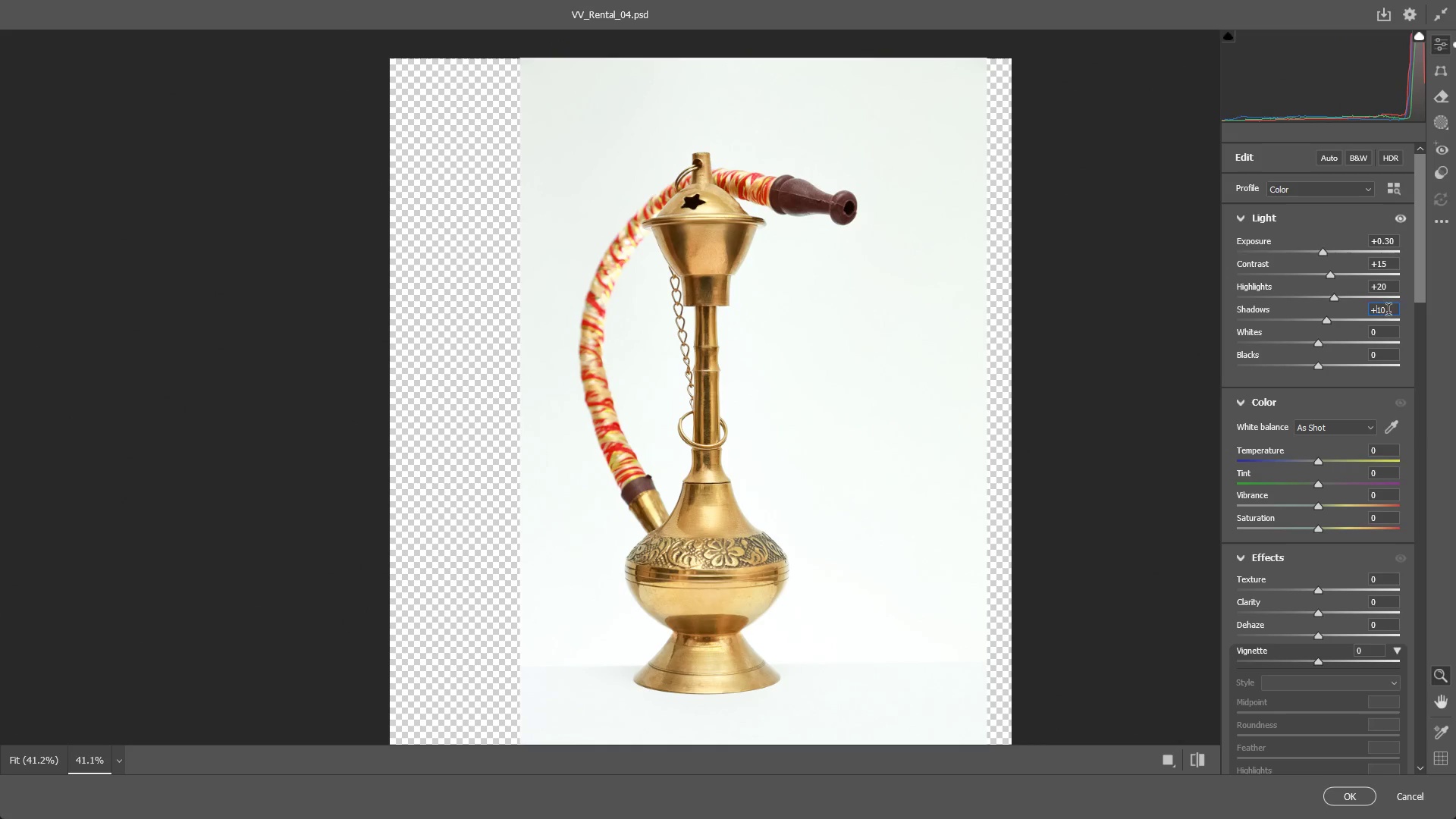 
left_click([1389, 311])
 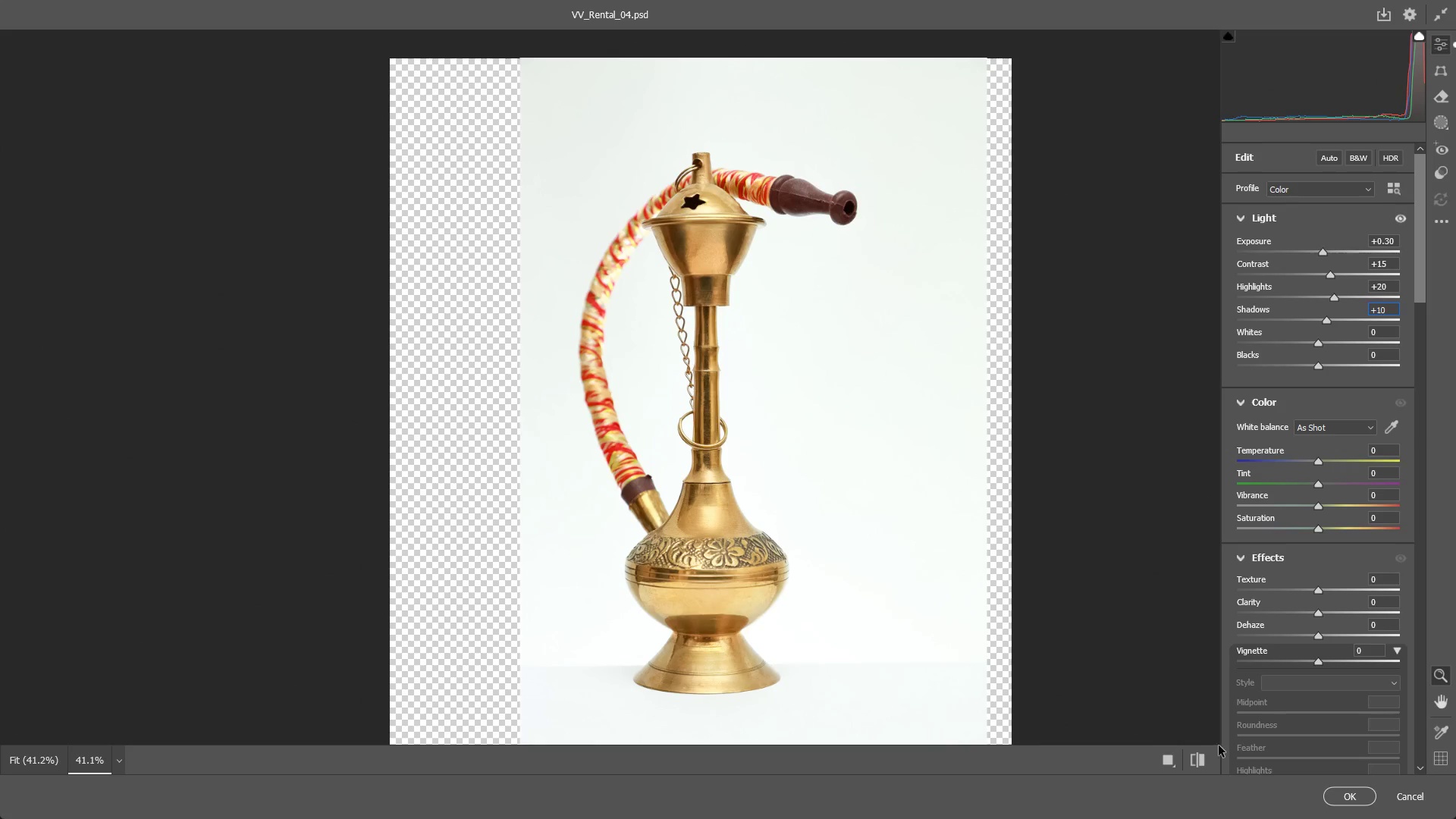 
double_click([1197, 760])
 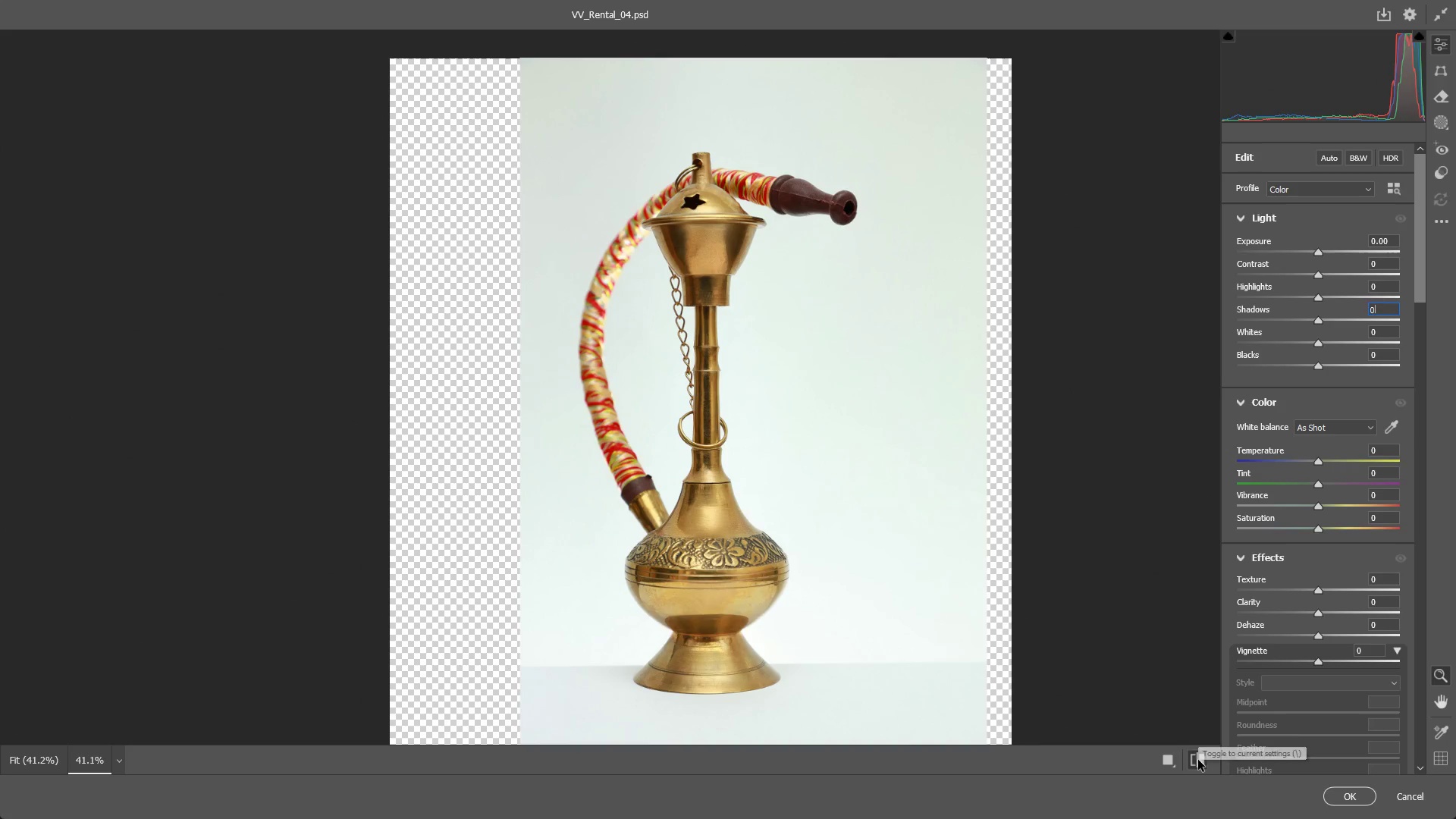 
triple_click([1198, 760])
 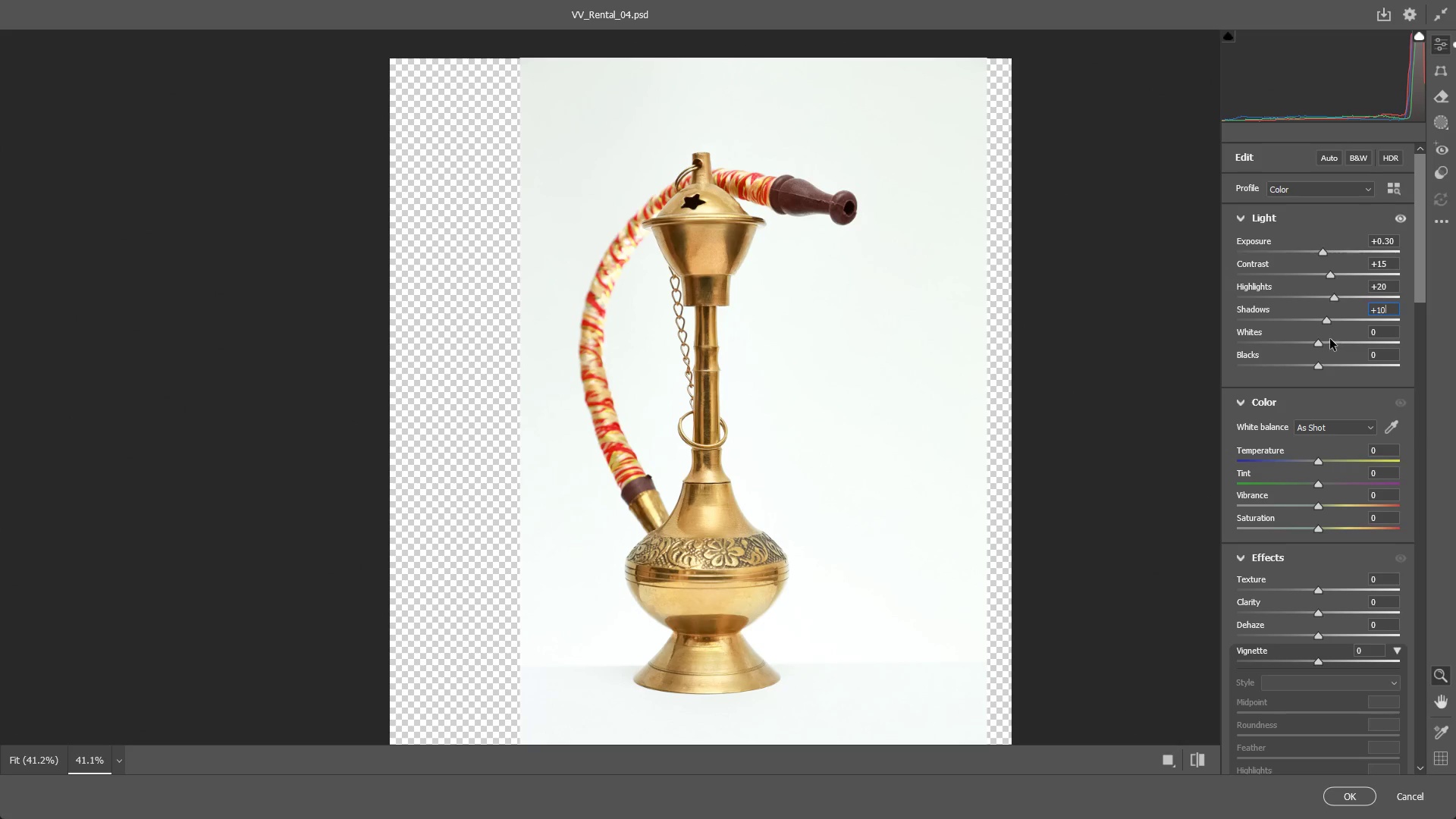 
left_click_drag(start_coordinate=[1320, 343], to_coordinate=[1393, 344])
 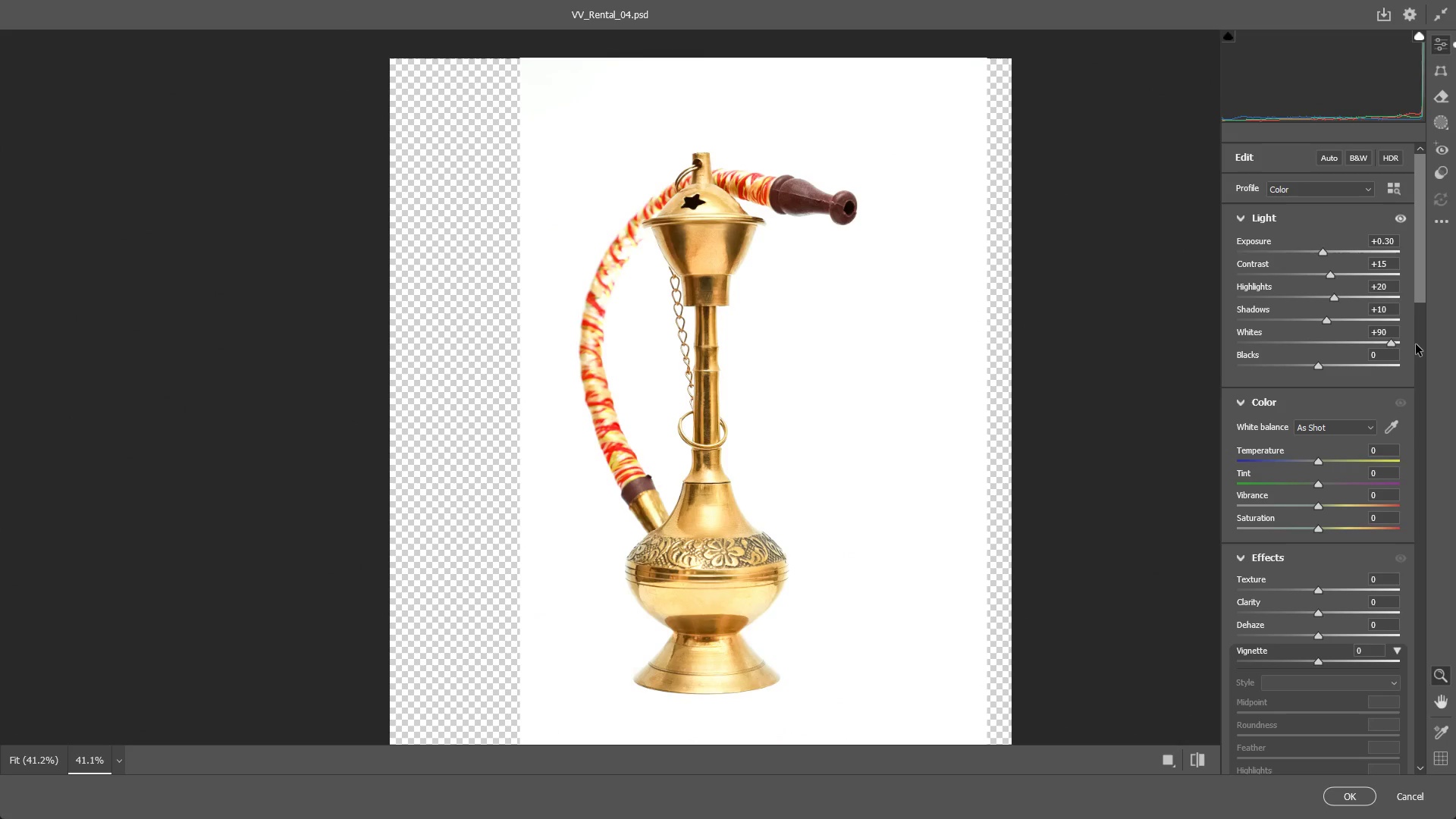 
key(Control+ControlLeft)
 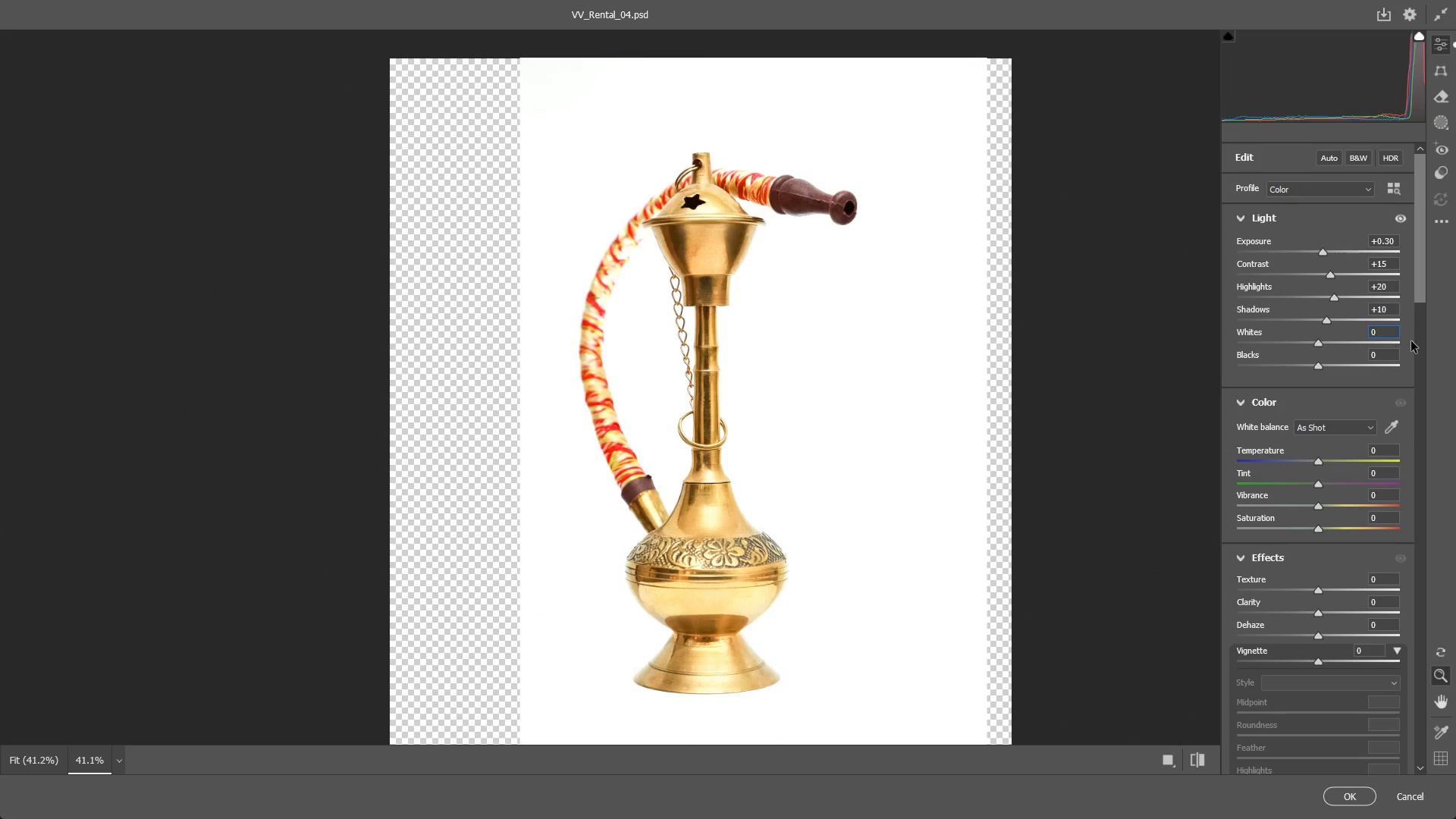 
key(Control+Z)
 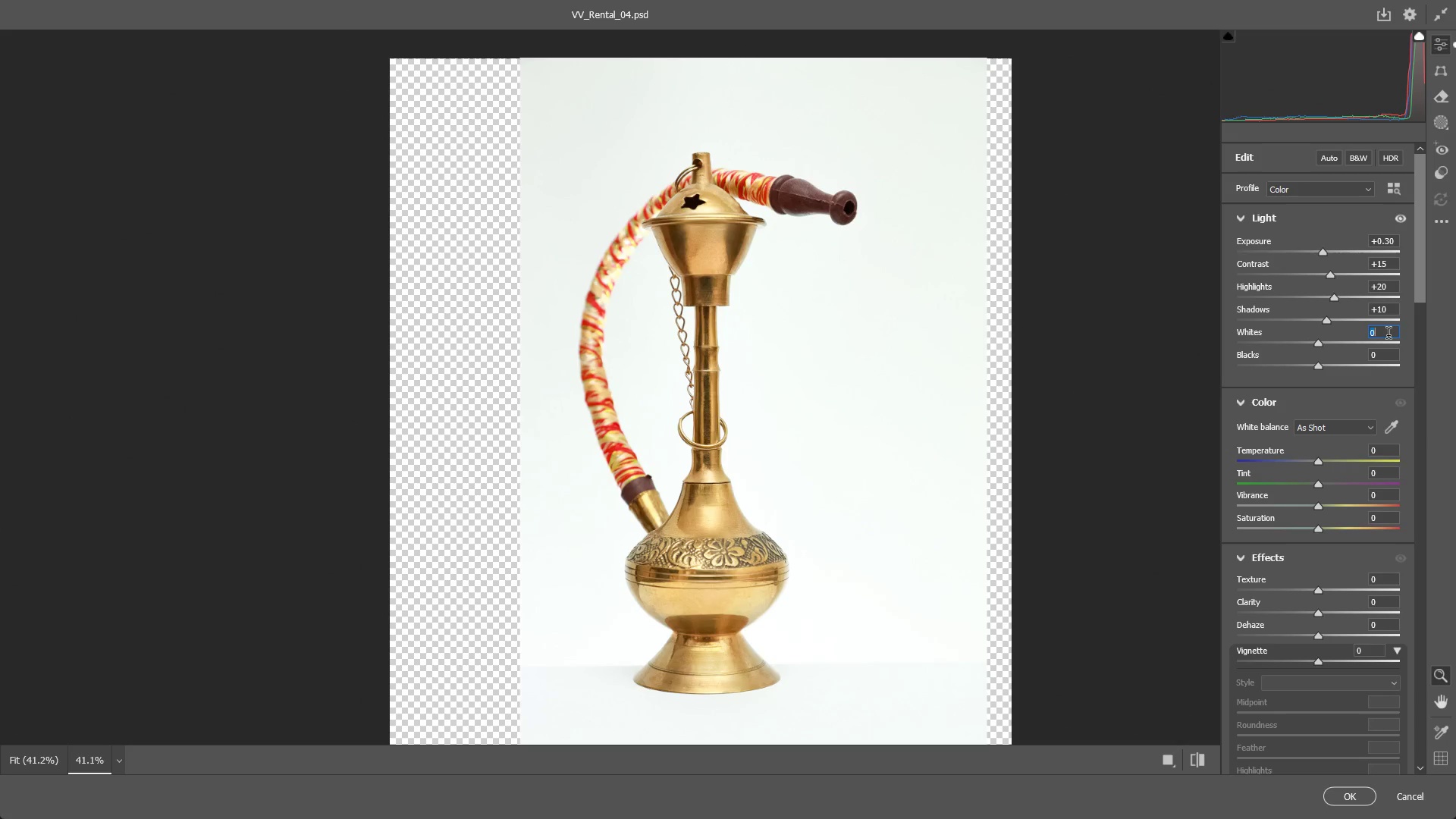 
left_click([1389, 335])
 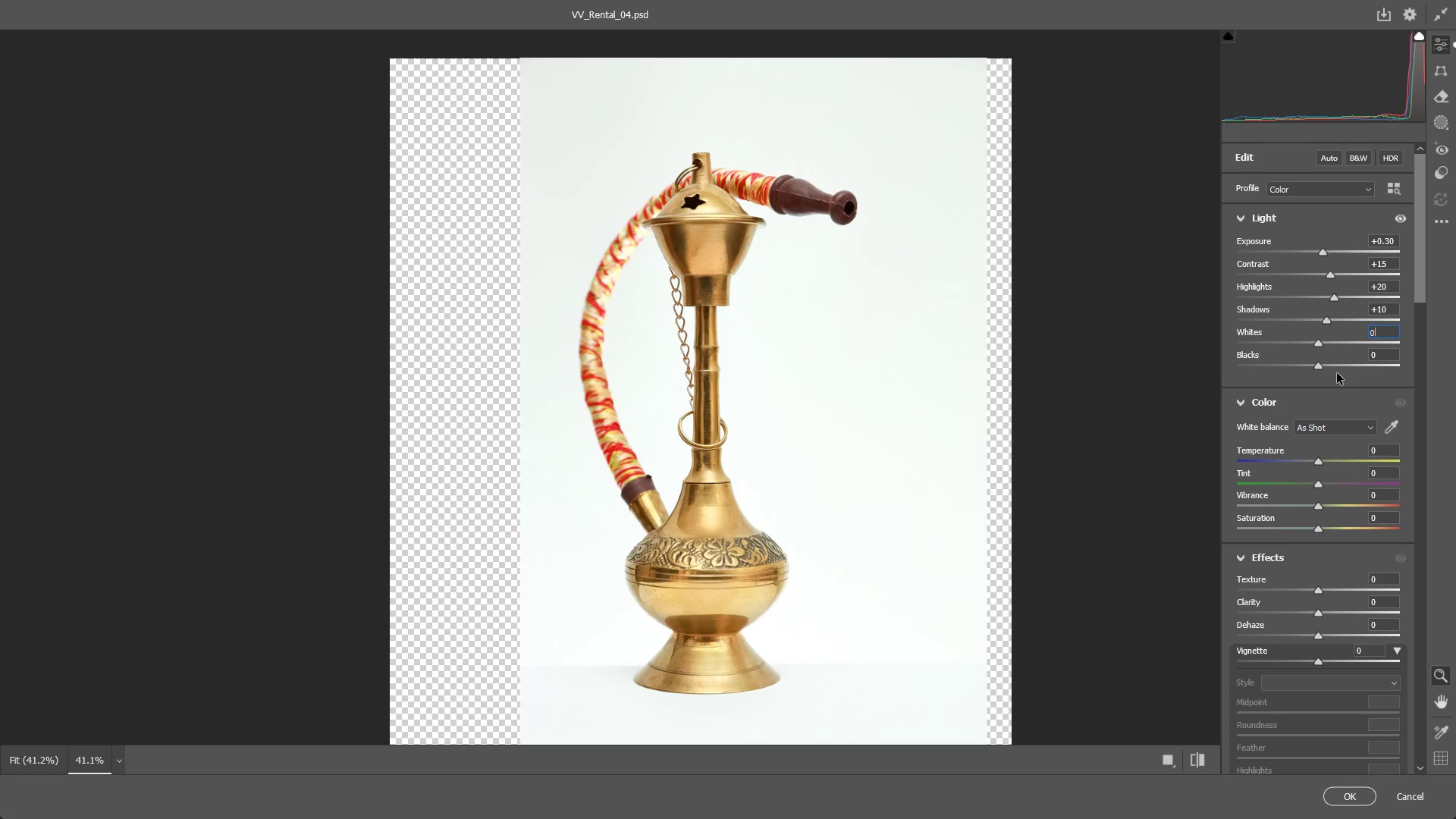 
key(Numpad3)
 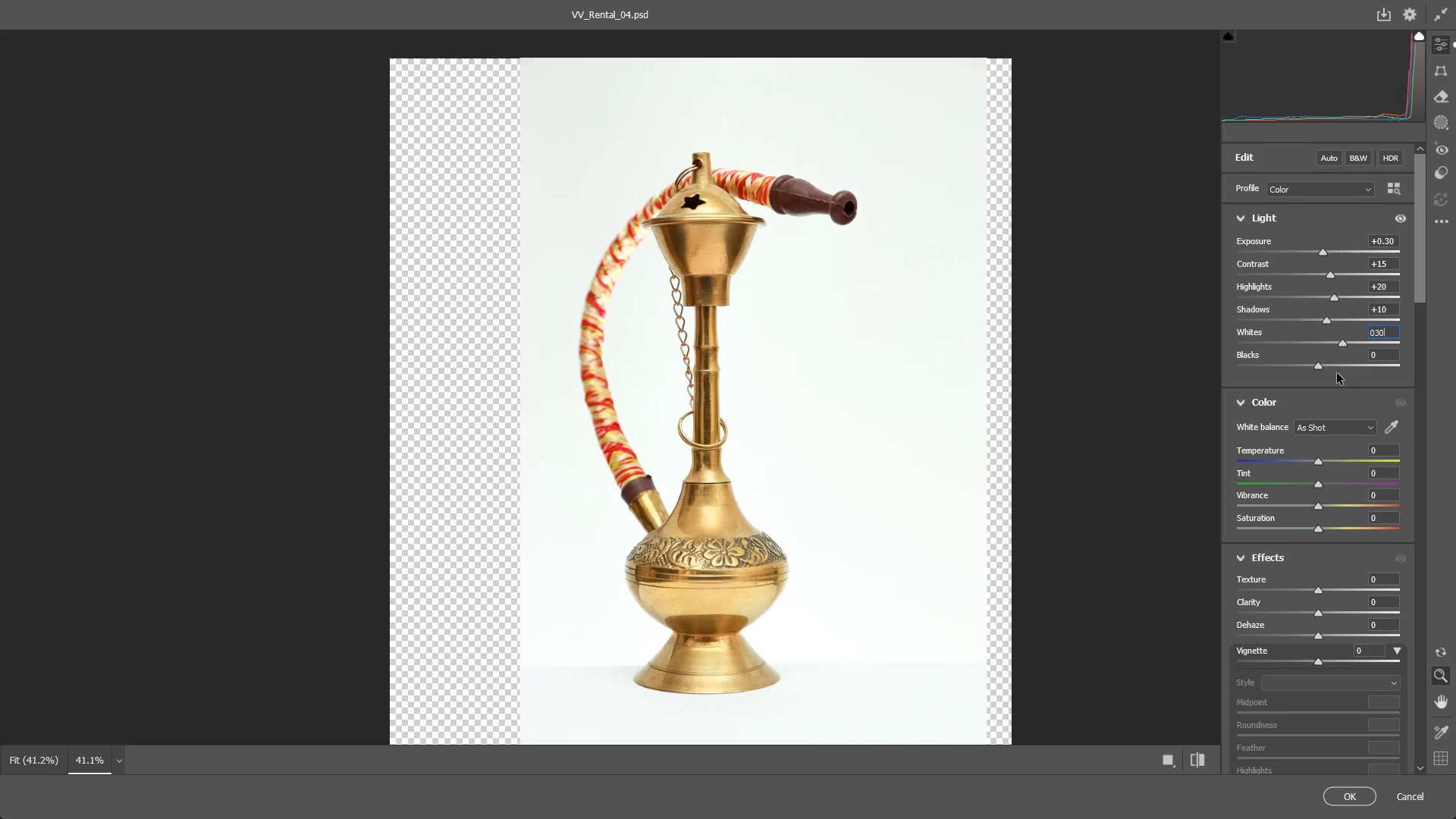 
key(Numpad0)
 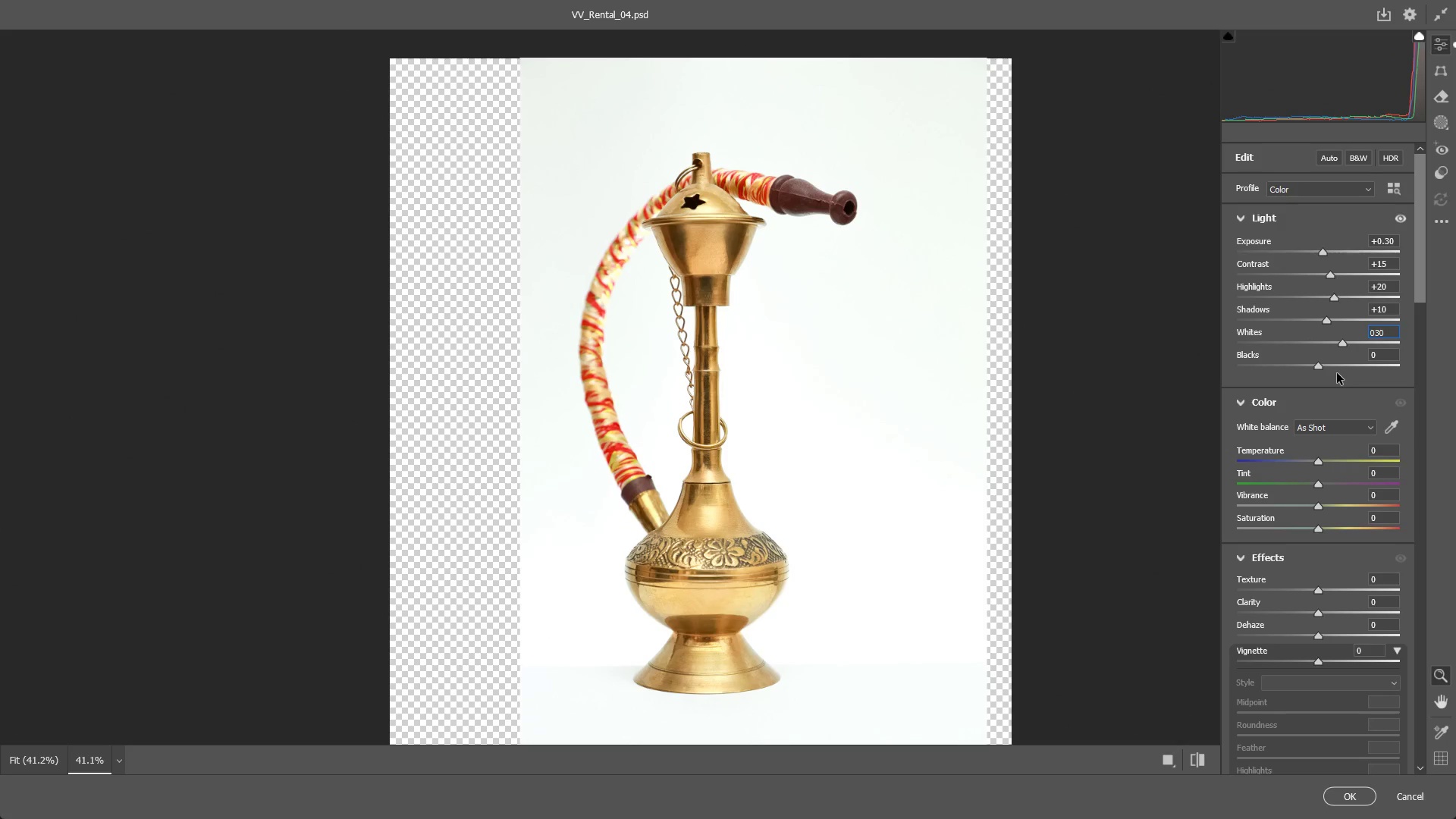 
key(Backspace)
 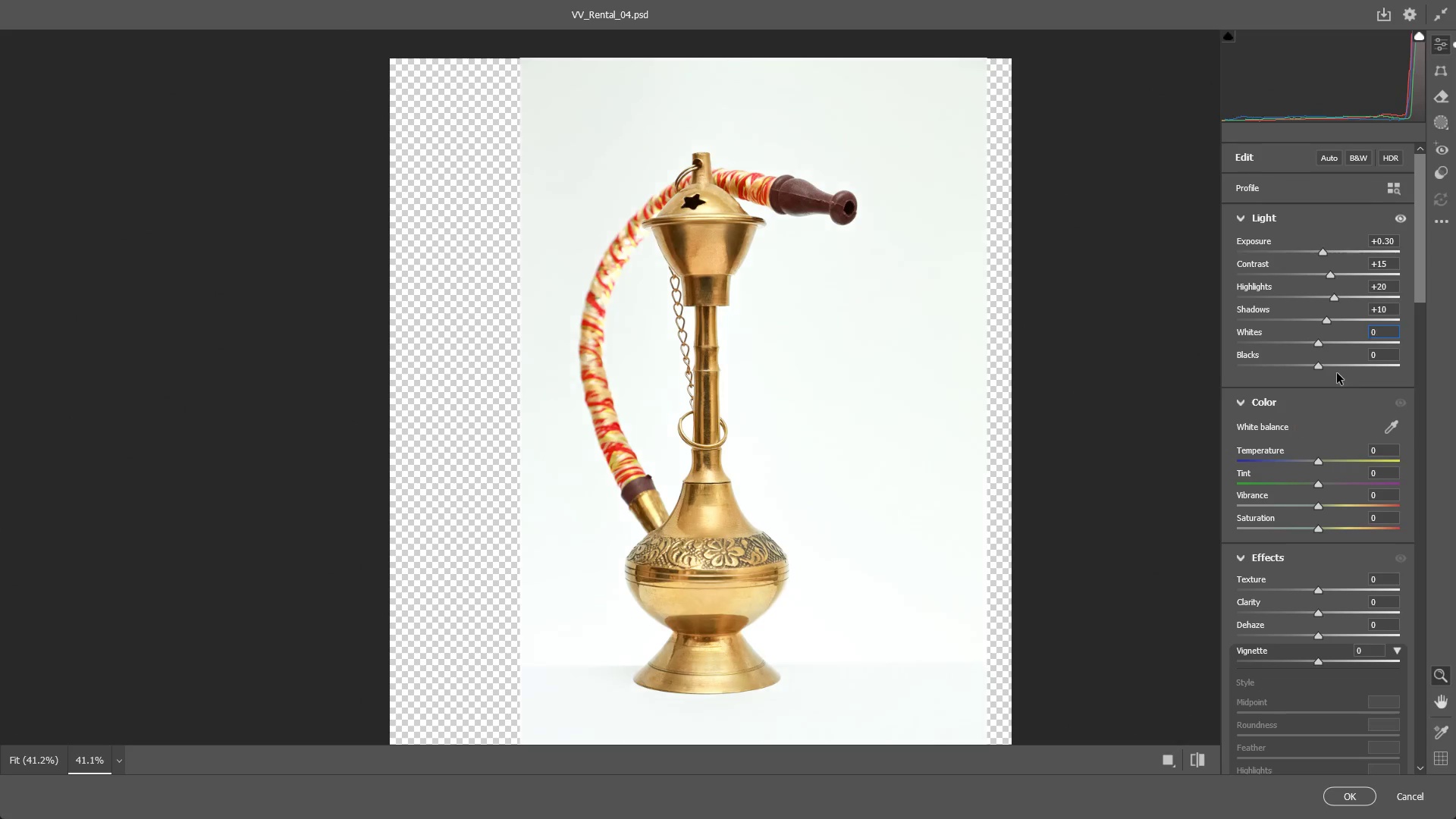 
key(Backspace)
 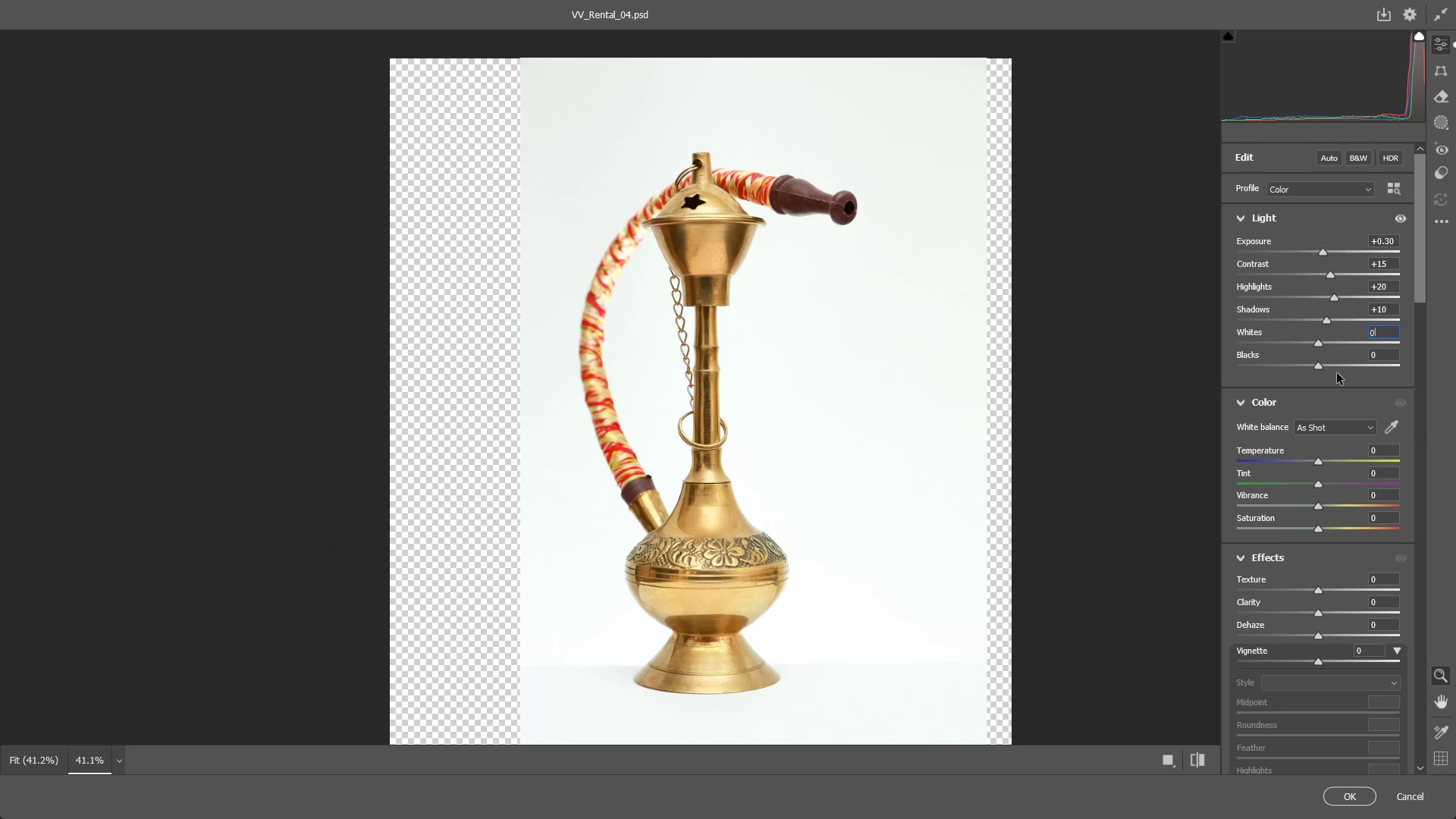 
key(Backspace)
 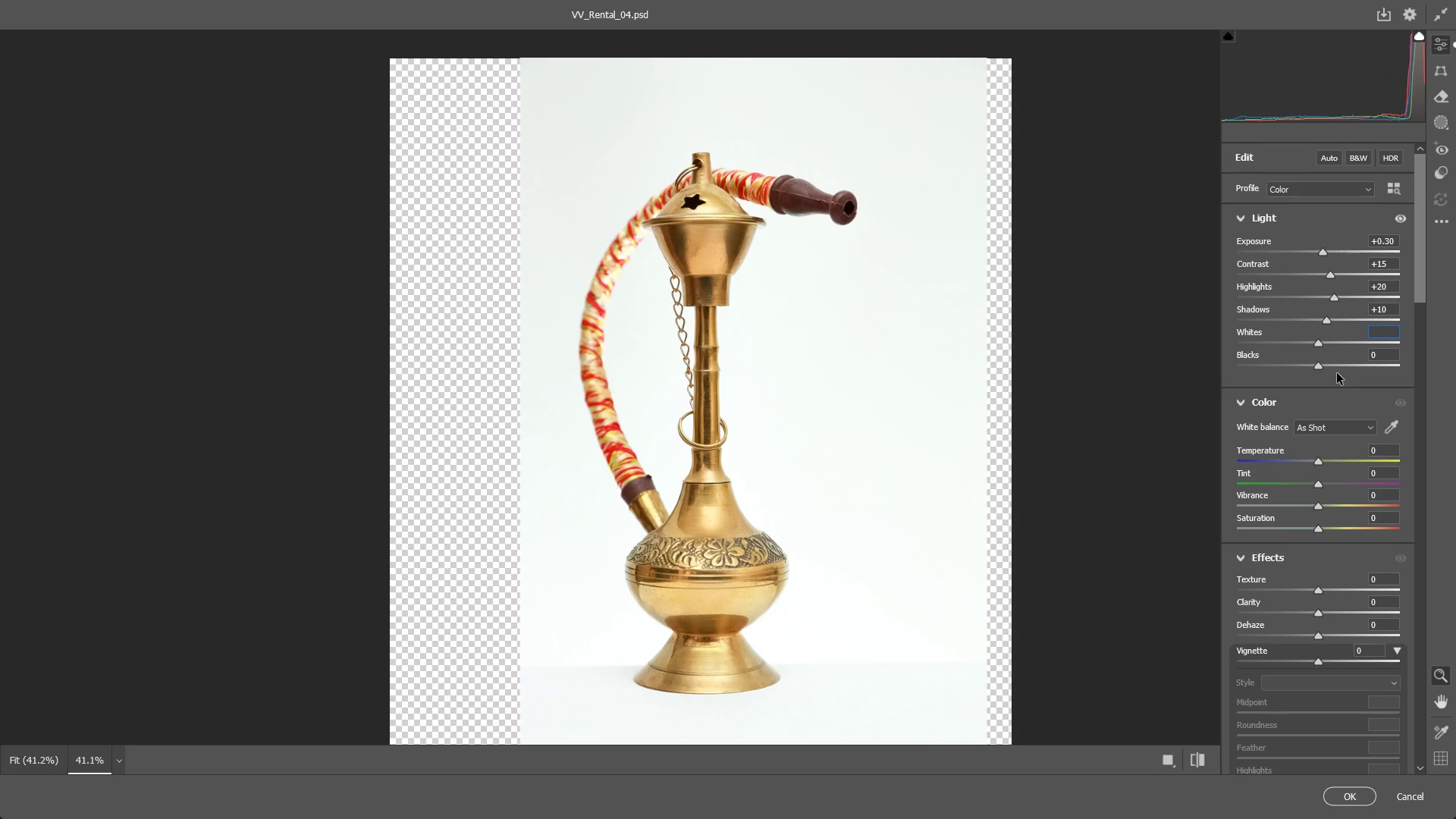 
key(Numpad2)
 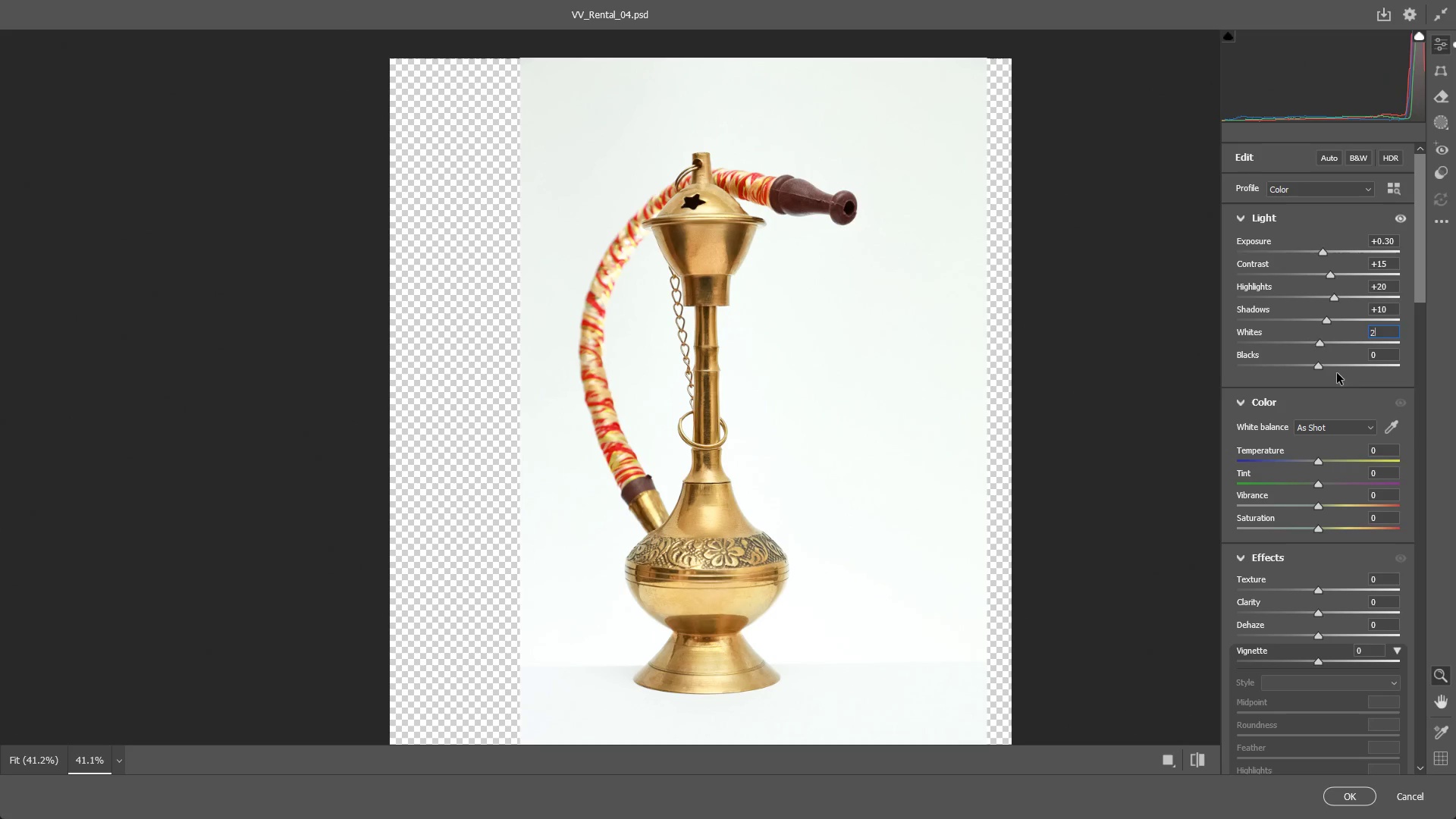 
key(Numpad0)
 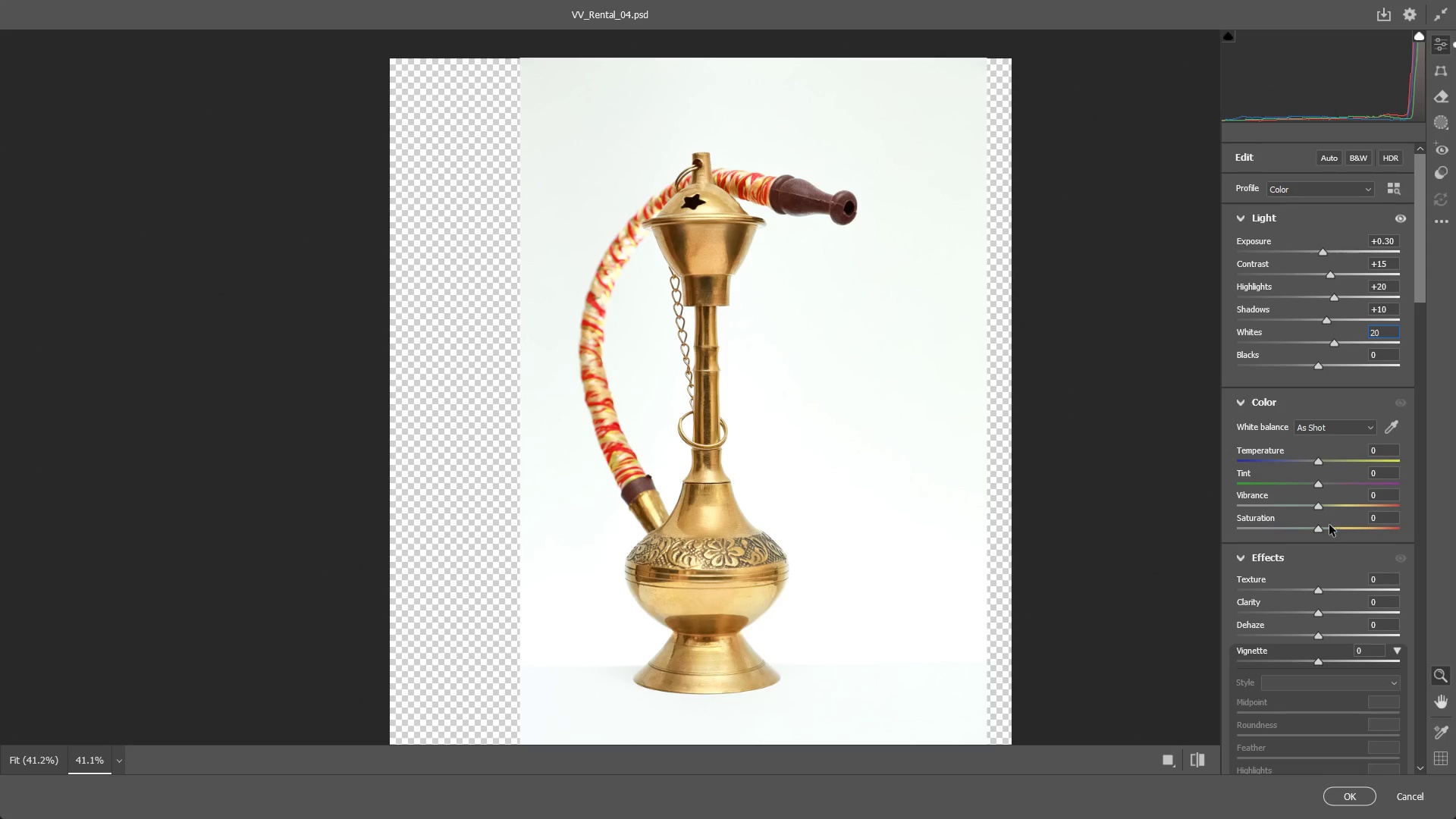 
left_click_drag(start_coordinate=[1322, 528], to_coordinate=[1330, 525])
 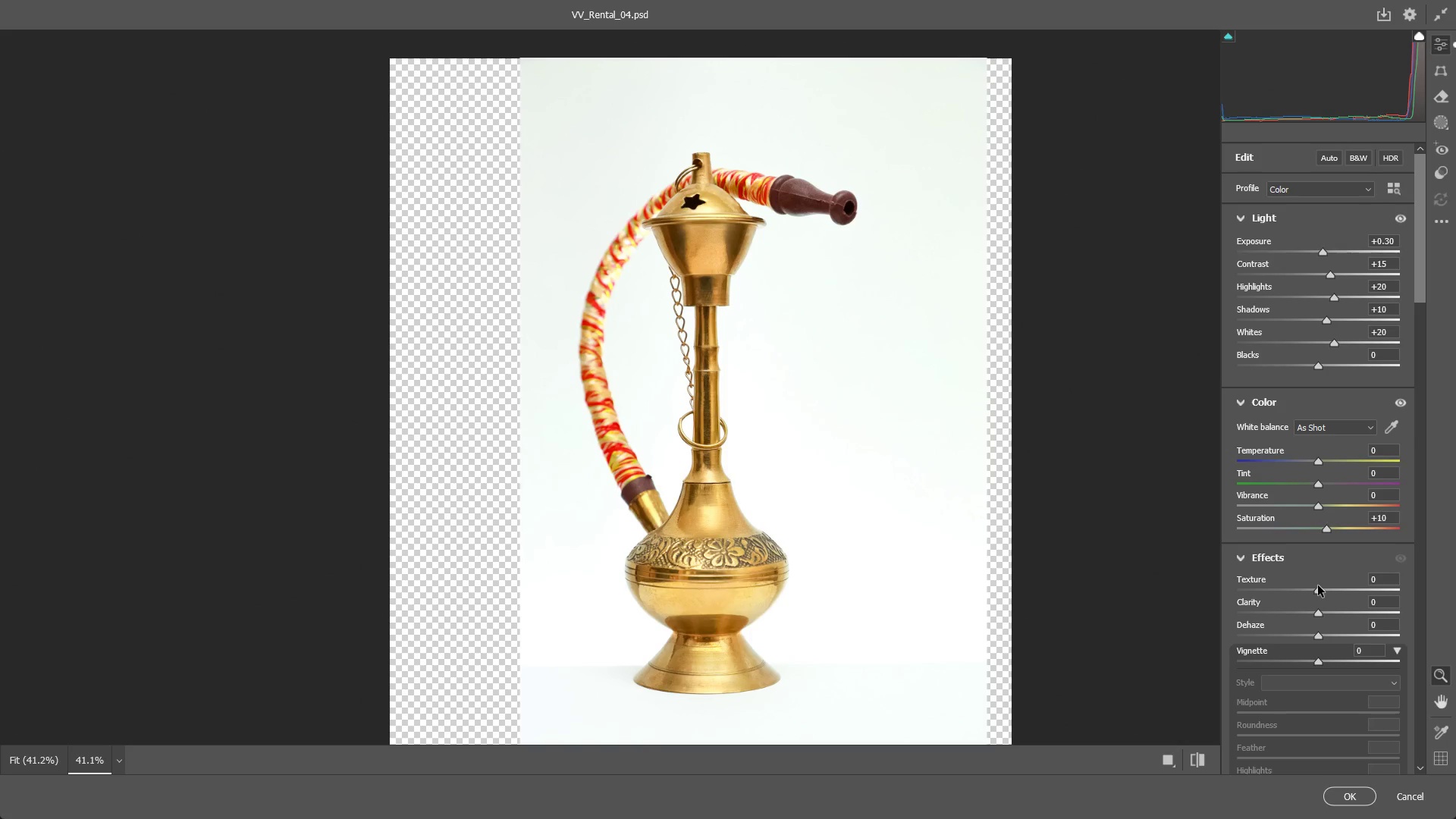 
left_click_drag(start_coordinate=[1322, 589], to_coordinate=[1344, 590])
 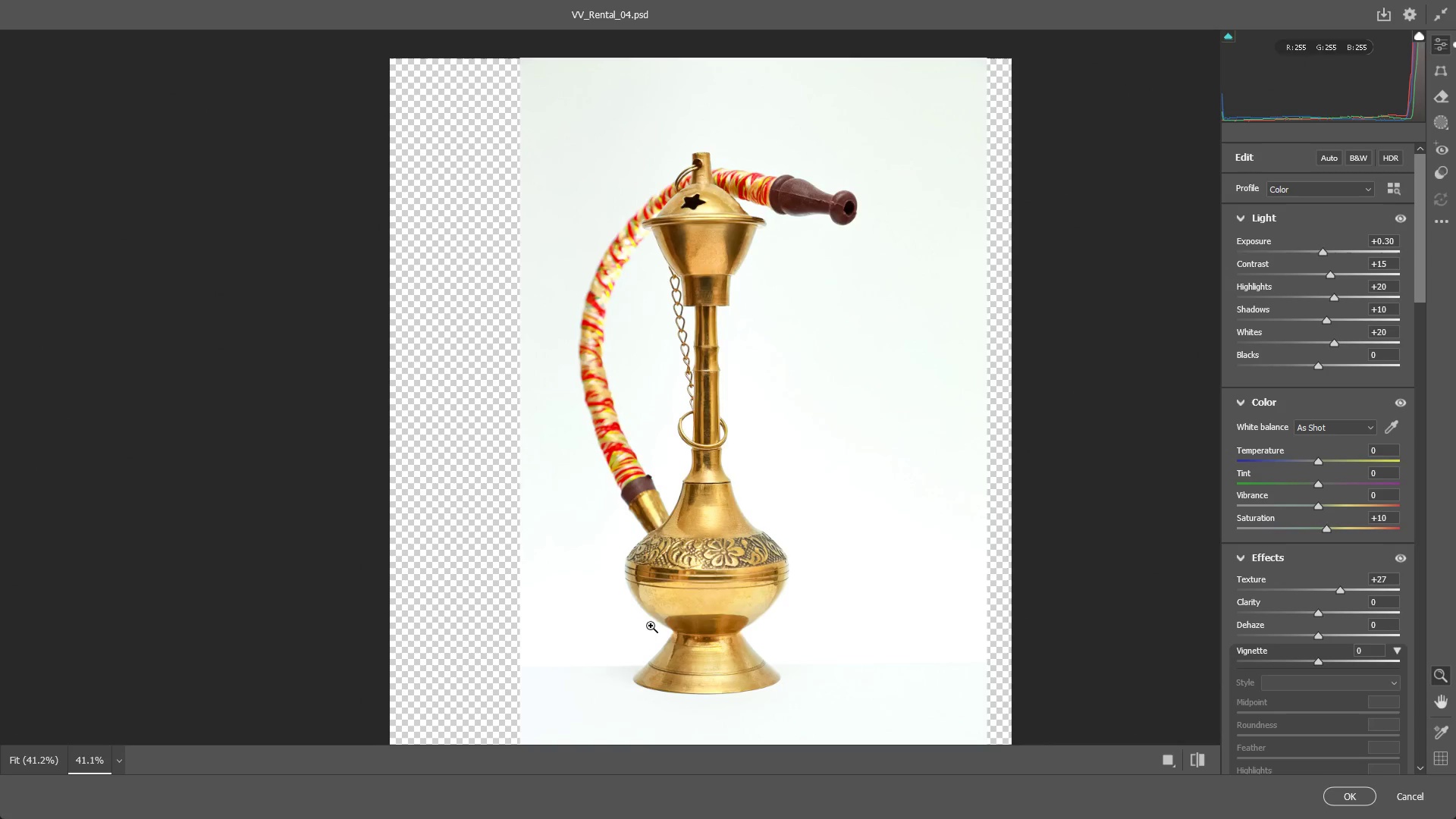 
left_click_drag(start_coordinate=[664, 617], to_coordinate=[821, 610])
 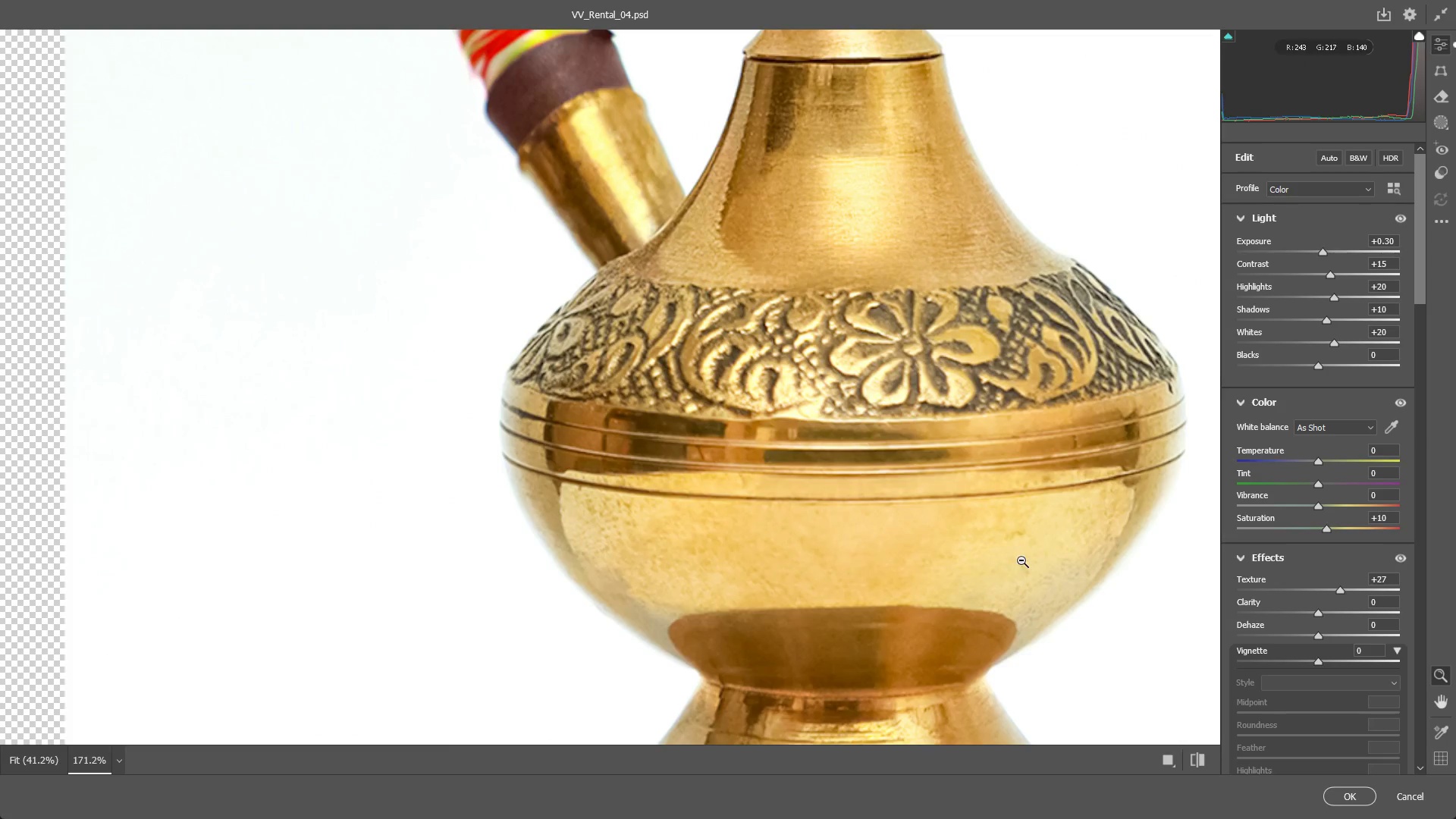 
left_click_drag(start_coordinate=[1021, 559], to_coordinate=[910, 569])
 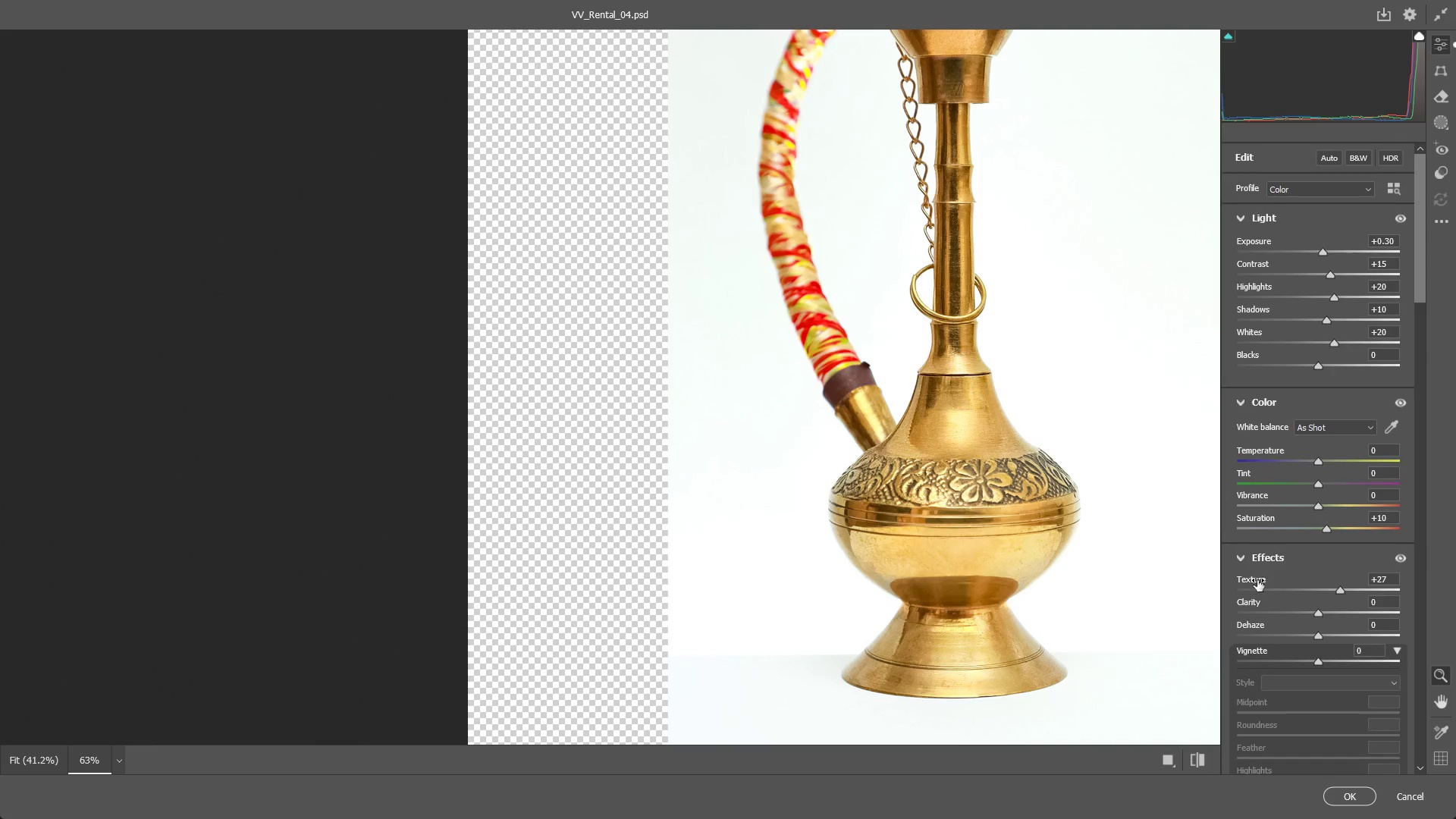 
scroll: coordinate [1257, 580], scroll_direction: down, amount: 2.0
 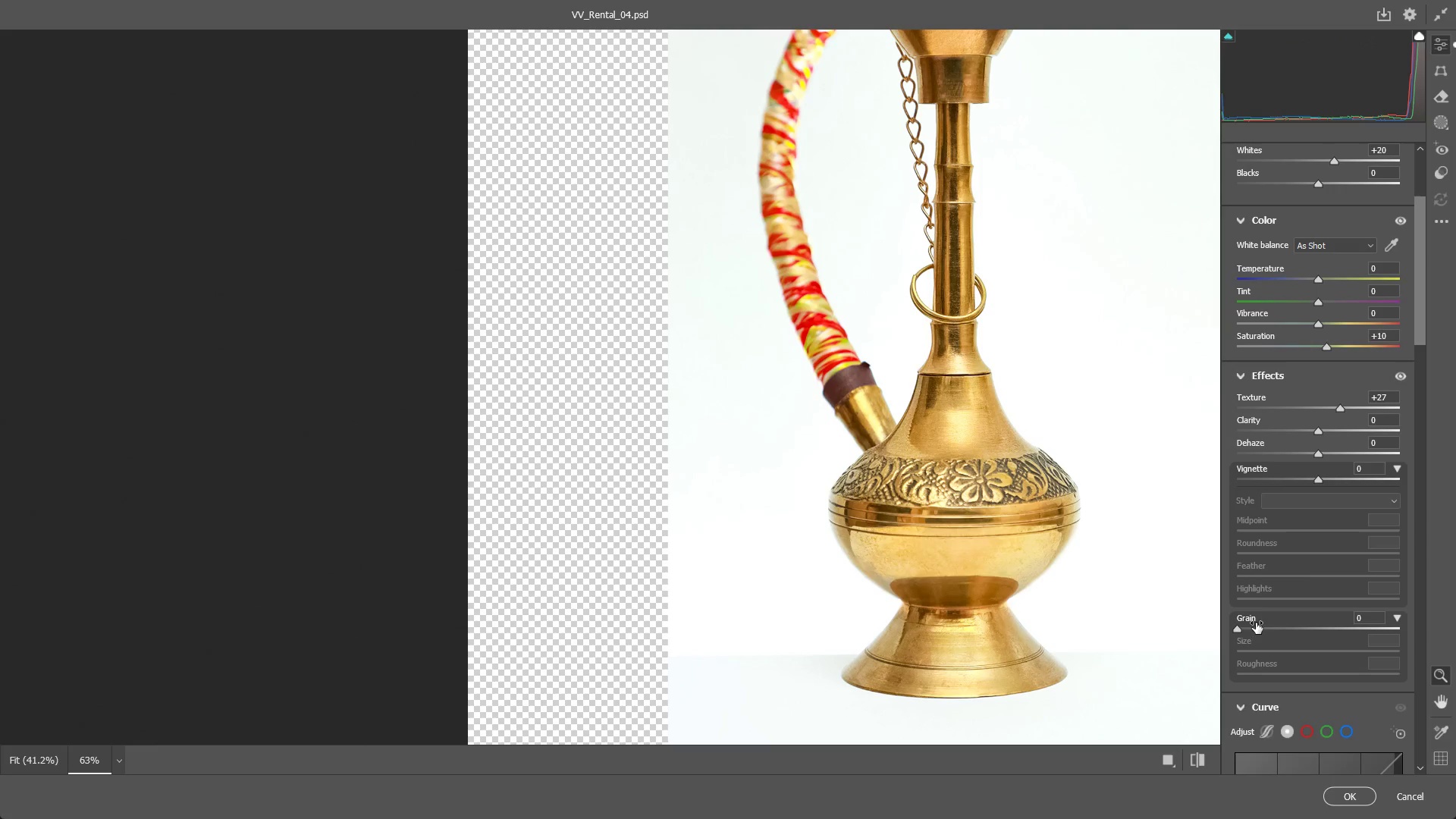 
left_click_drag(start_coordinate=[1240, 630], to_coordinate=[1266, 623])
 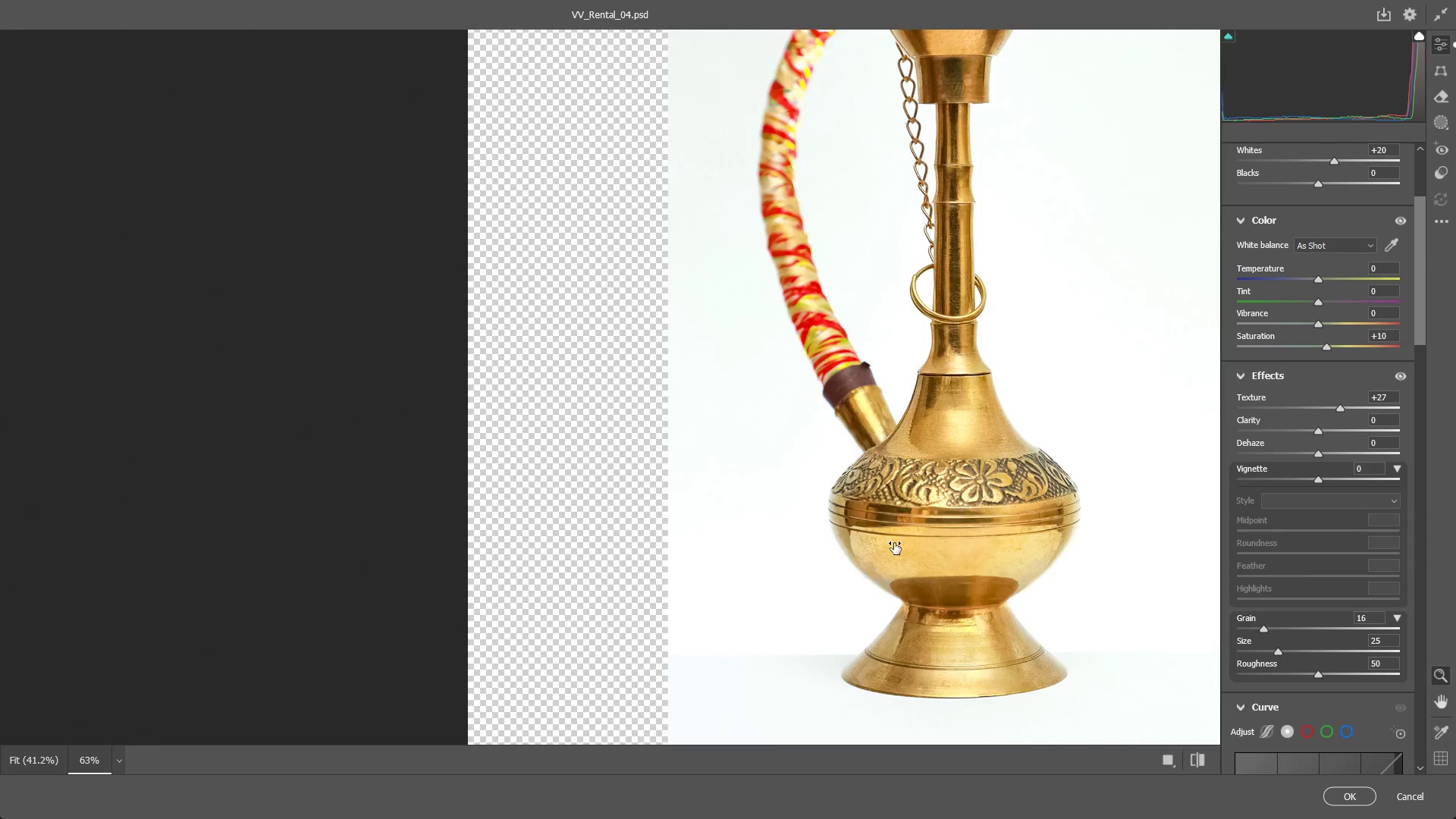 
left_click_drag(start_coordinate=[898, 541], to_coordinate=[1018, 534])
 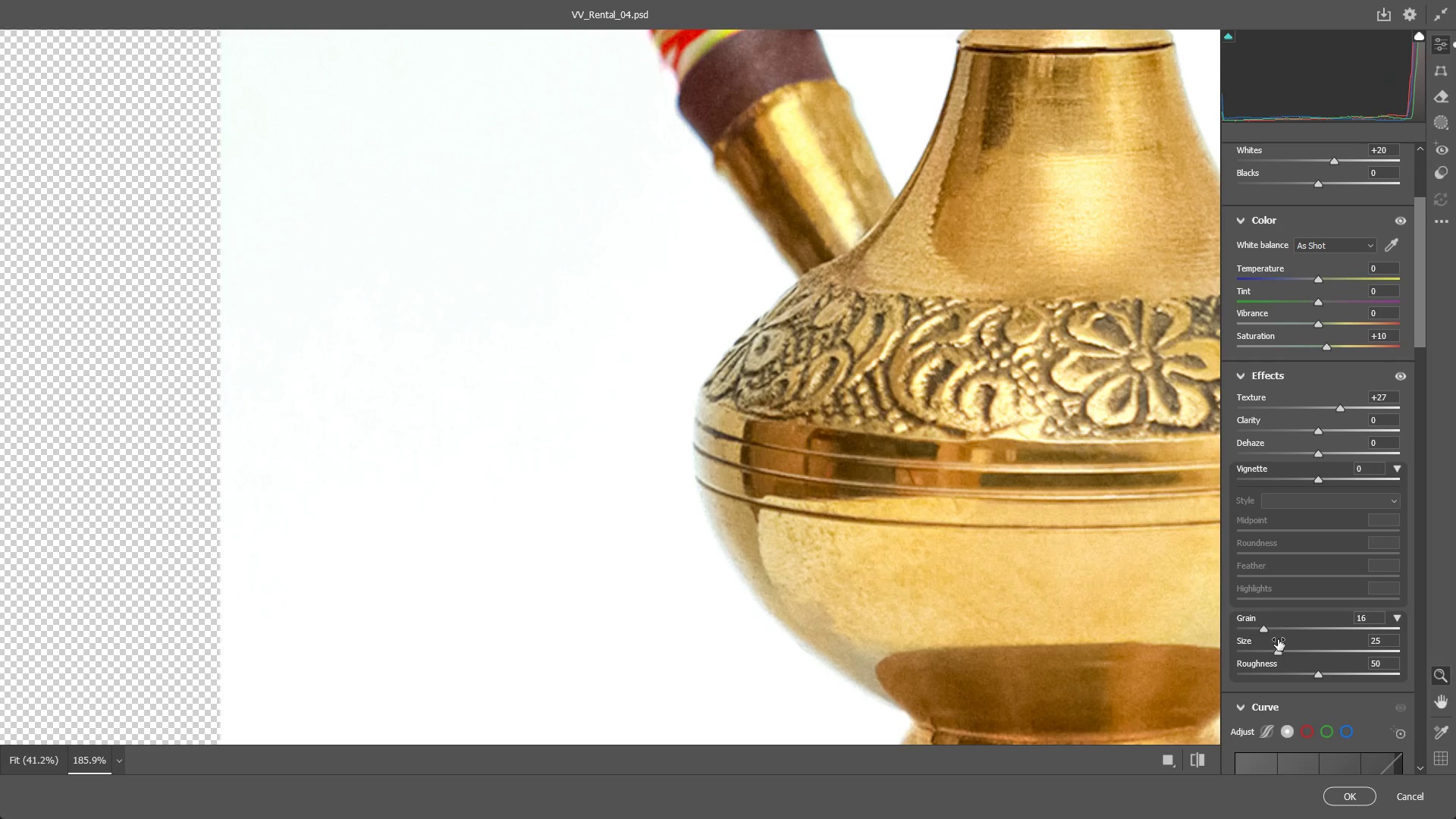 
left_click_drag(start_coordinate=[1268, 629], to_coordinate=[1254, 630])
 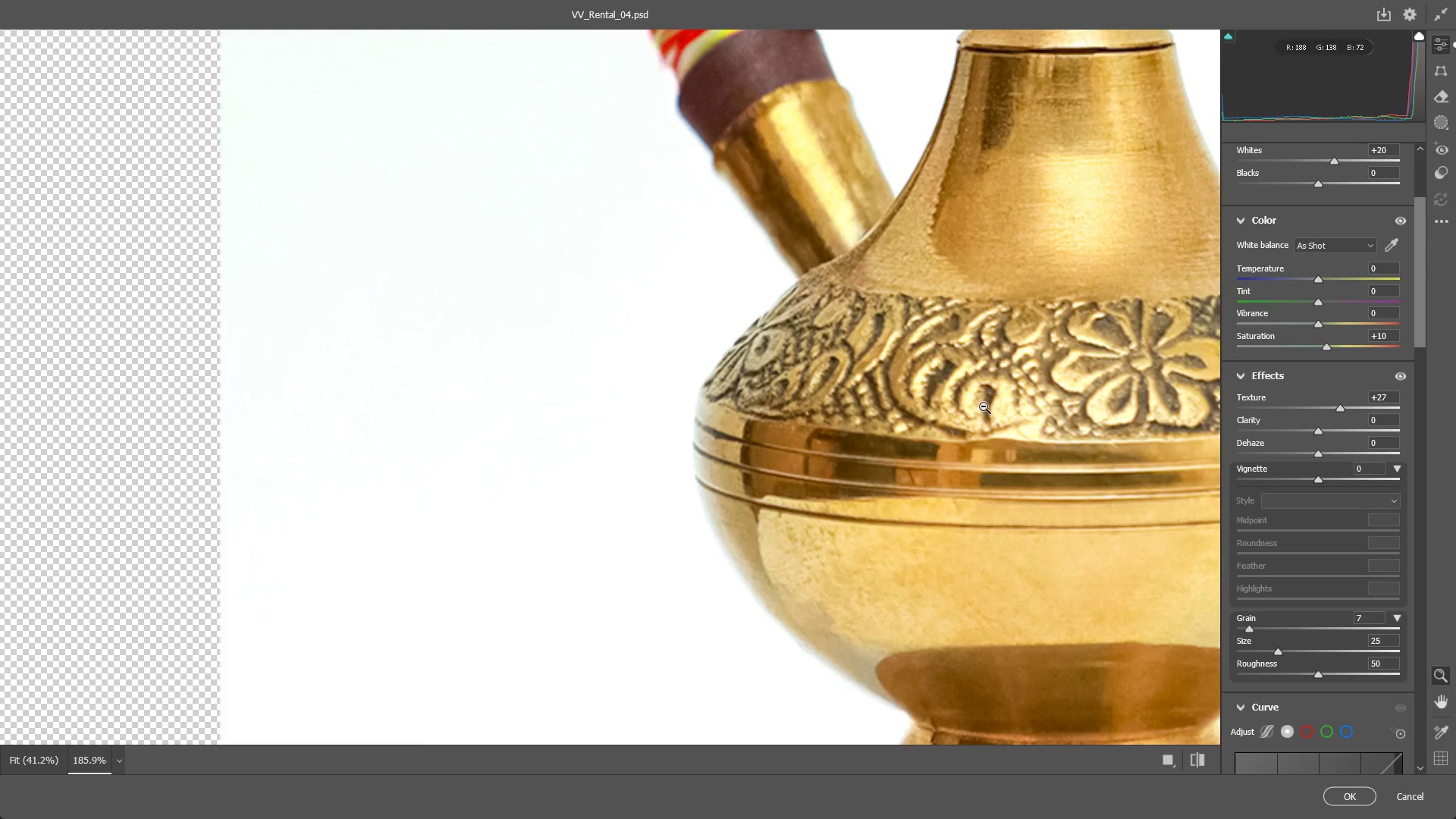 
left_click_drag(start_coordinate=[972, 394], to_coordinate=[971, 453])
 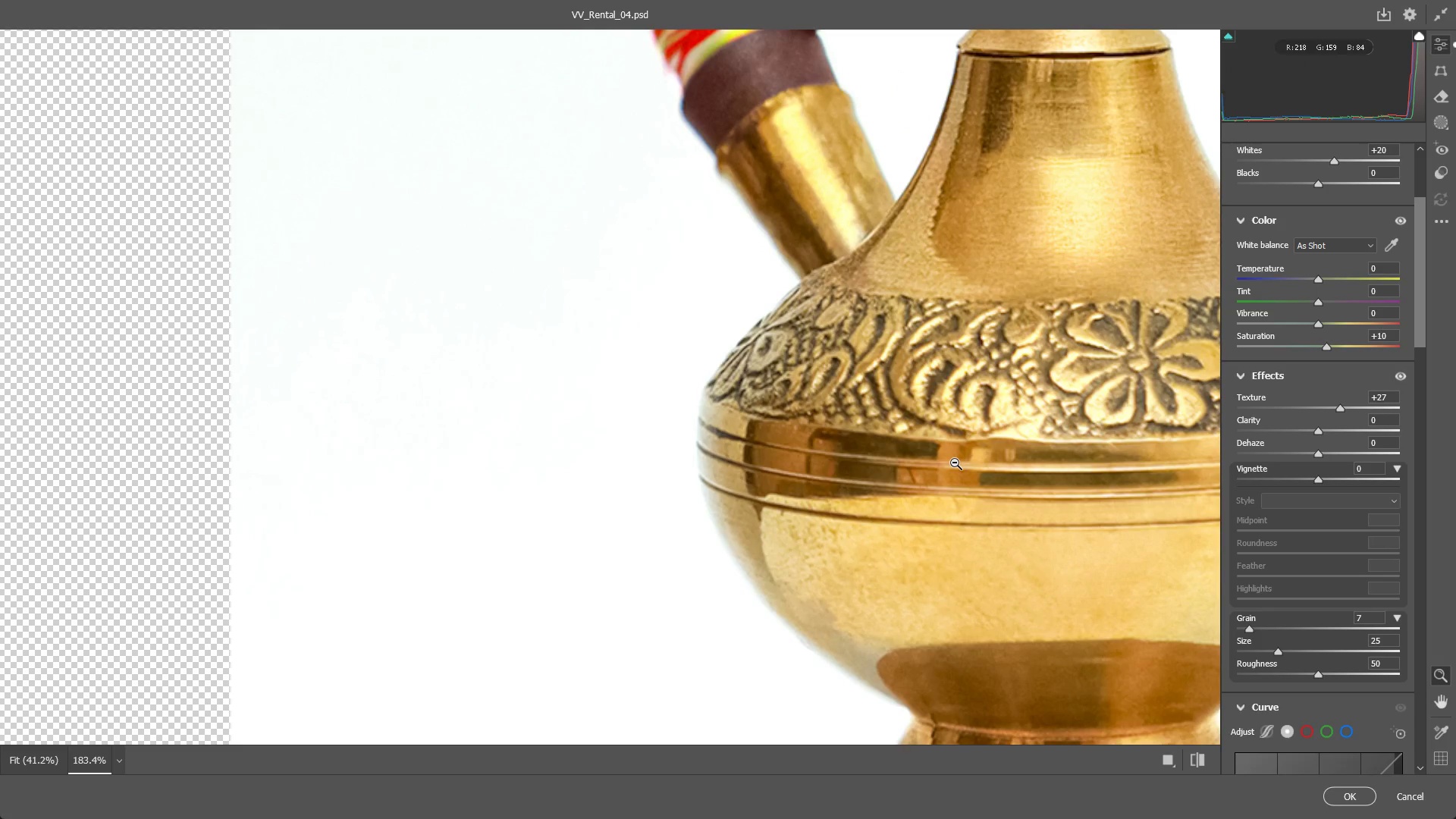 
wait(9.75)
 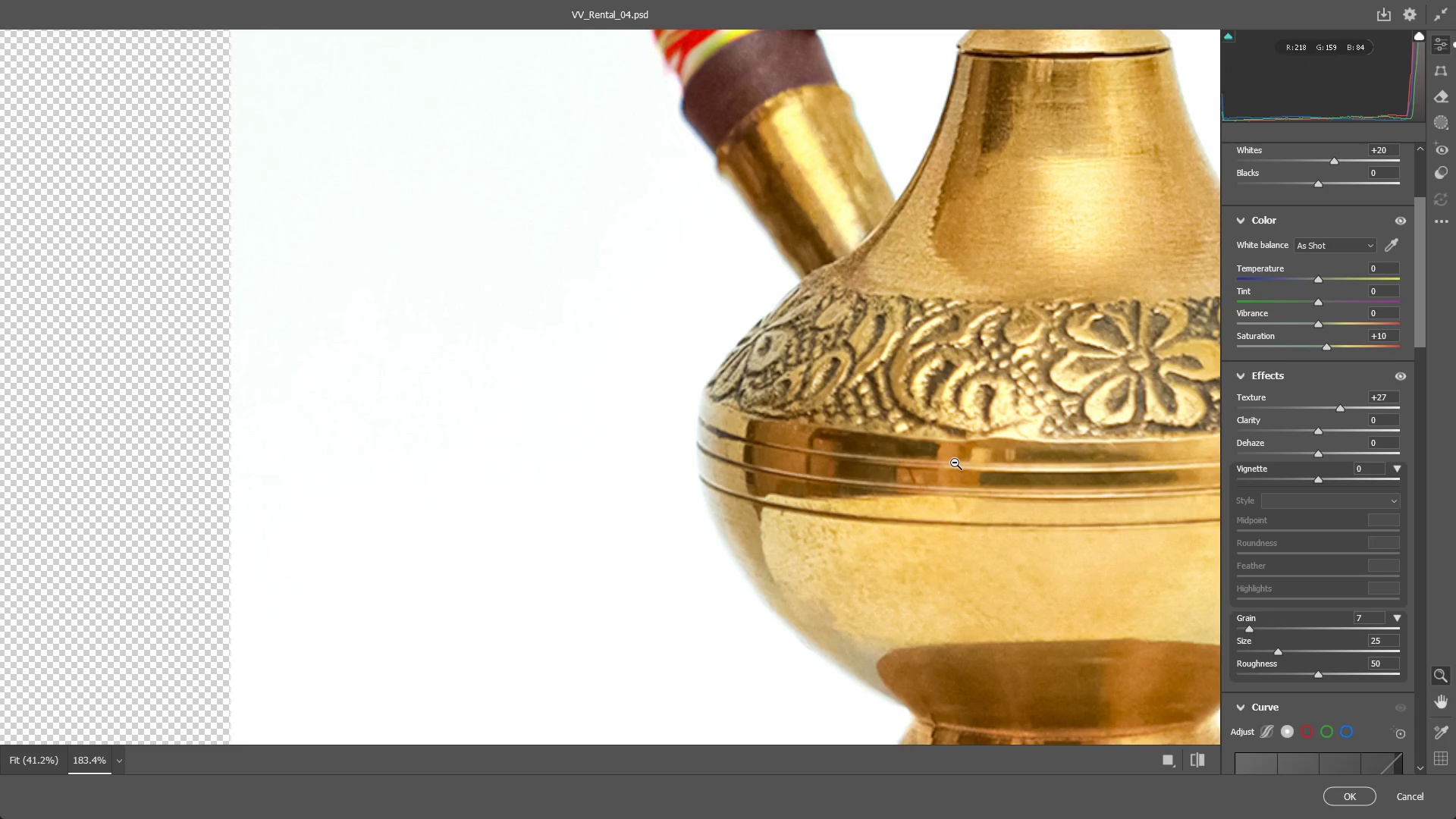 
left_click_drag(start_coordinate=[921, 453], to_coordinate=[883, 464])
 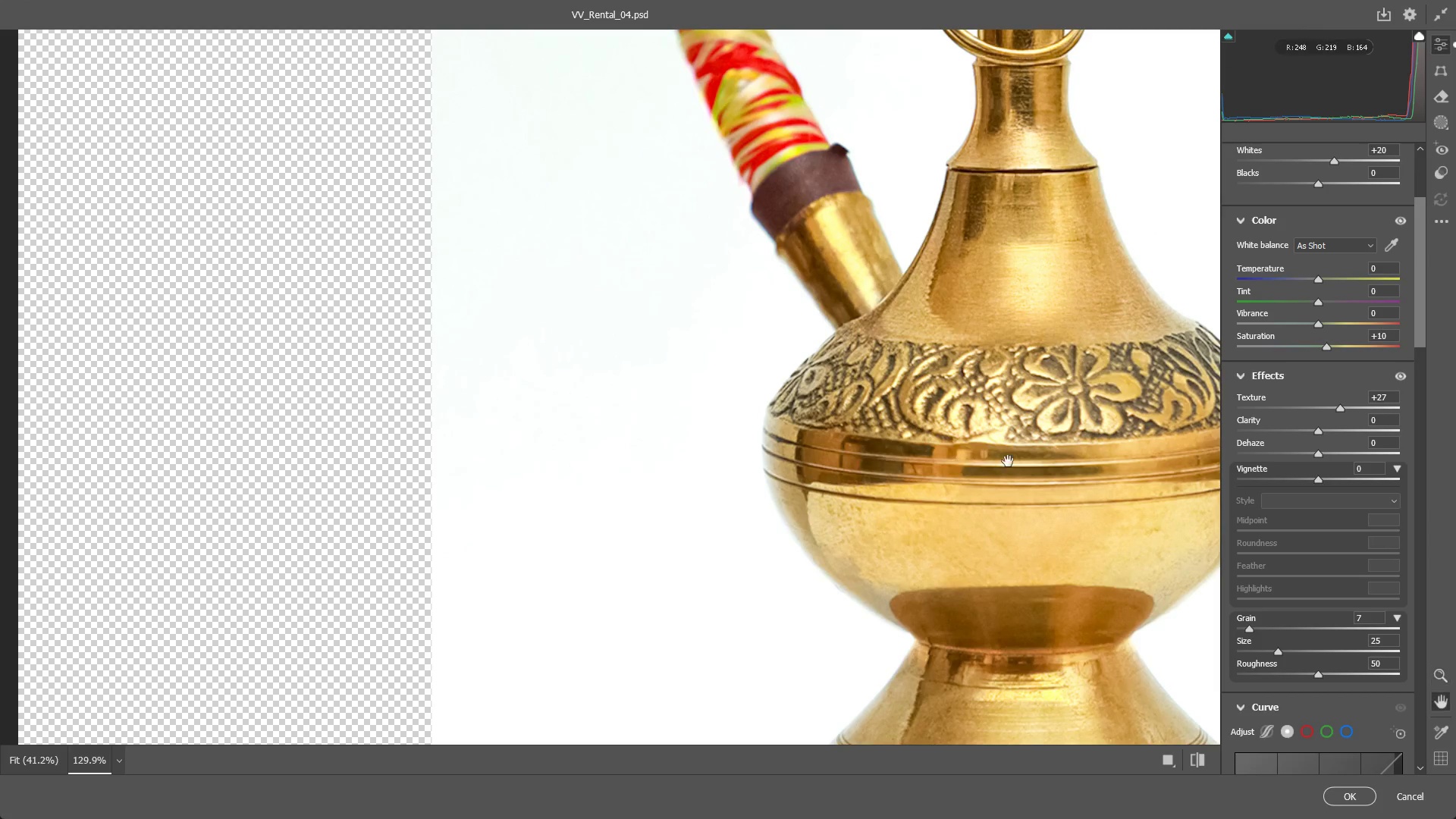 
hold_key(key=Space, duration=1.05)
 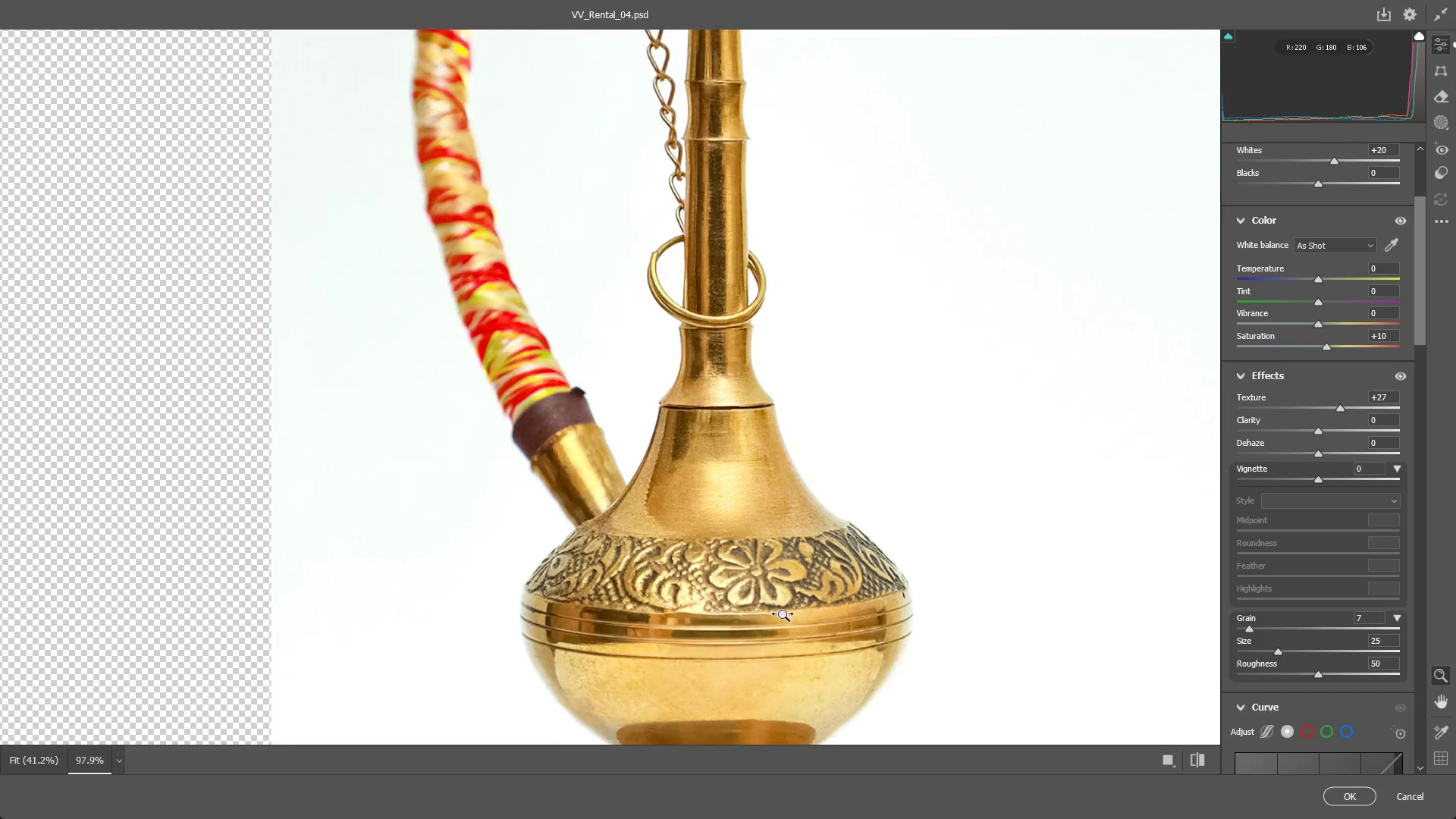 
left_click_drag(start_coordinate=[1006, 462], to_coordinate=[668, 635])
 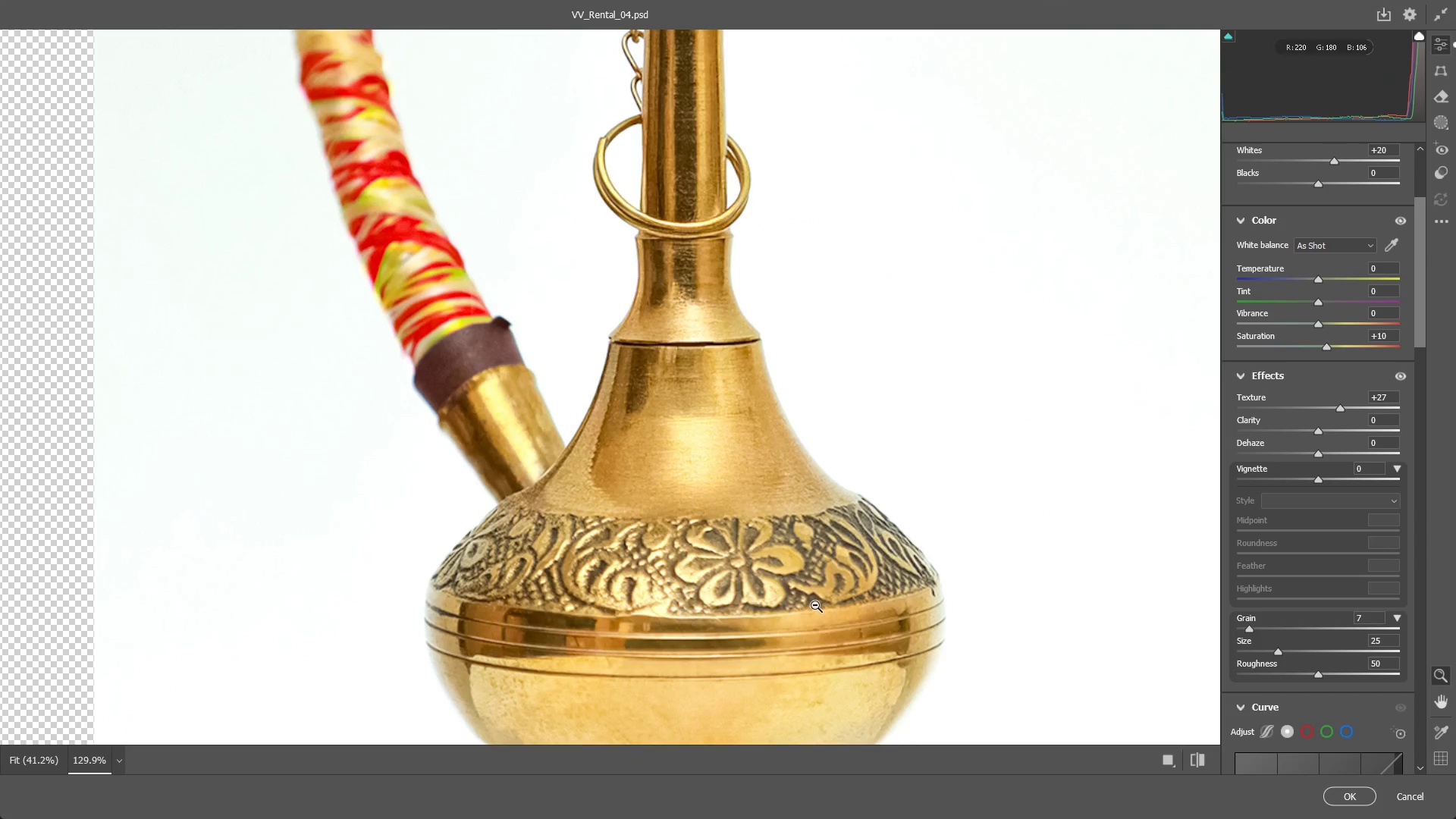 
left_click_drag(start_coordinate=[815, 605], to_coordinate=[777, 617])
 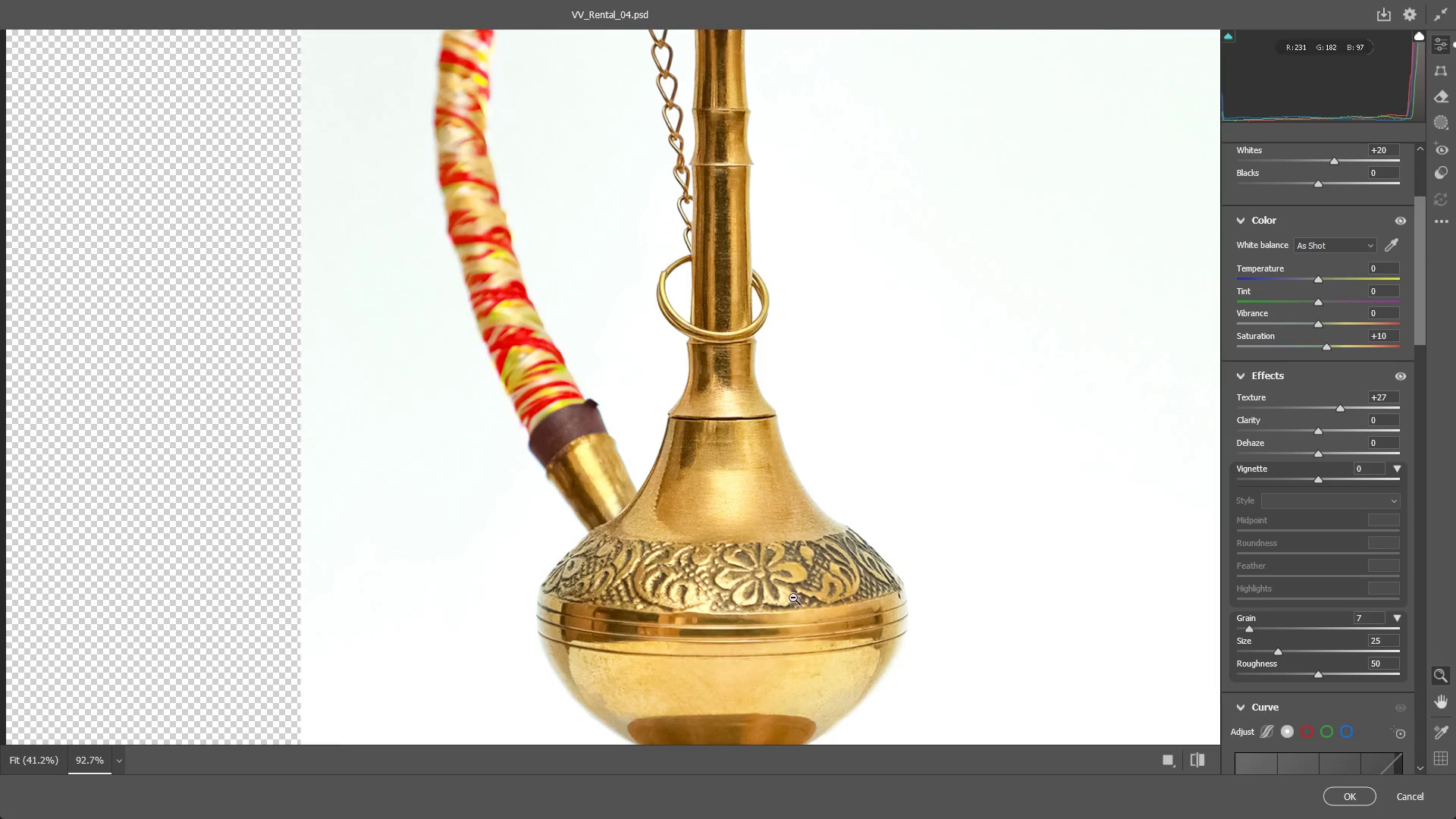 
hold_key(key=Space, duration=0.91)
 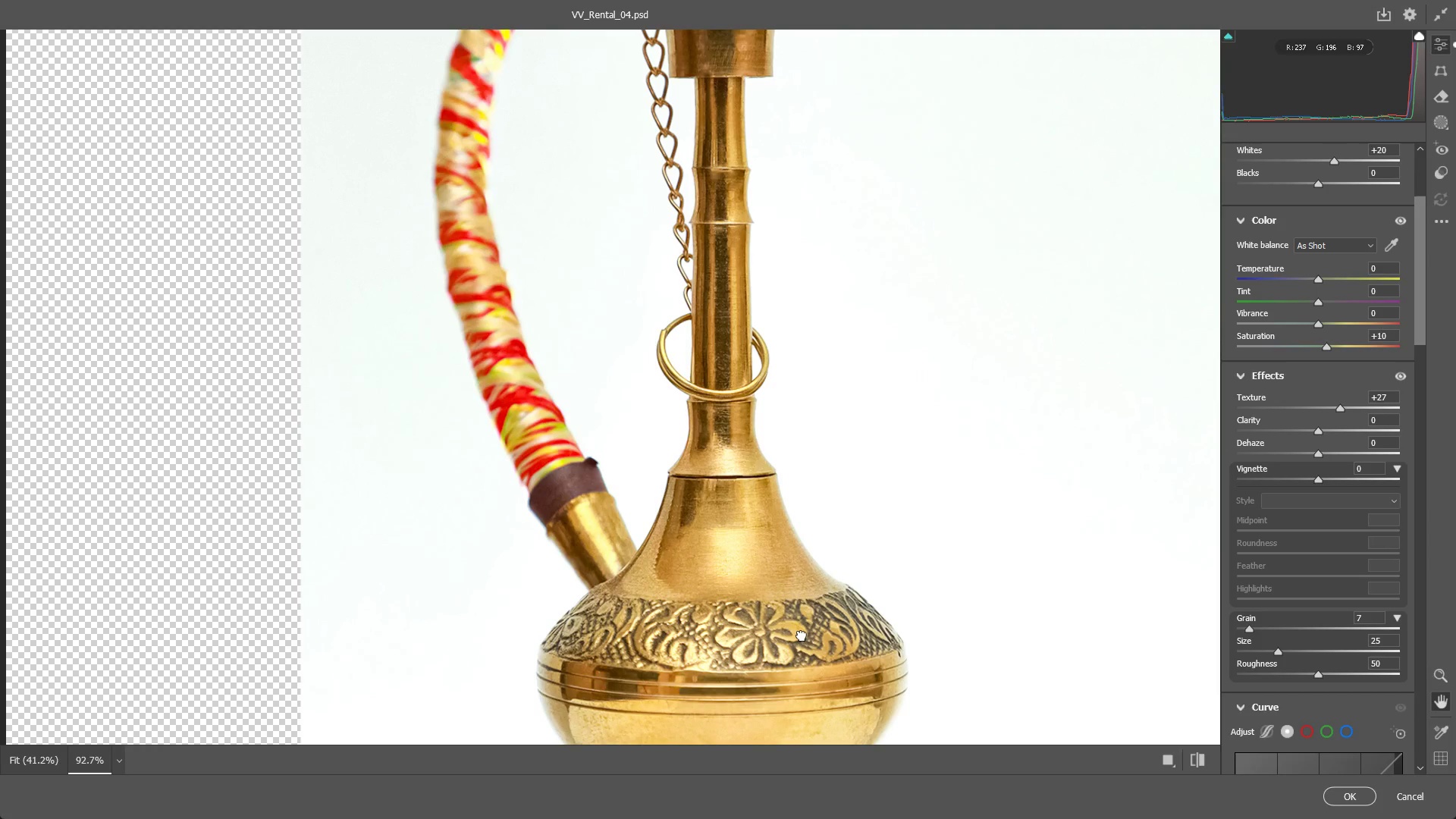 
left_click_drag(start_coordinate=[802, 577], to_coordinate=[759, 626])
 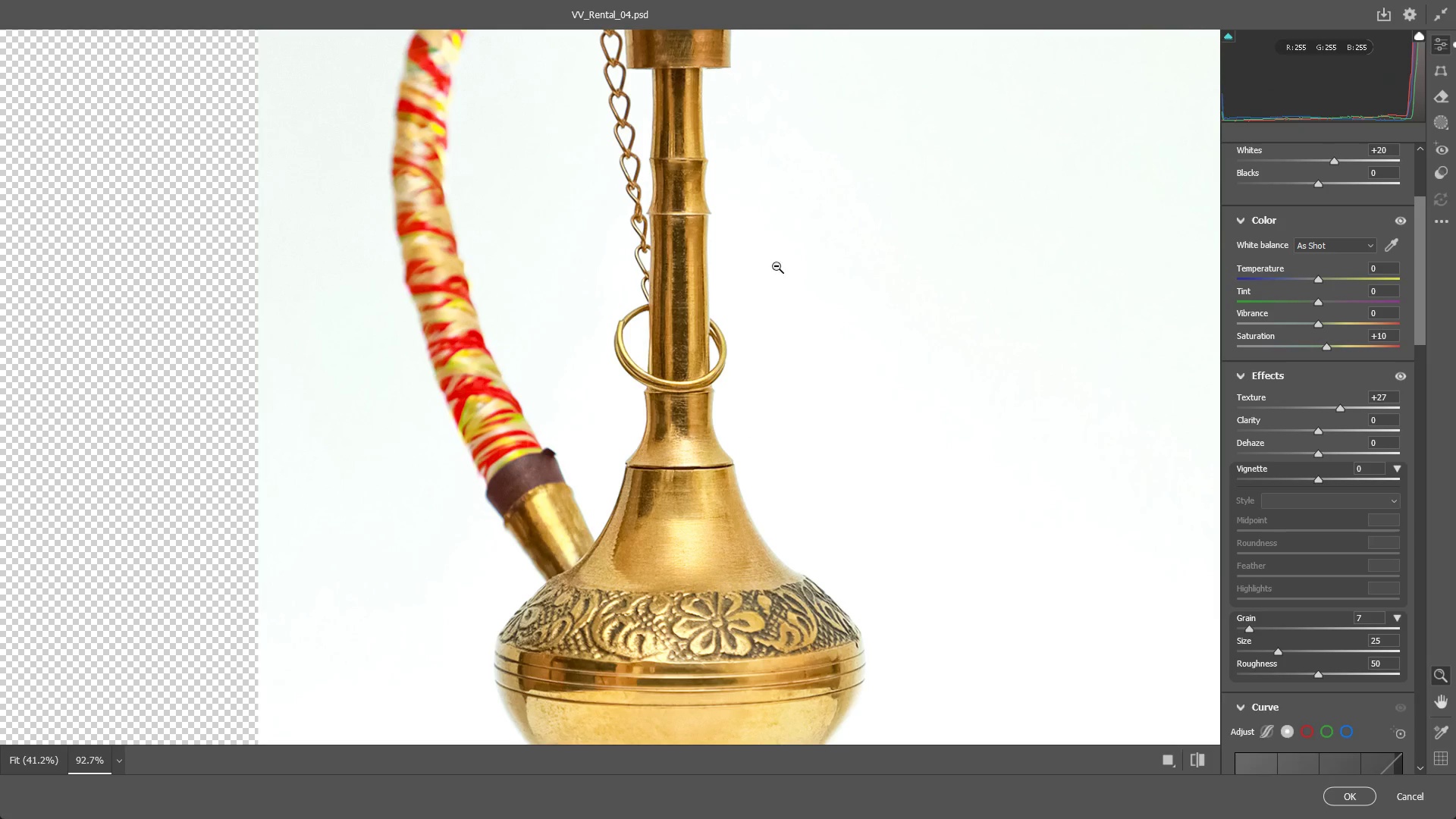 
left_click_drag(start_coordinate=[934, 220], to_coordinate=[878, 225])
 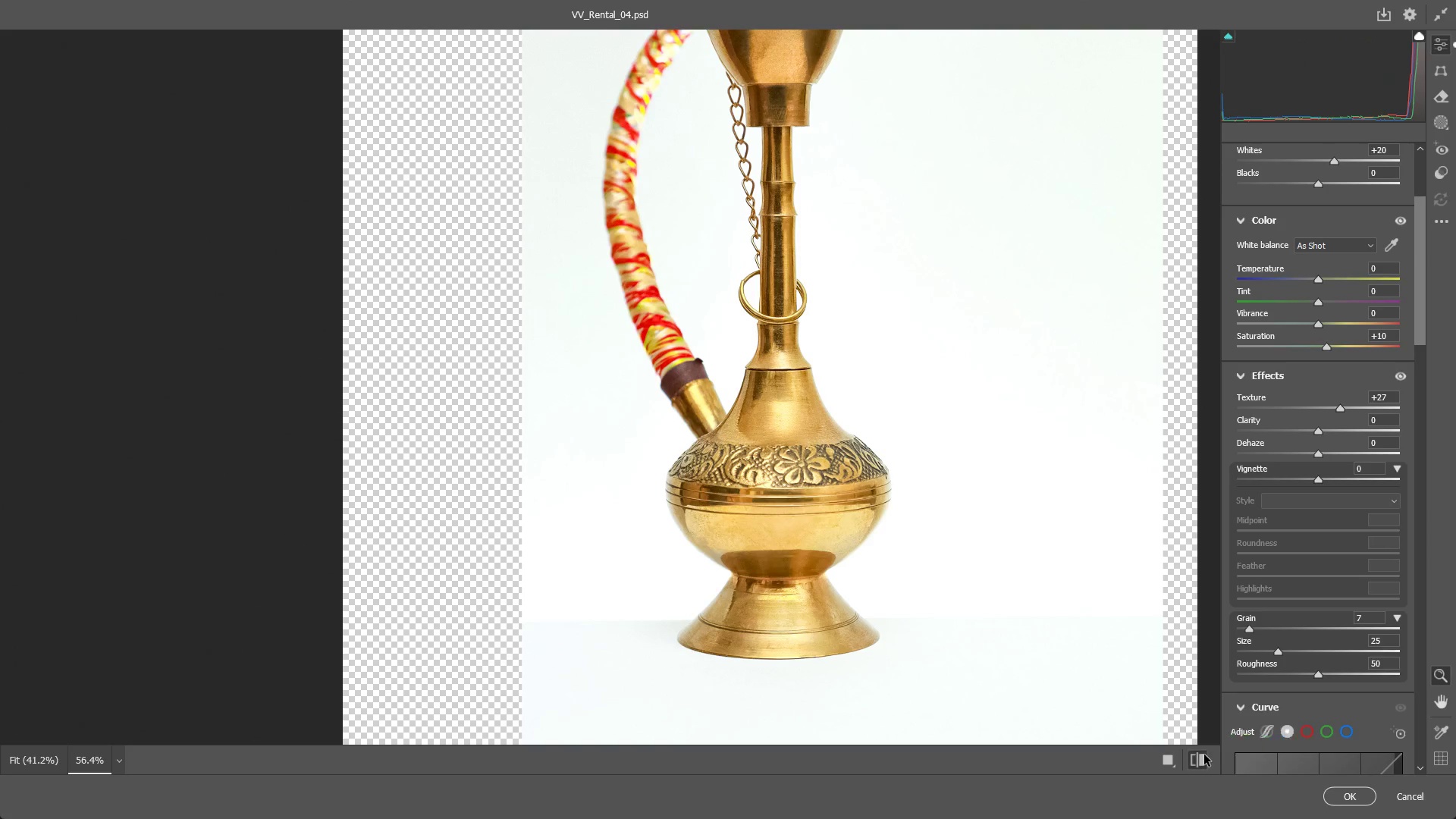 
double_click([1203, 755])
 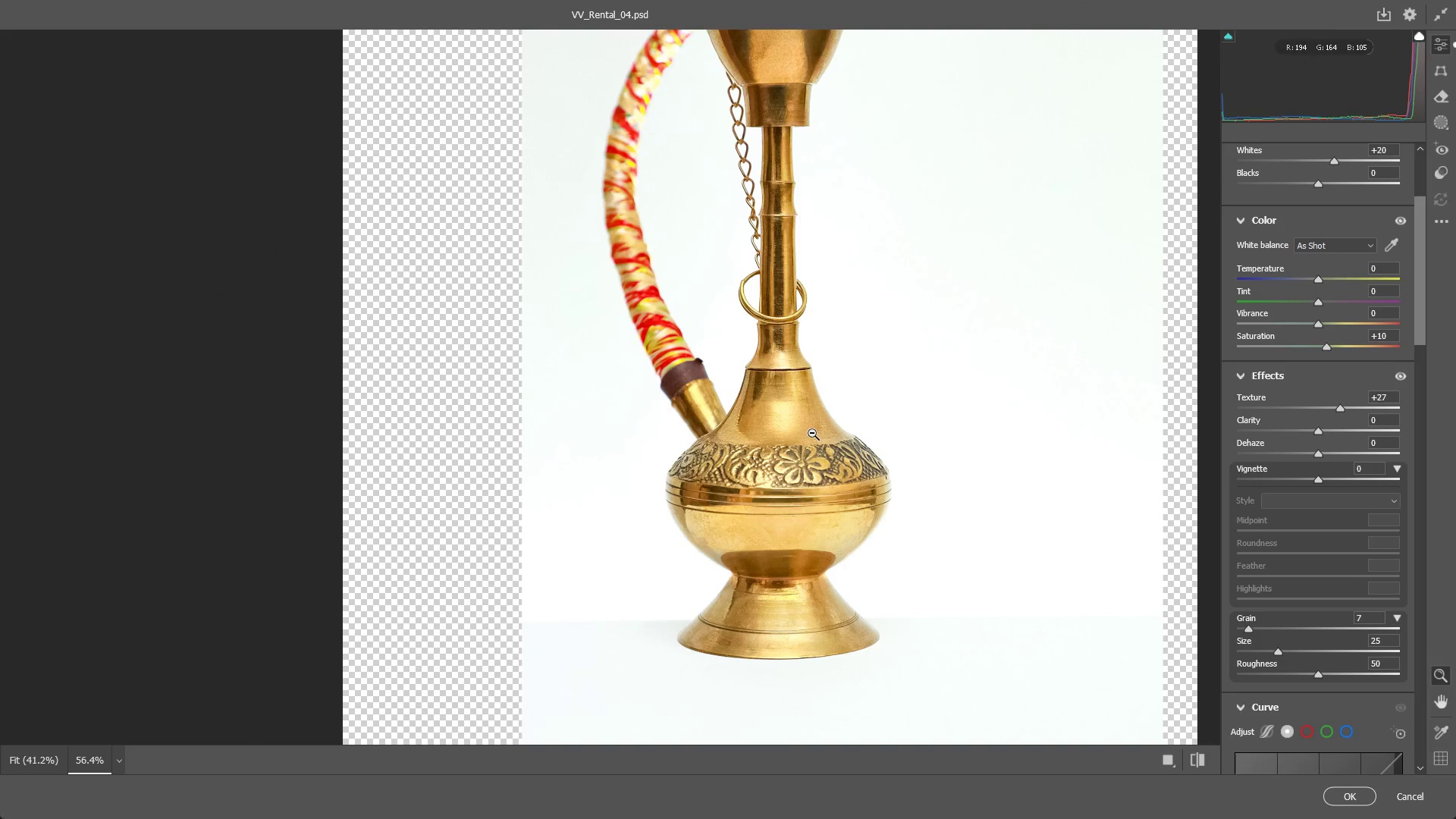 
left_click_drag(start_coordinate=[811, 432], to_coordinate=[804, 435])
 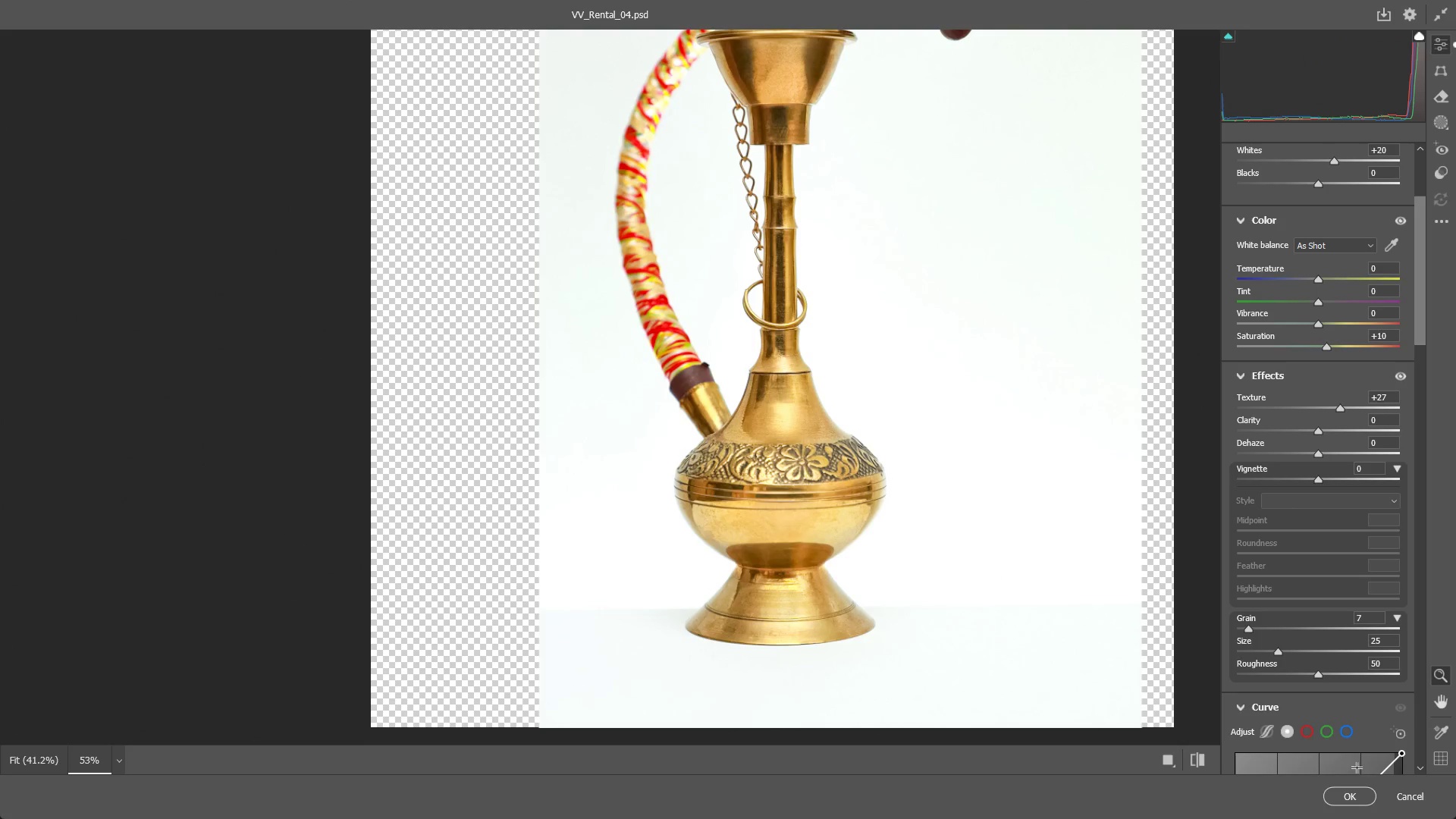 
left_click([1357, 802])
 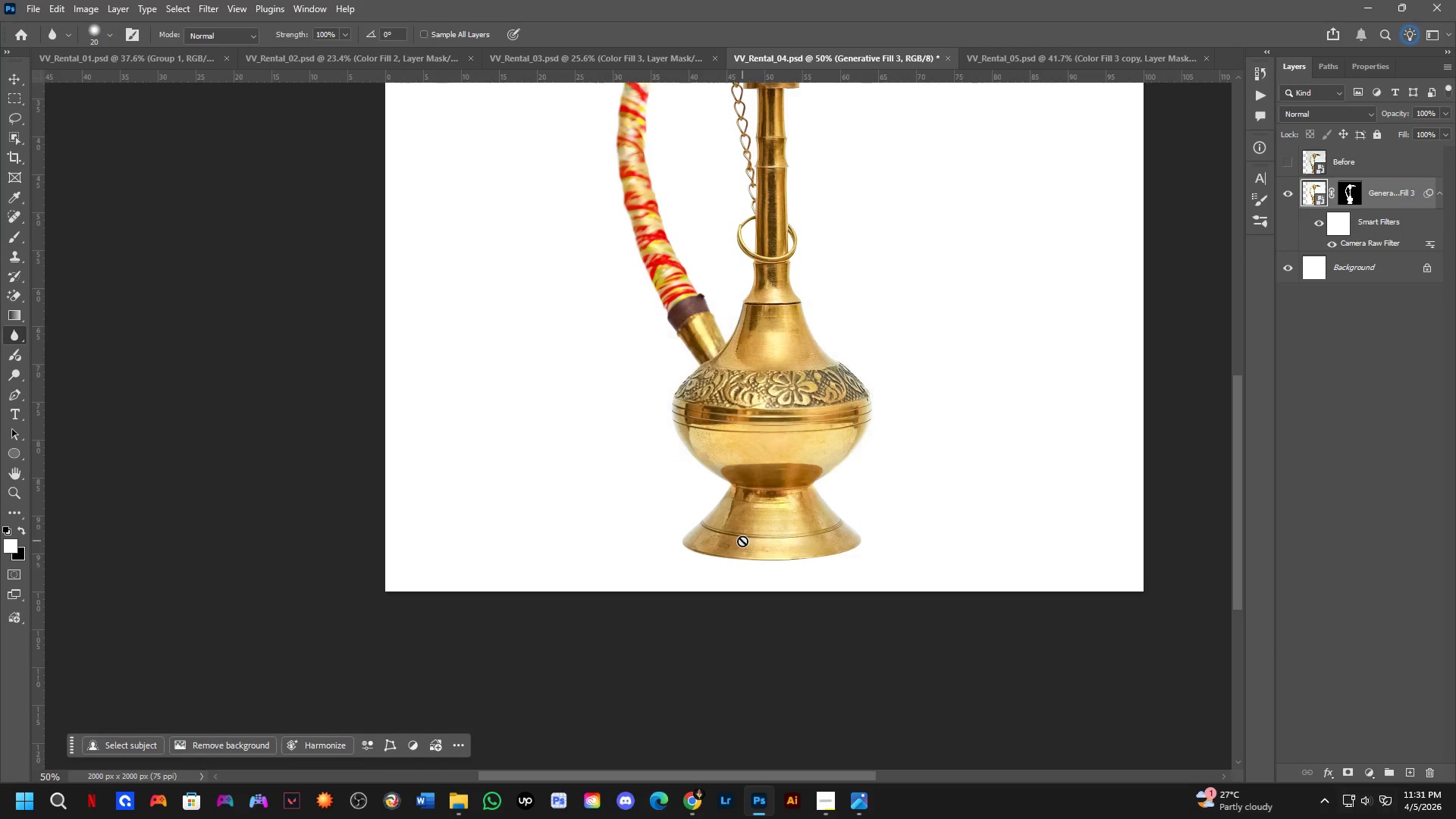 
hold_key(key=Space, duration=0.45)
 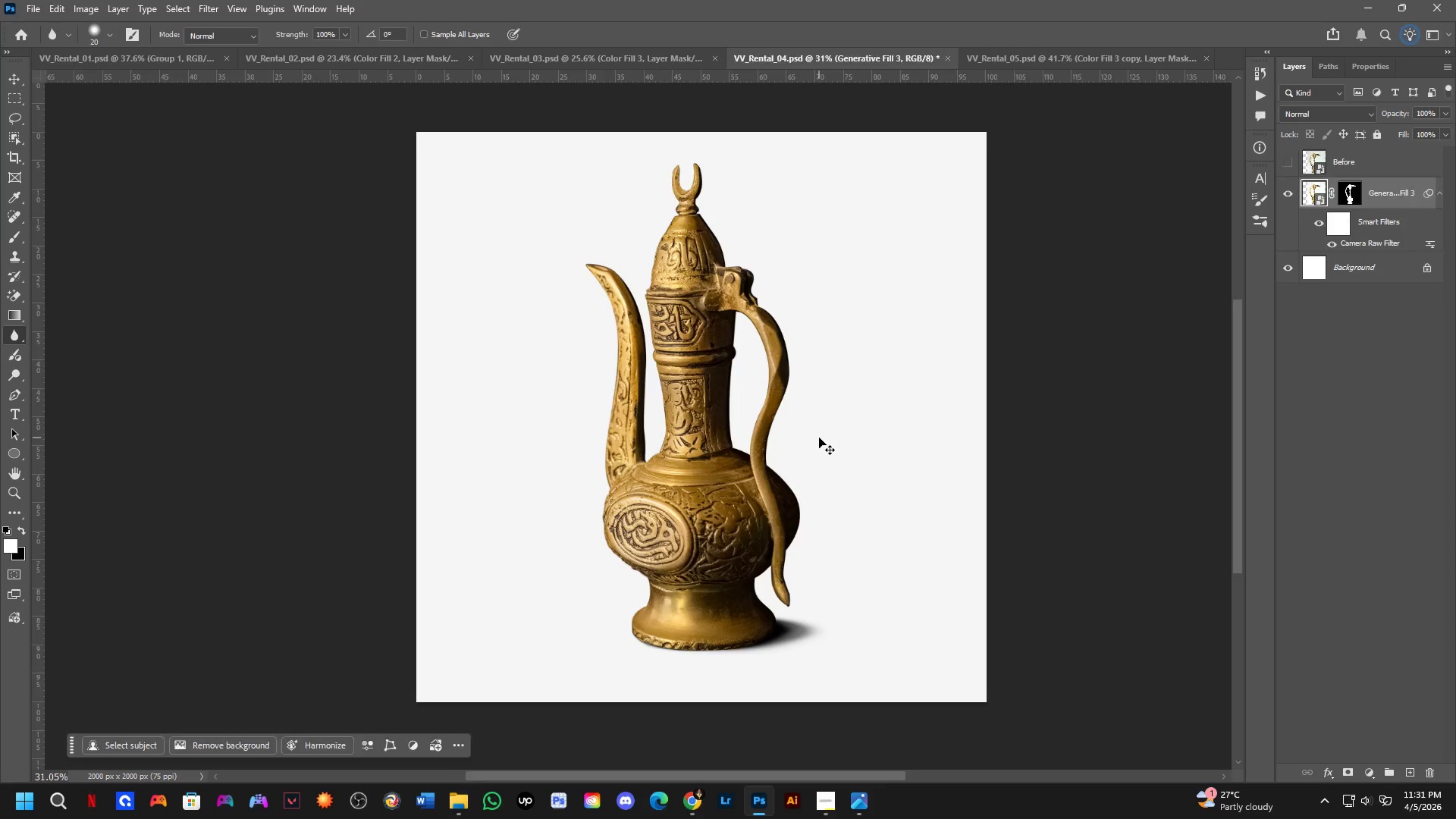 
left_click_drag(start_coordinate=[882, 341], to_coordinate=[819, 436])
 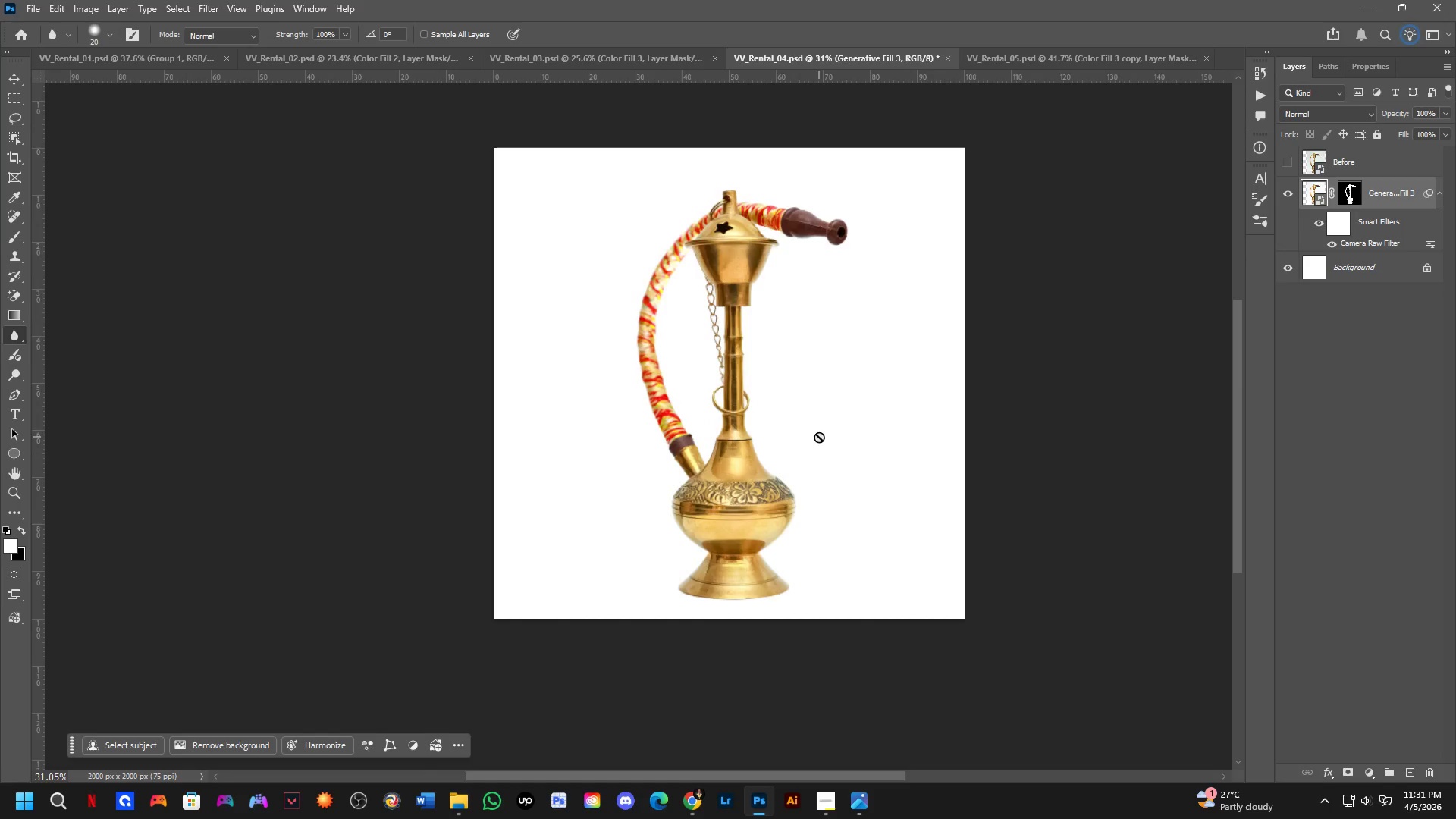 
scroll: coordinate [837, 413], scroll_direction: down, amount: 5.0
 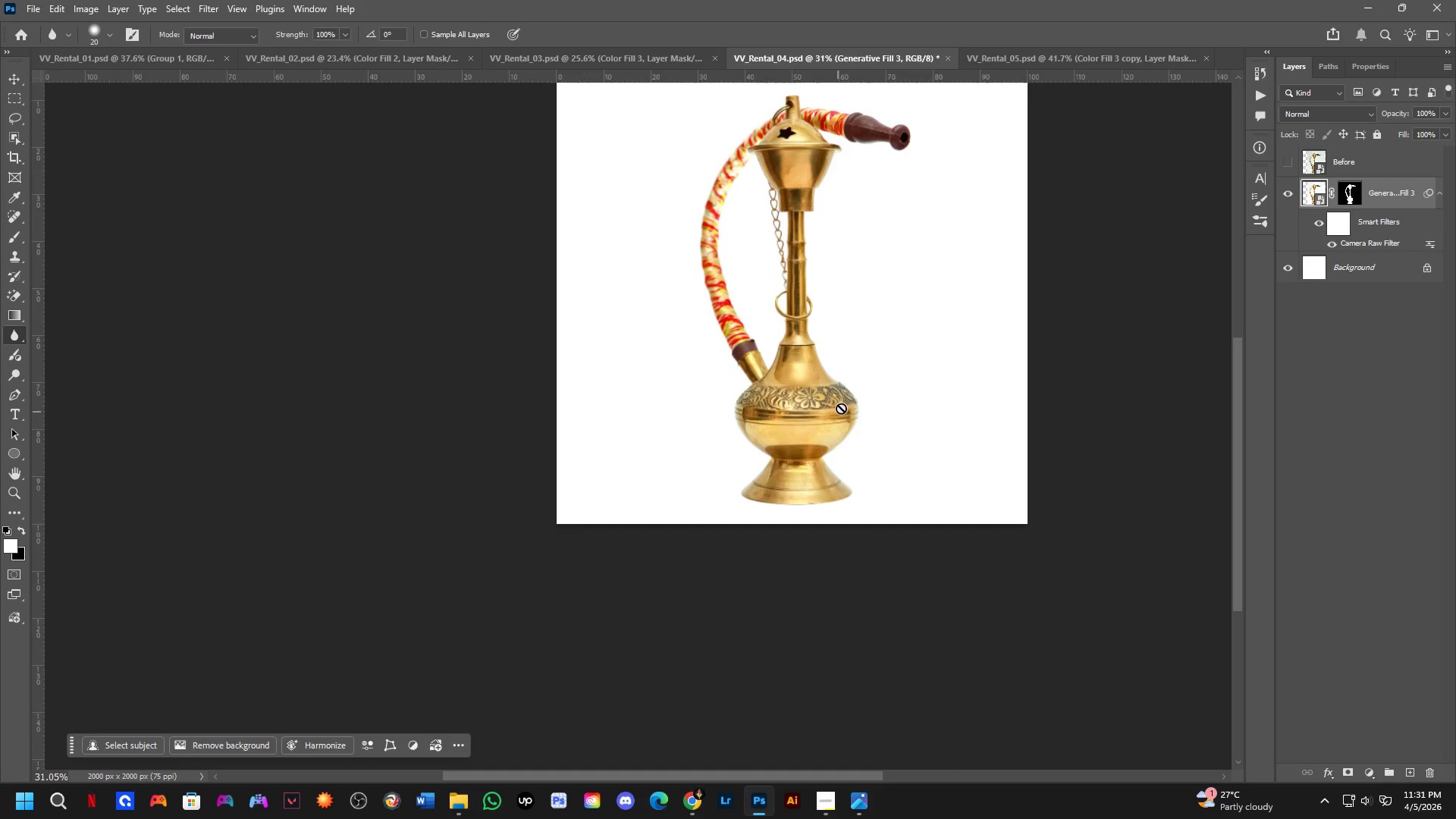 
key(Control+ControlLeft)
 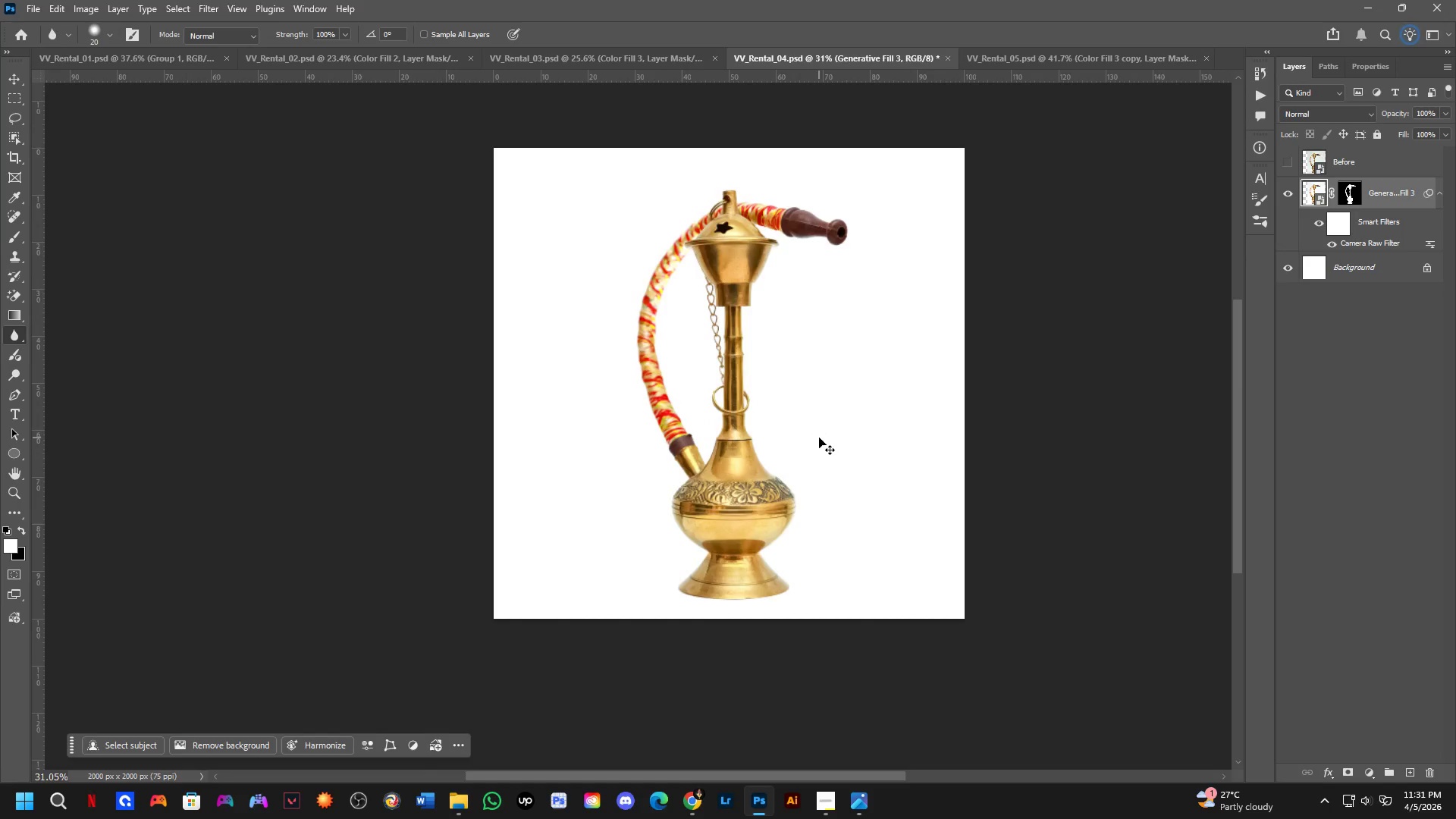 
key(Control+Tab)
 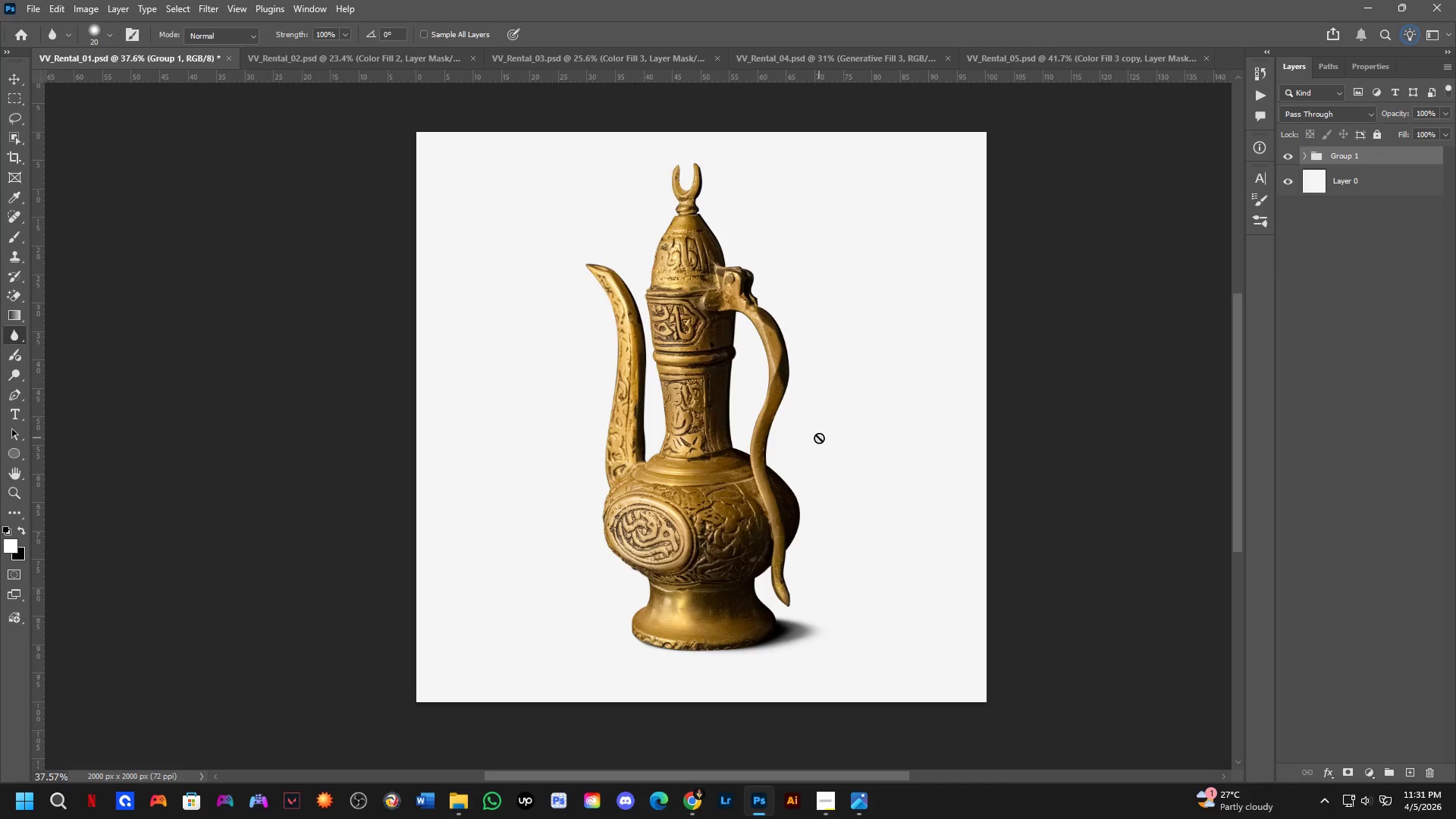 
key(Control+ControlLeft)
 